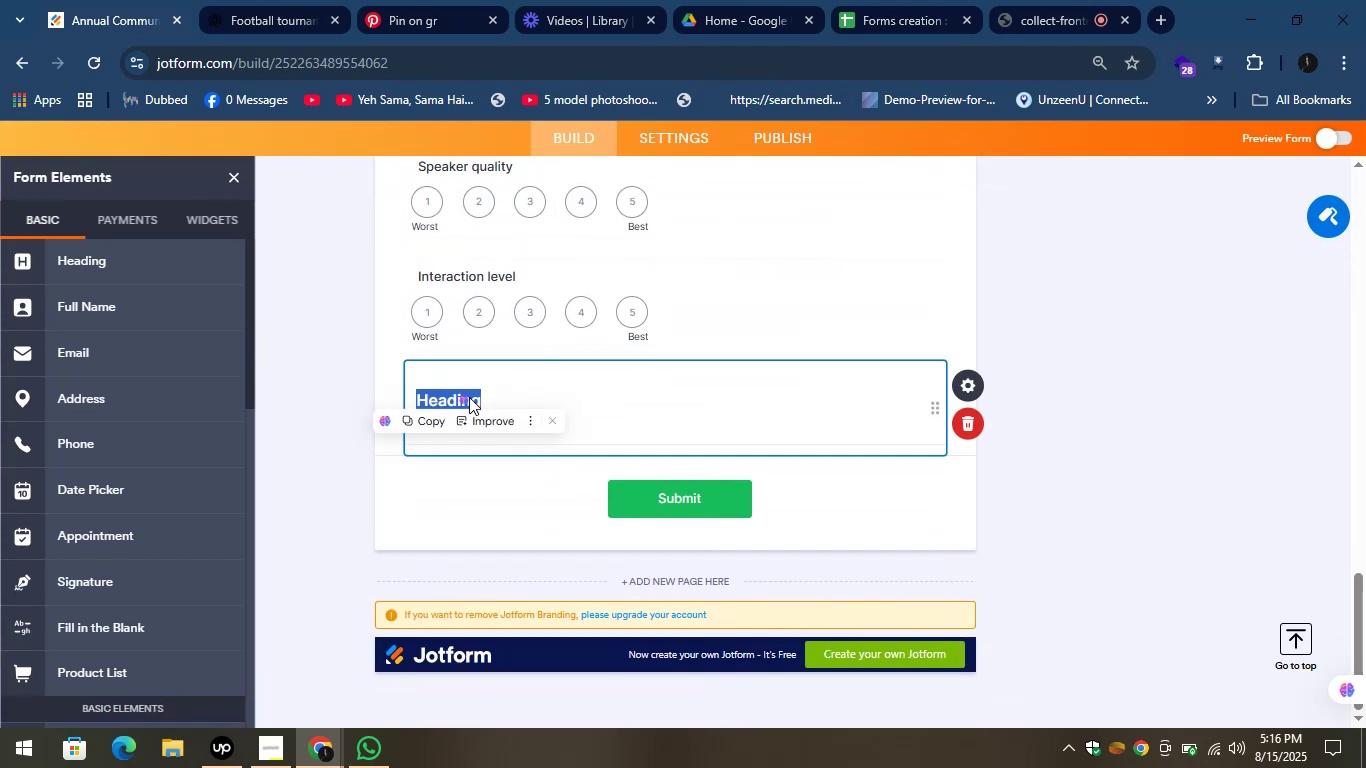 
key(Control+V)
 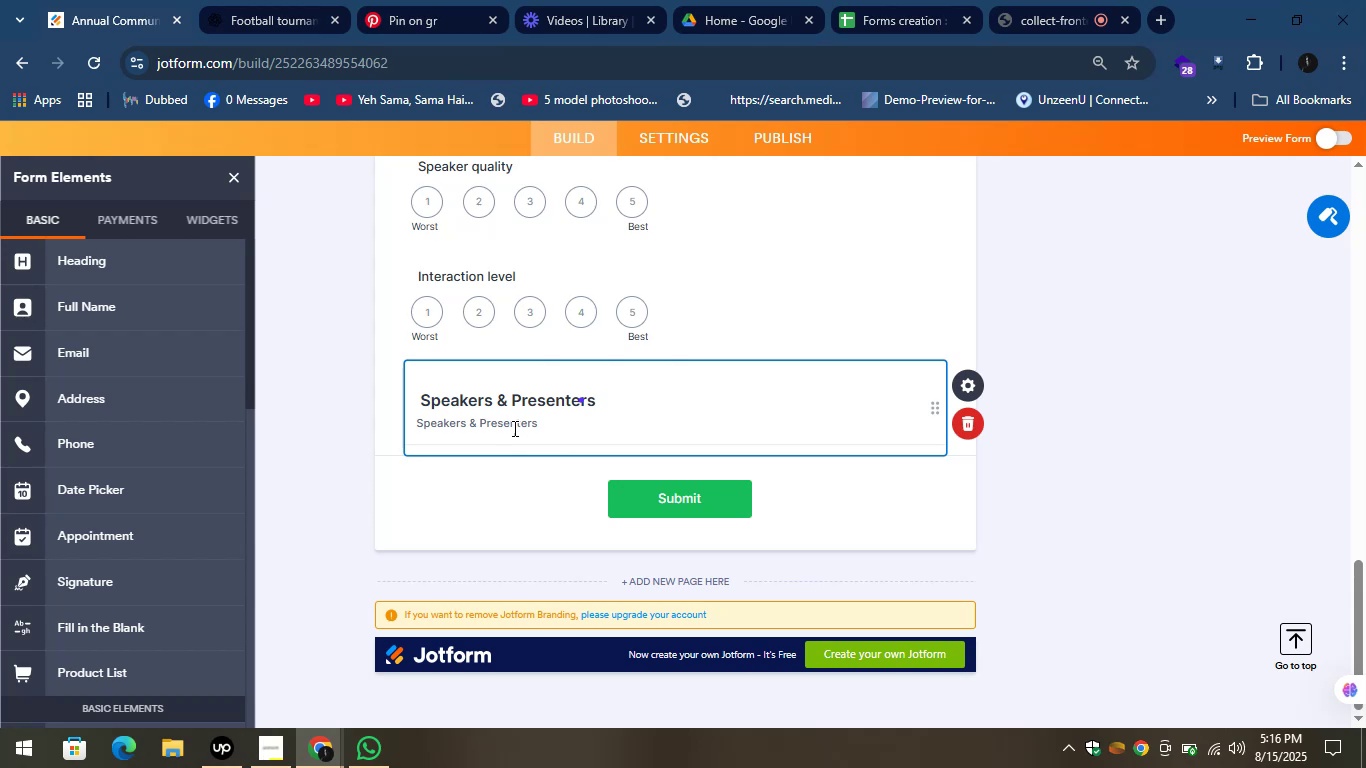 
double_click([513, 428])
 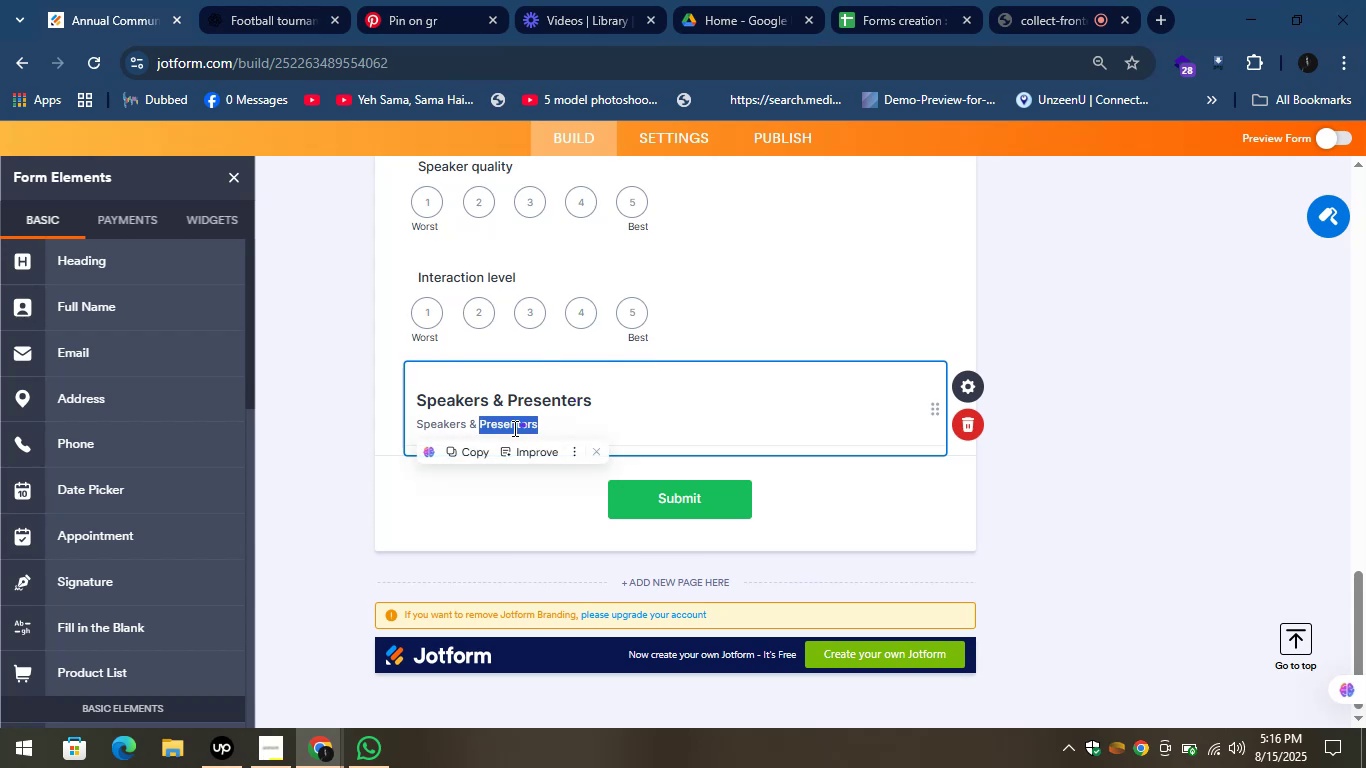 
key(Control+A)
 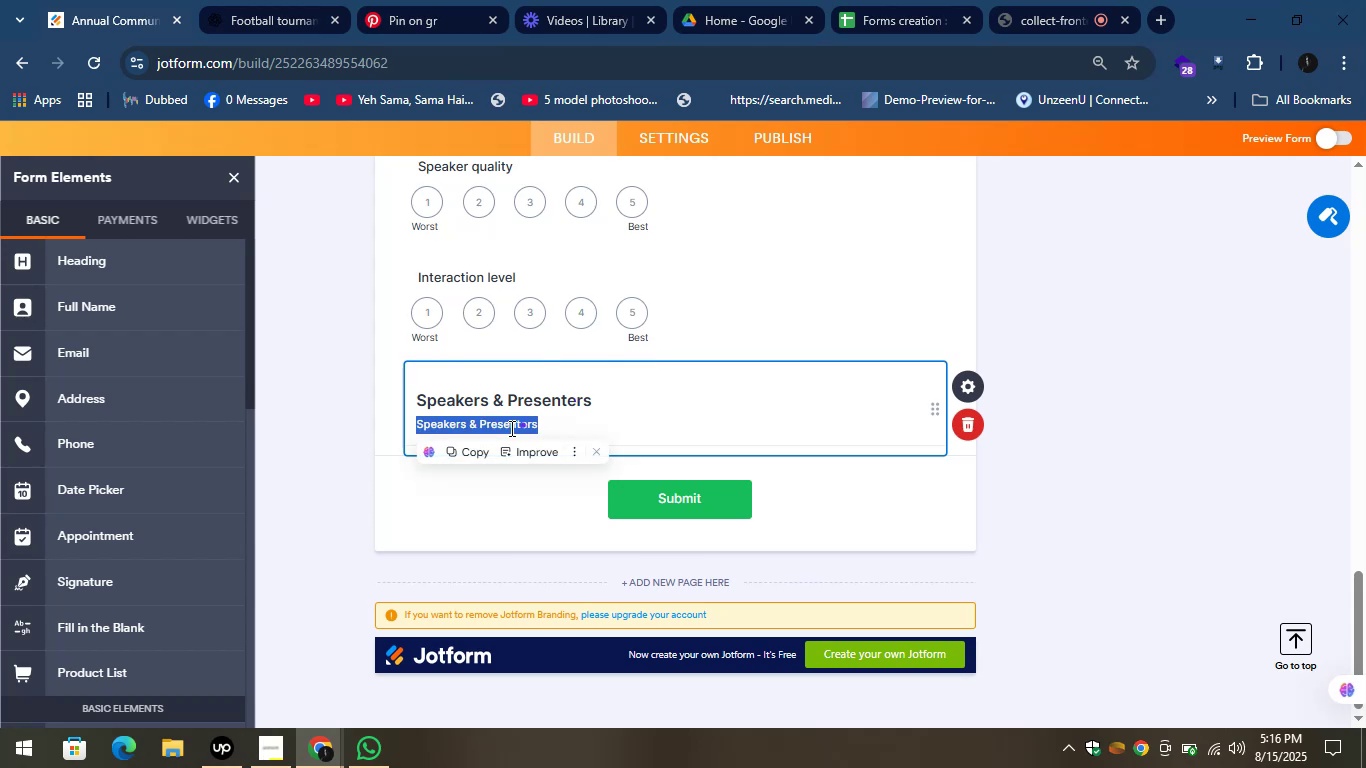 
key(Backspace)
 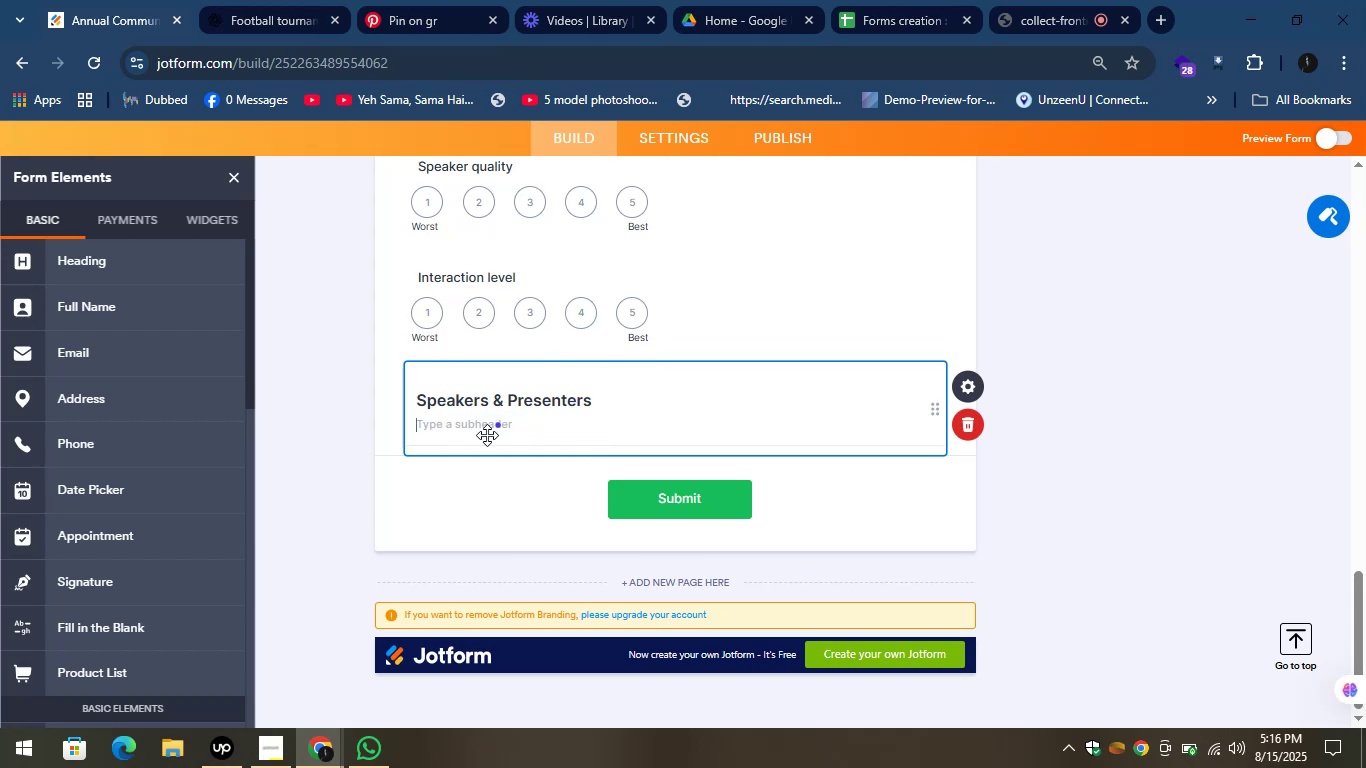 
hold_key(key=ControlLeft, duration=0.99)
scroll: coordinate [482, 436], scroll_direction: down, amount: 3.0
 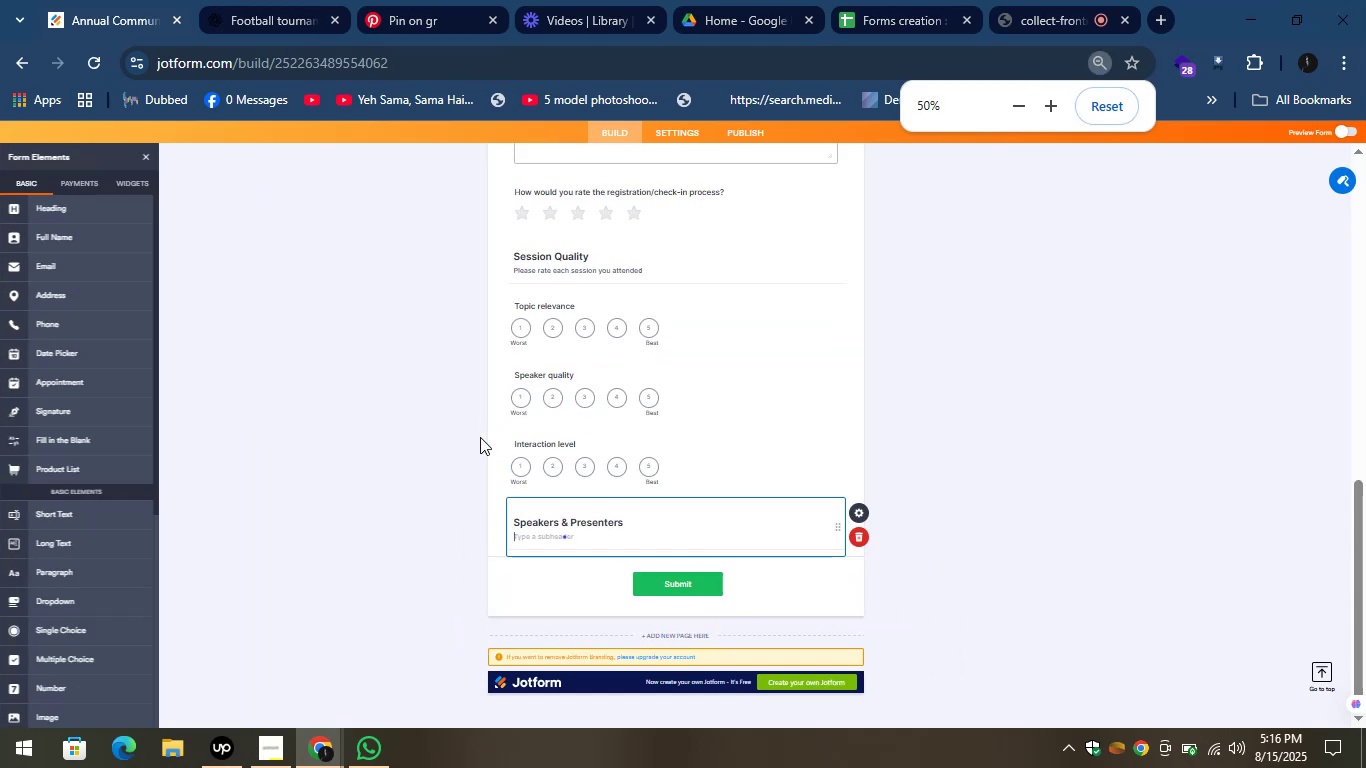 
scroll: coordinate [480, 437], scroll_direction: up, amount: 3.0
 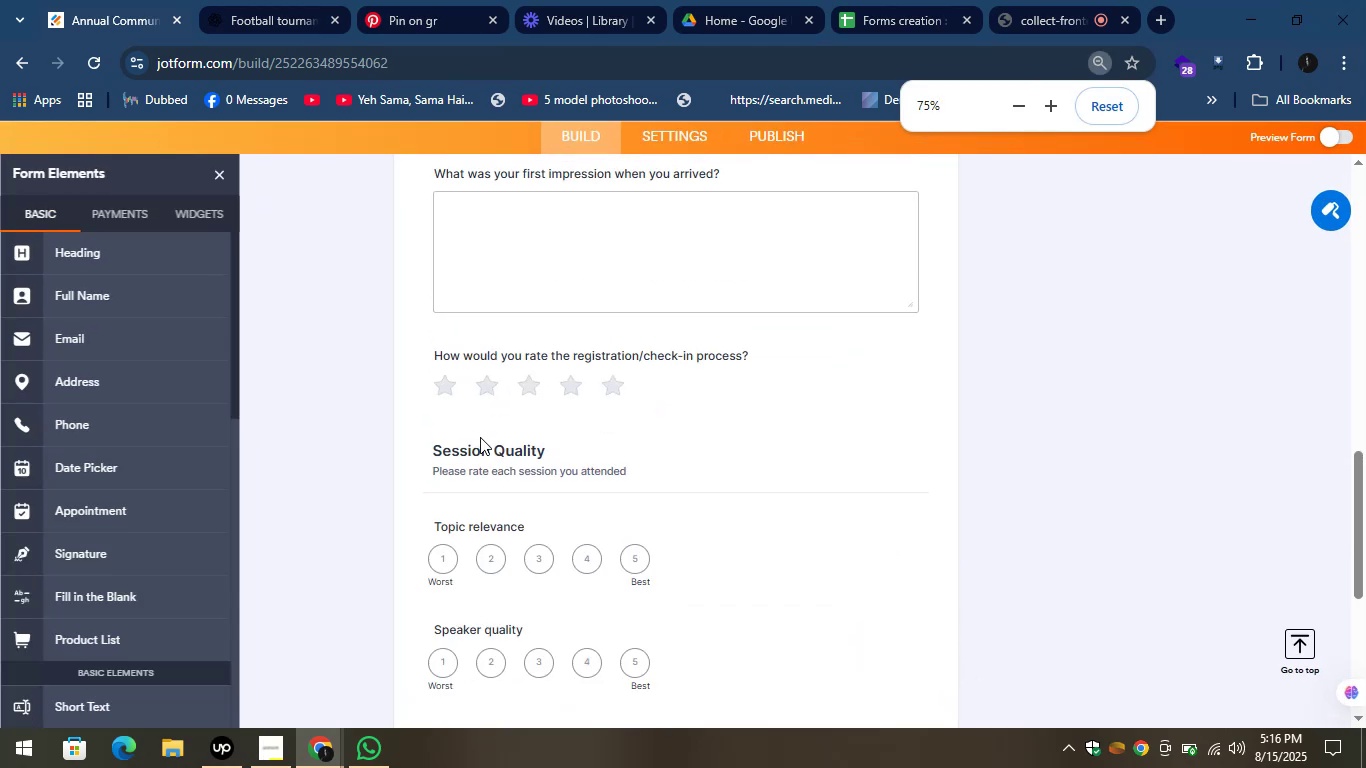 
hold_key(key=ControlLeft, duration=0.67)
 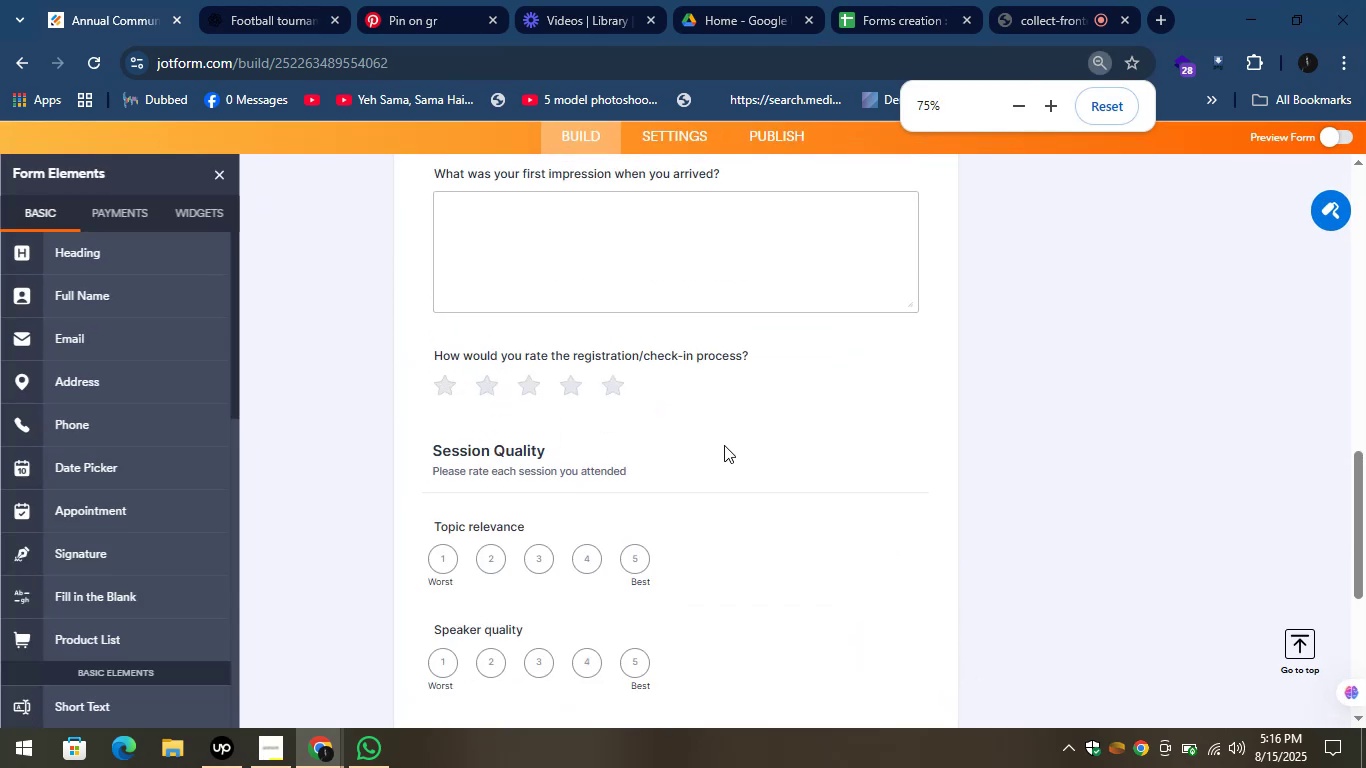 
scroll: coordinate [722, 447], scroll_direction: down, amount: 7.0
 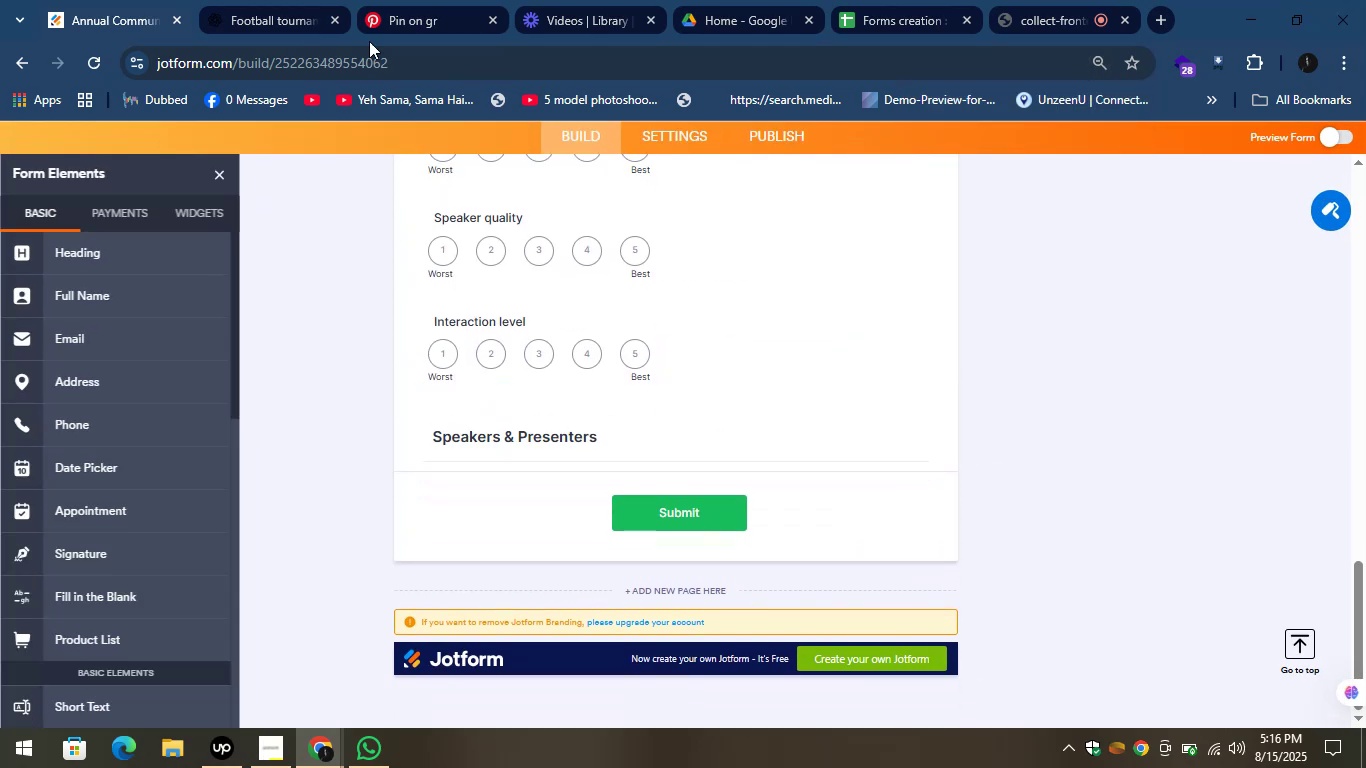 
left_click([313, 0])
 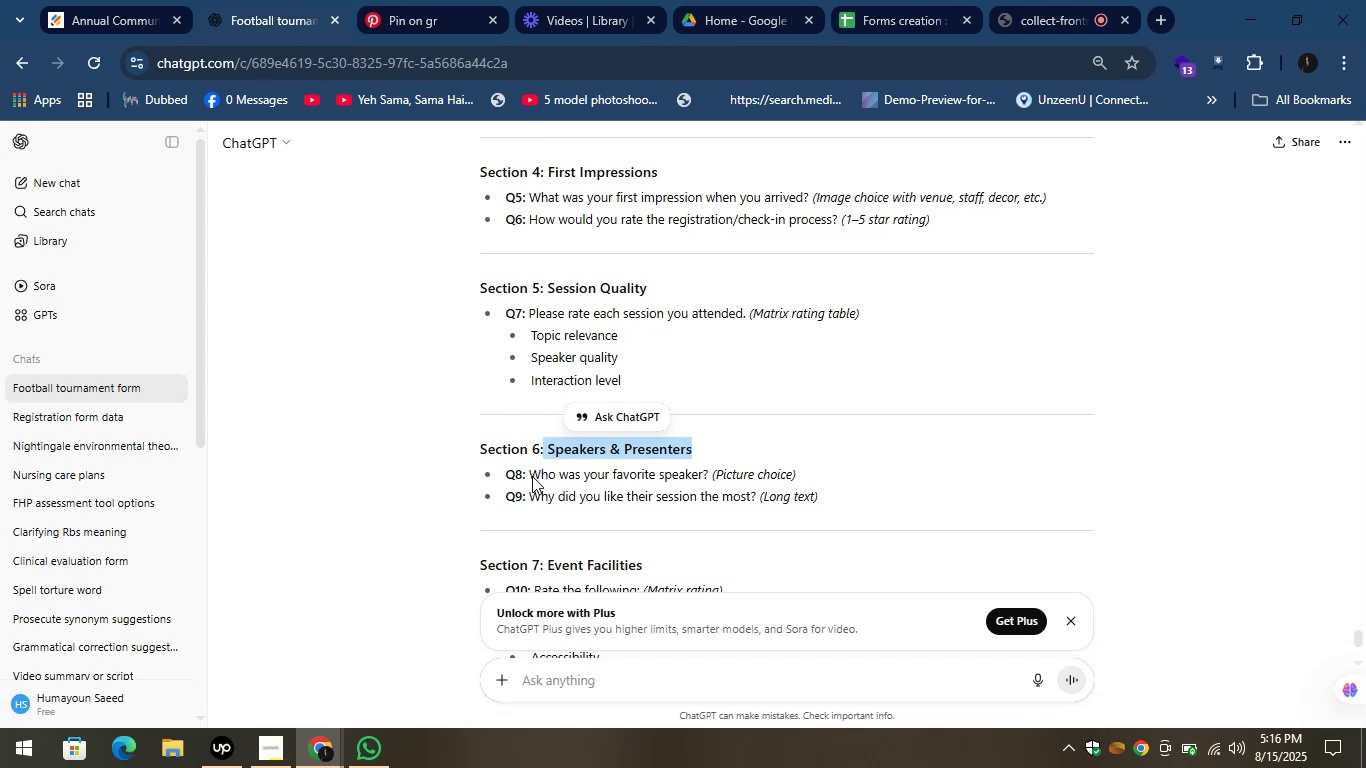 
left_click_drag(start_coordinate=[528, 476], to_coordinate=[712, 477])
 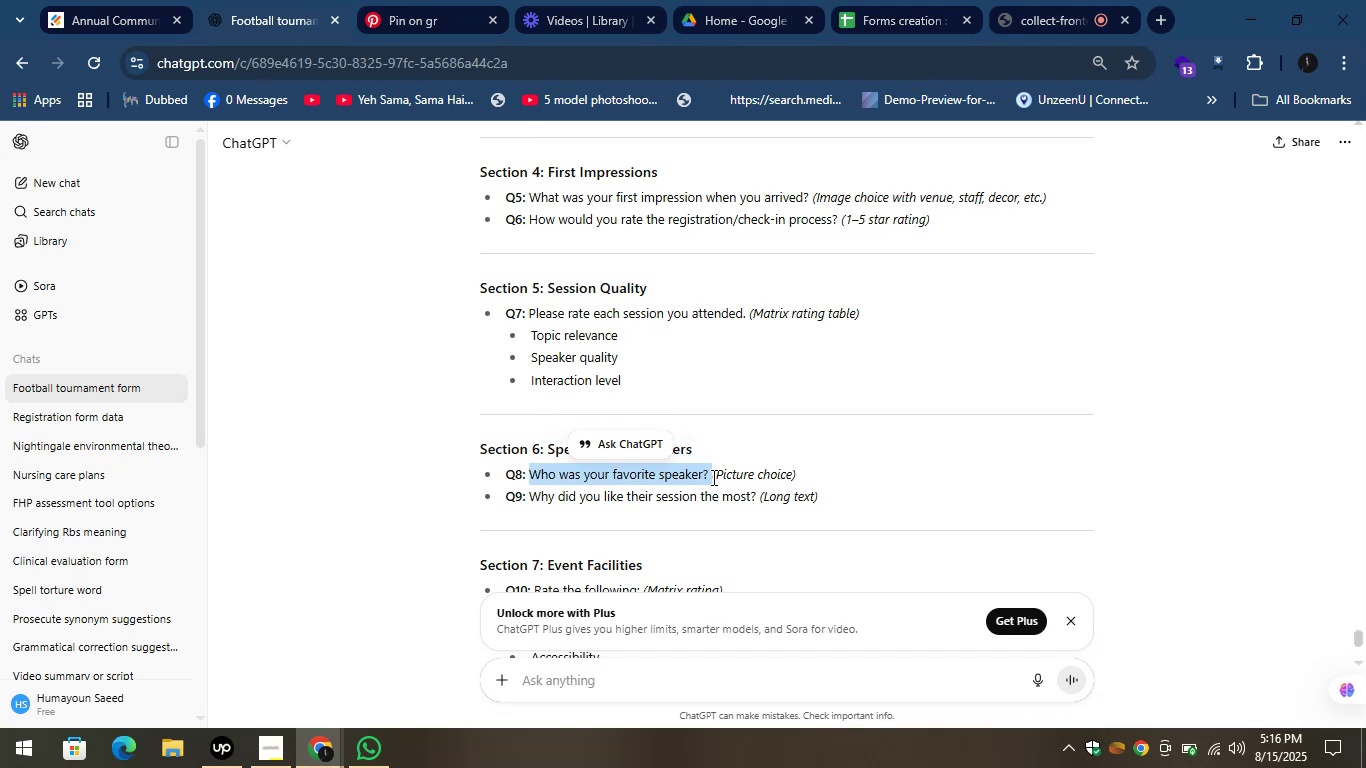 
key(Control+X)
 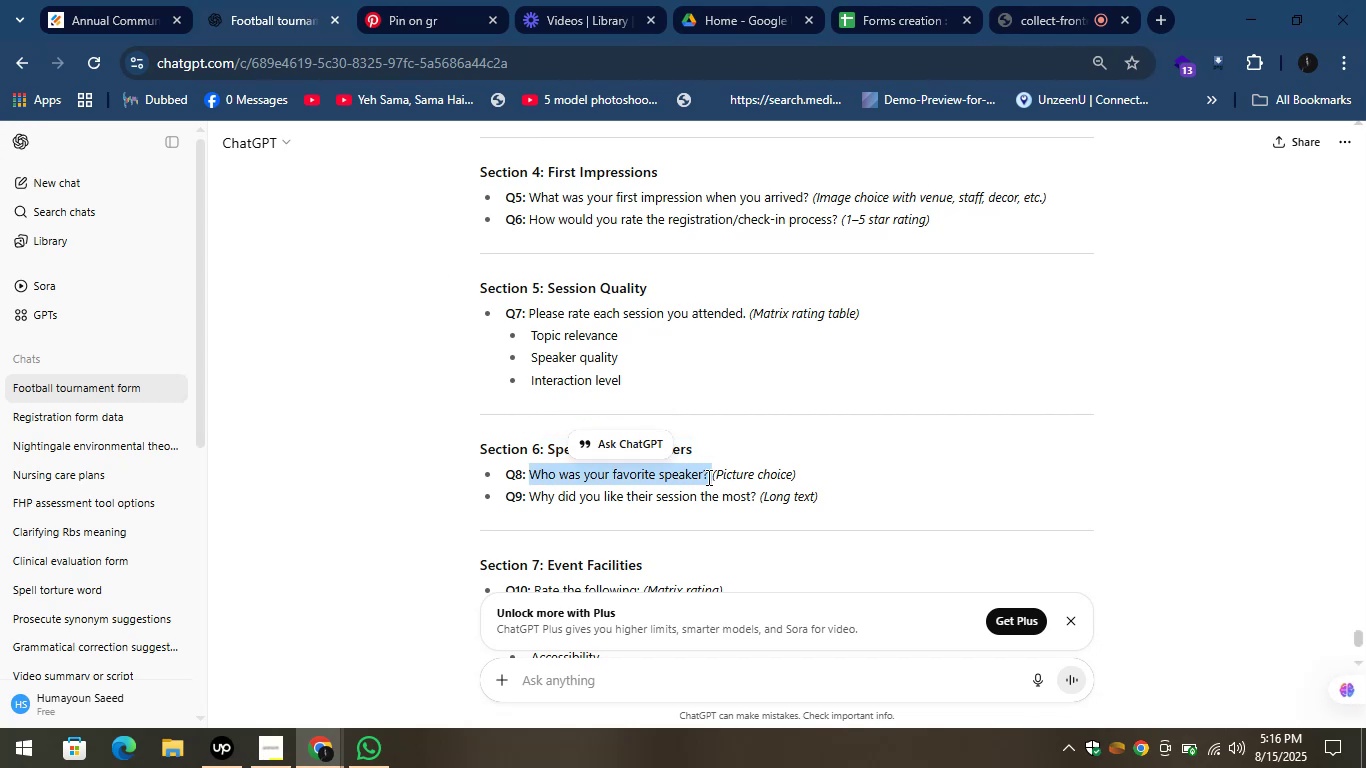 
hold_key(key=C, duration=1.08)
 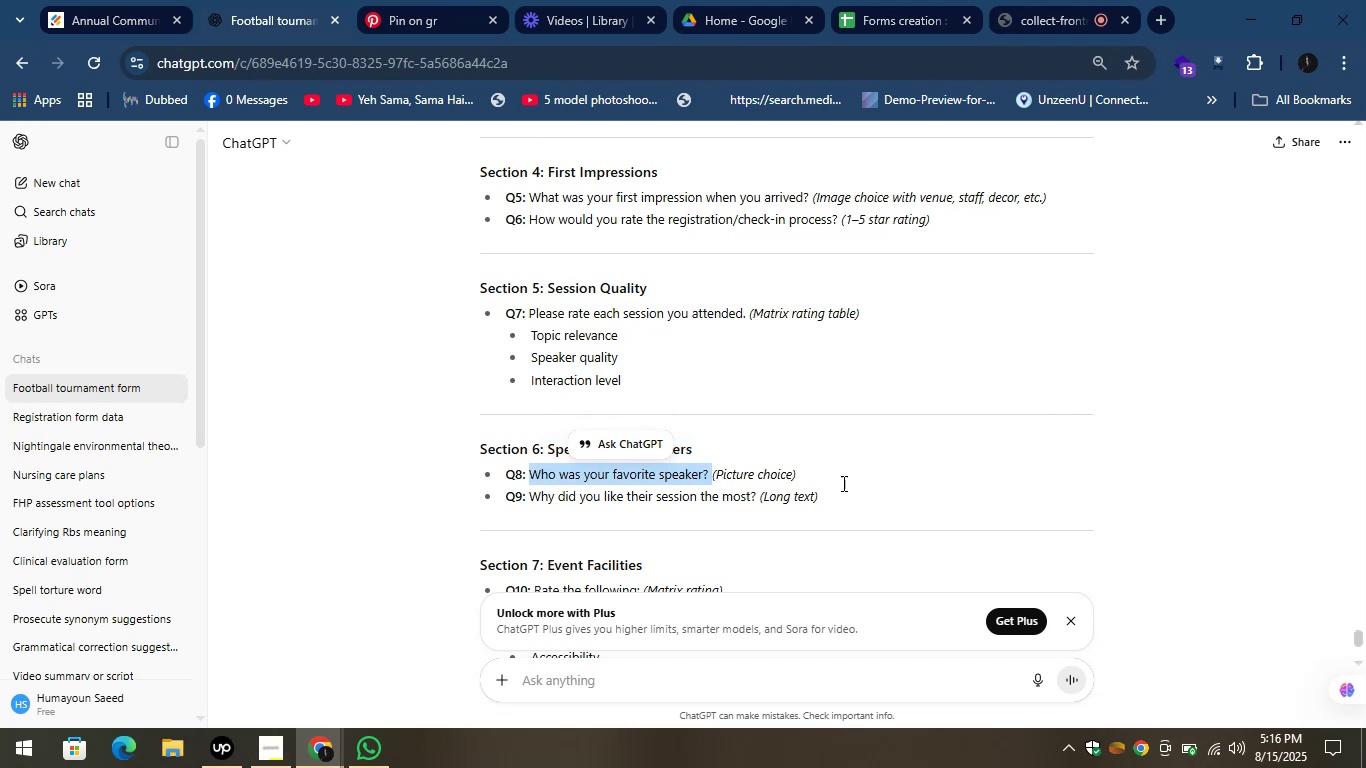 
left_click([823, 479])
 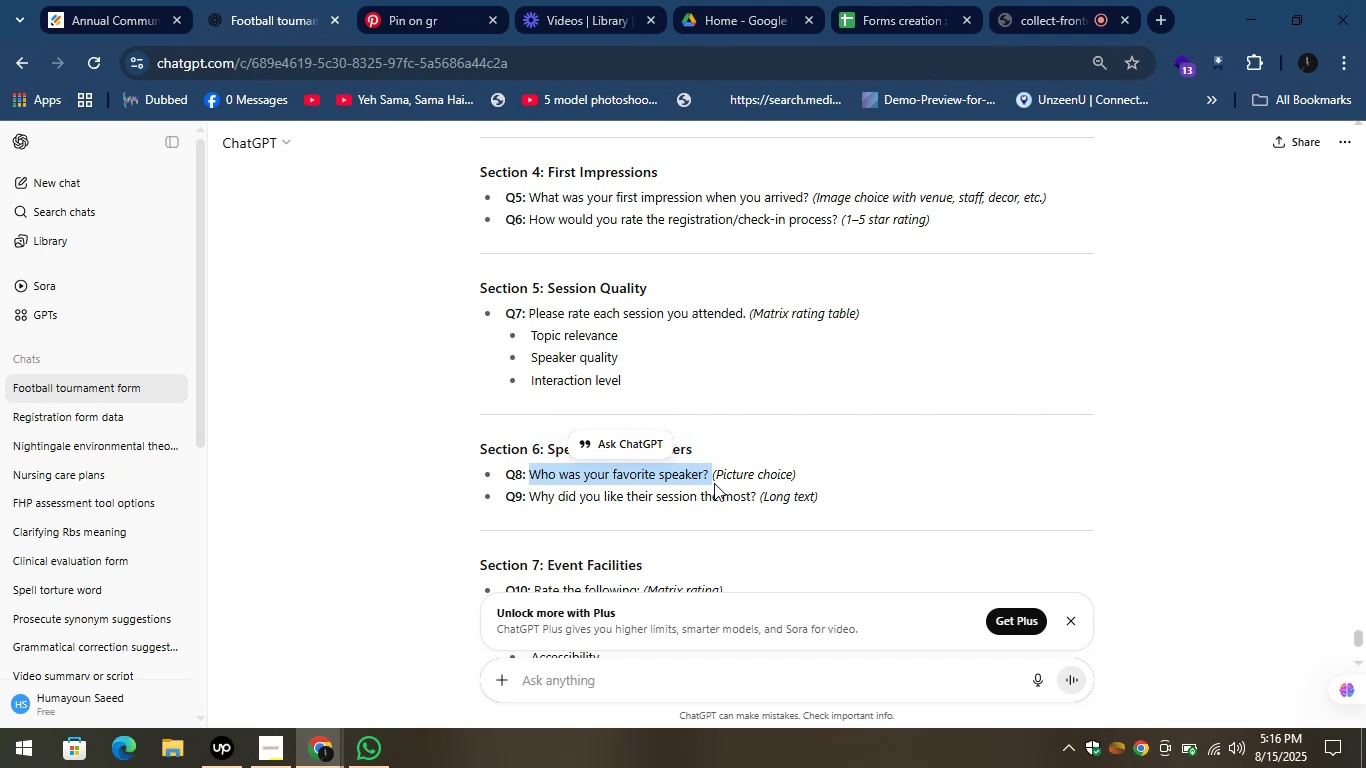 
left_click_drag(start_coordinate=[714, 483], to_coordinate=[793, 478])
 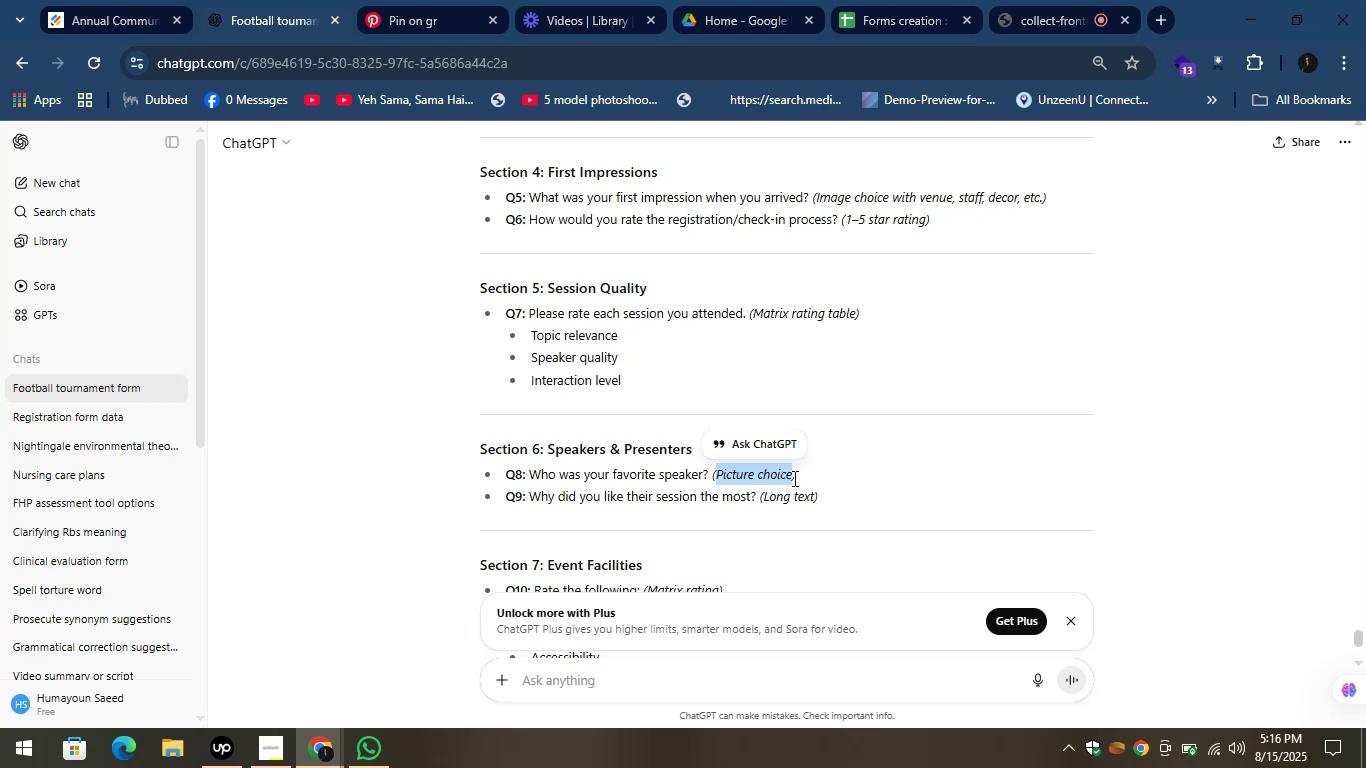 
key(Control+C)
 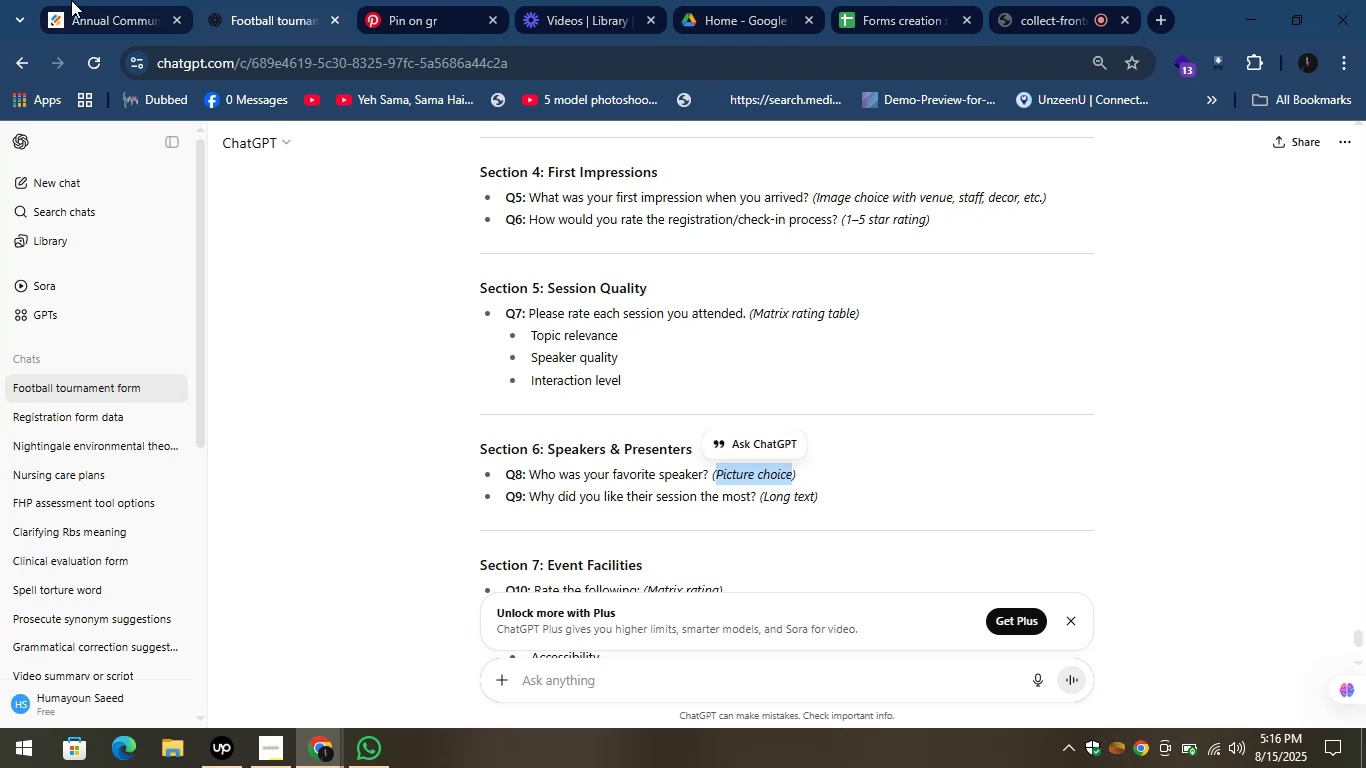 
left_click([71, 0])
 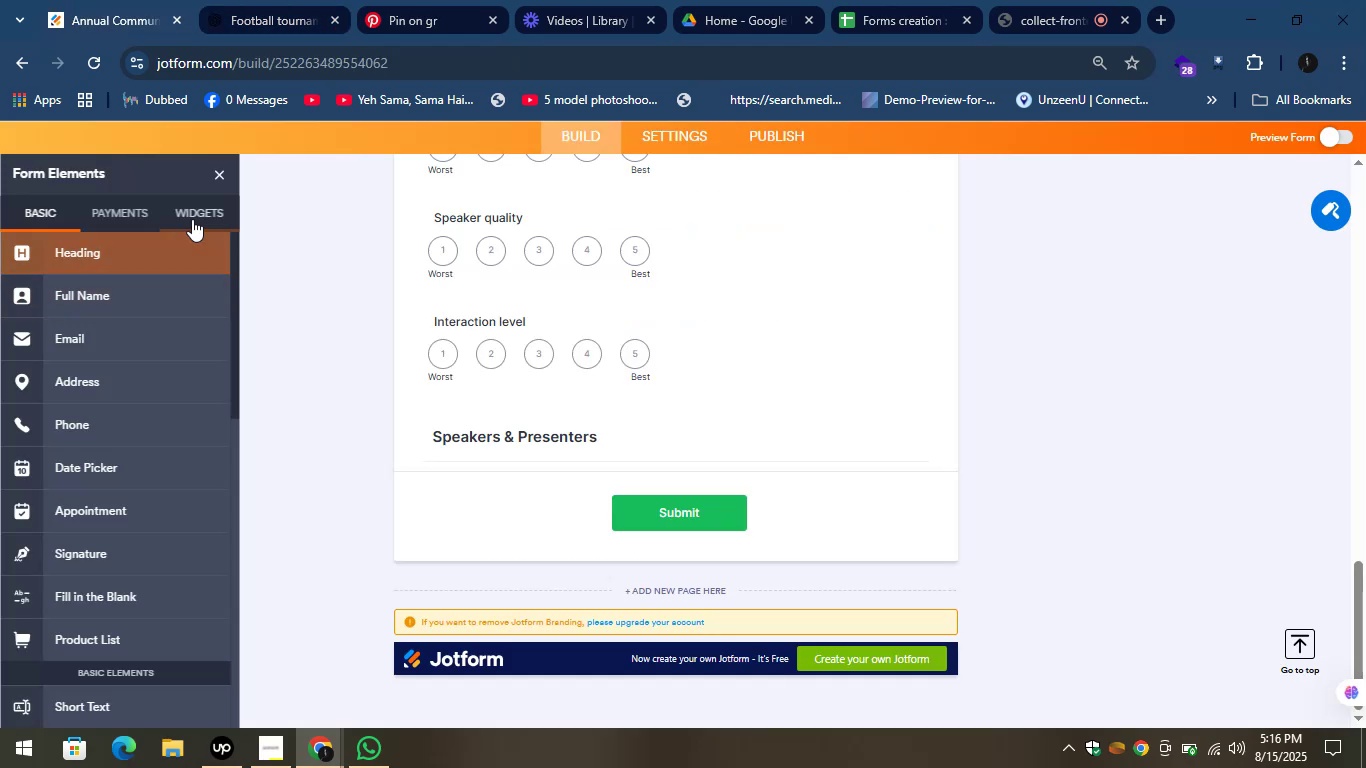 
left_click([195, 219])
 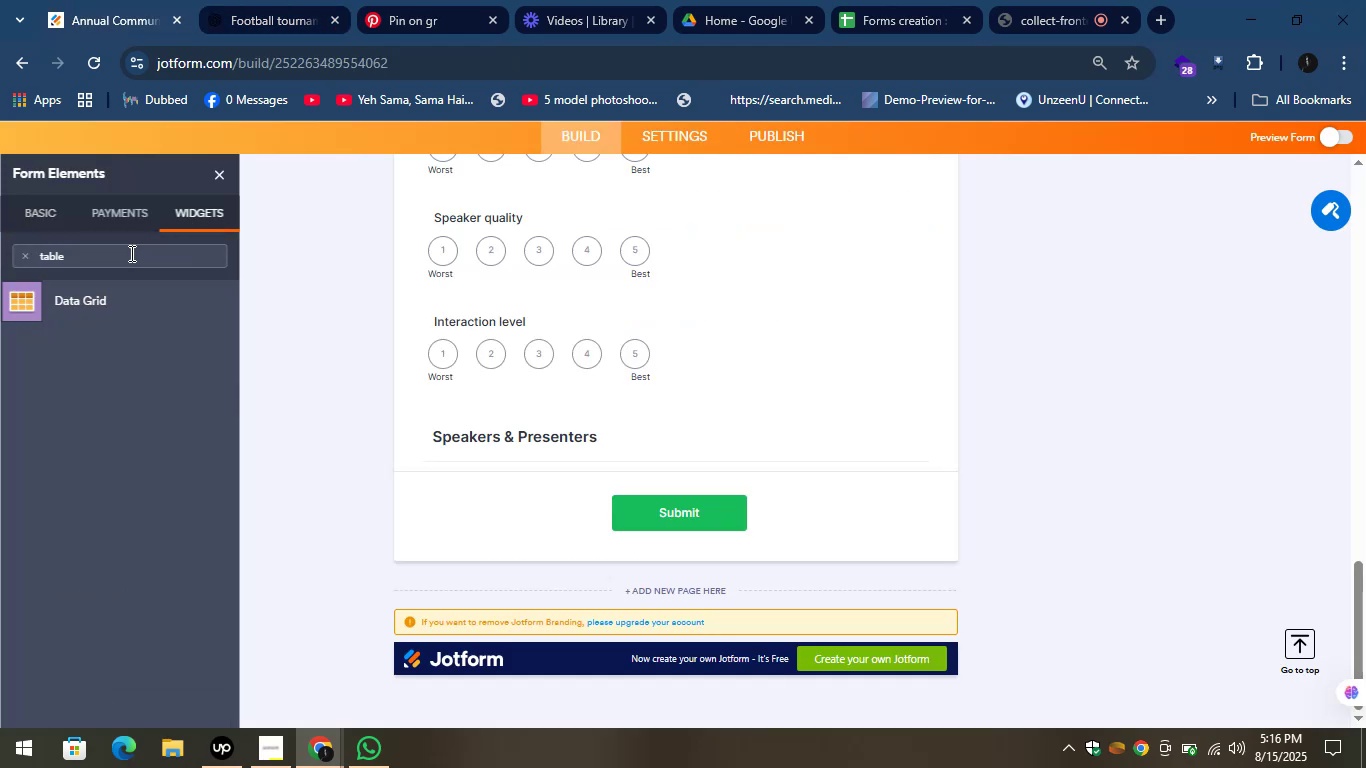 
left_click([130, 253])
 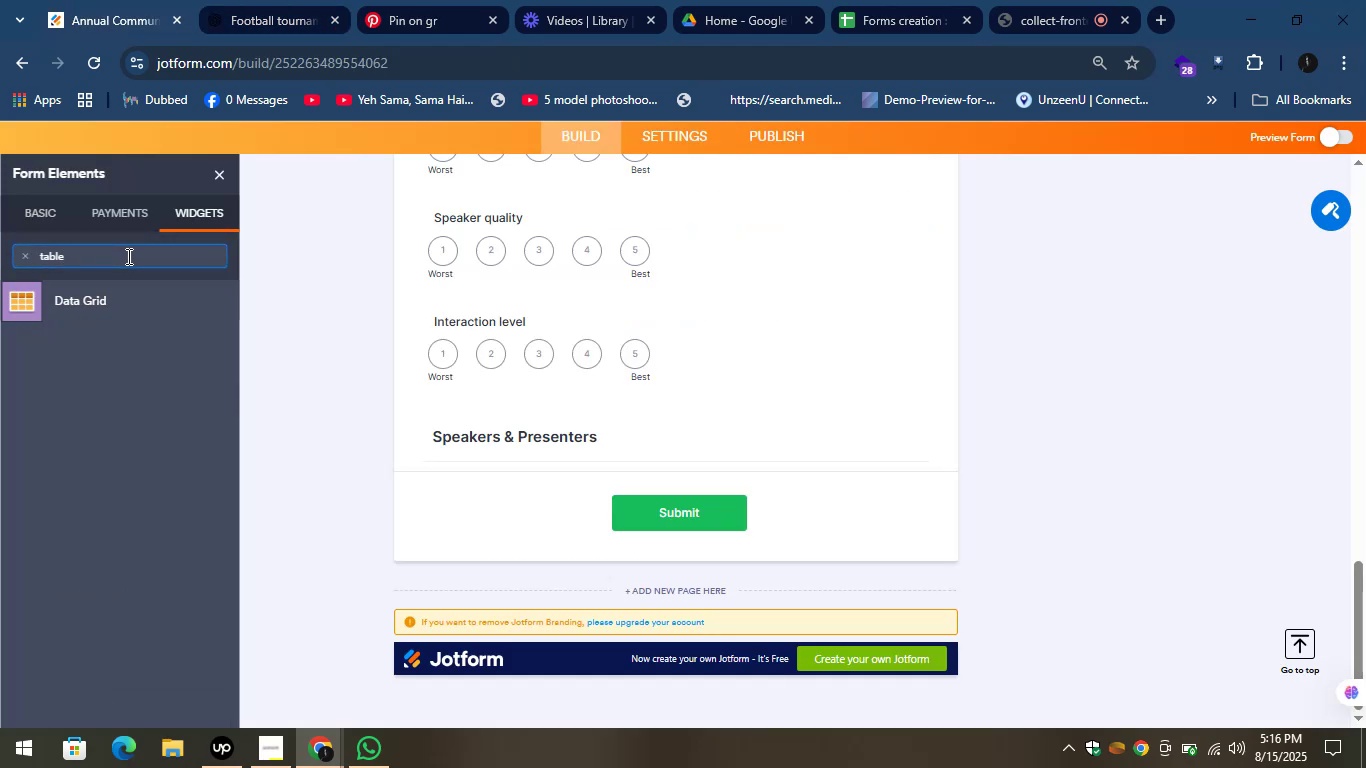 
key(Control+A)
 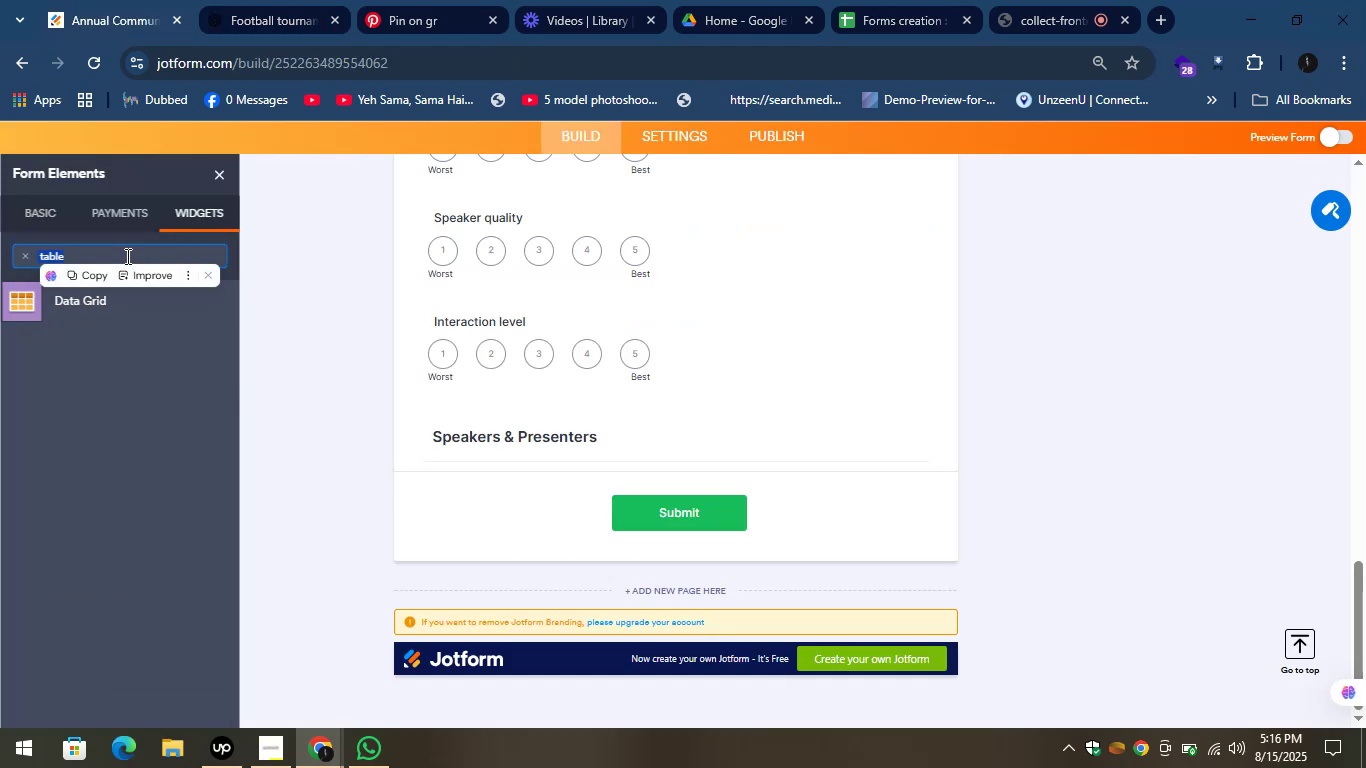 
key(Control+V)
 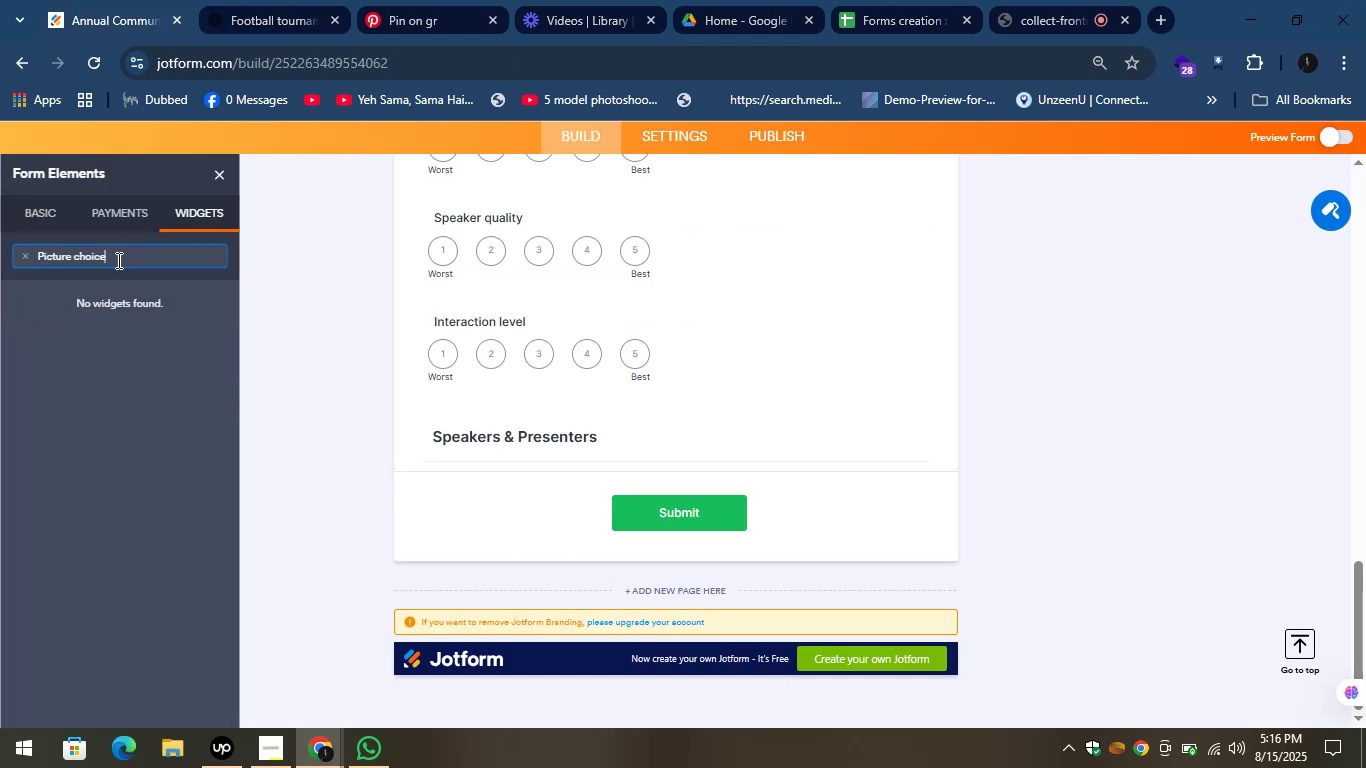 
left_click_drag(start_coordinate=[116, 259], to_coordinate=[15, 263])
 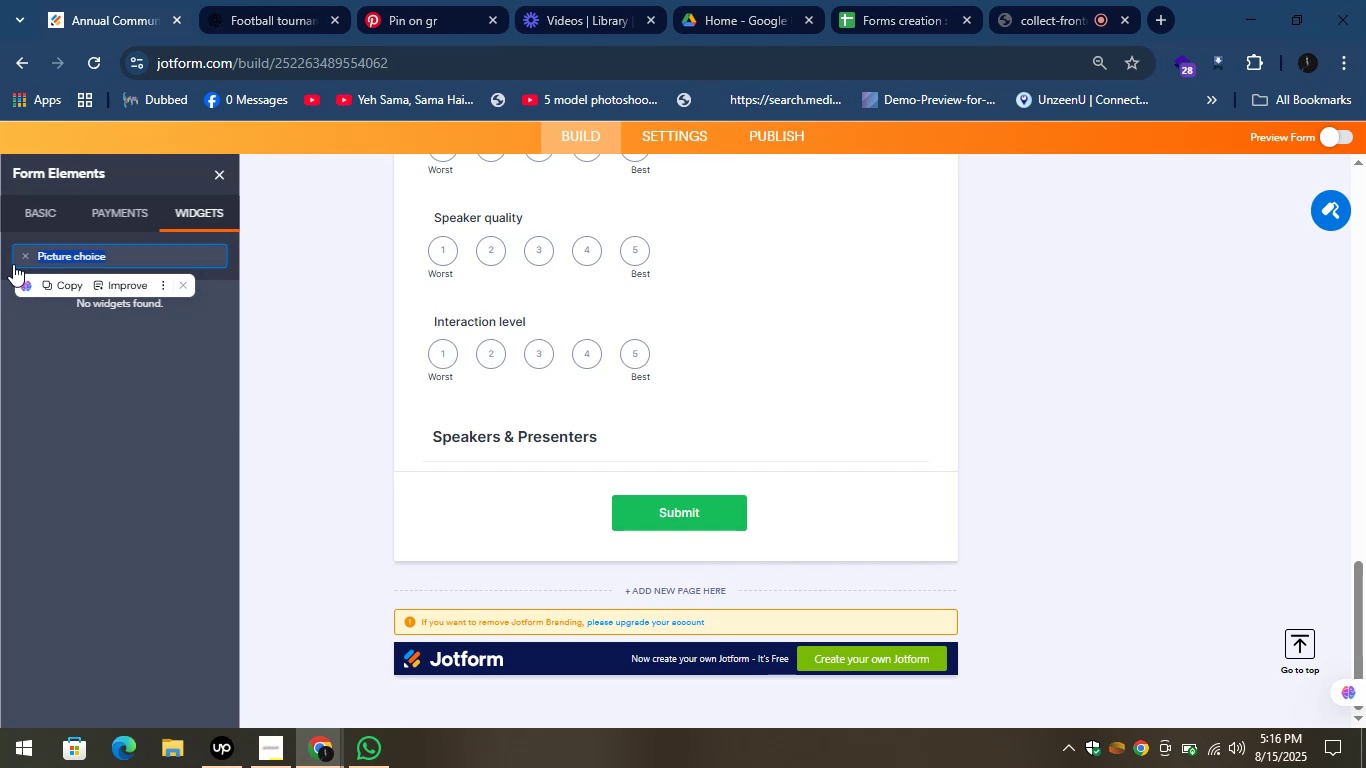 
key(Backspace)
 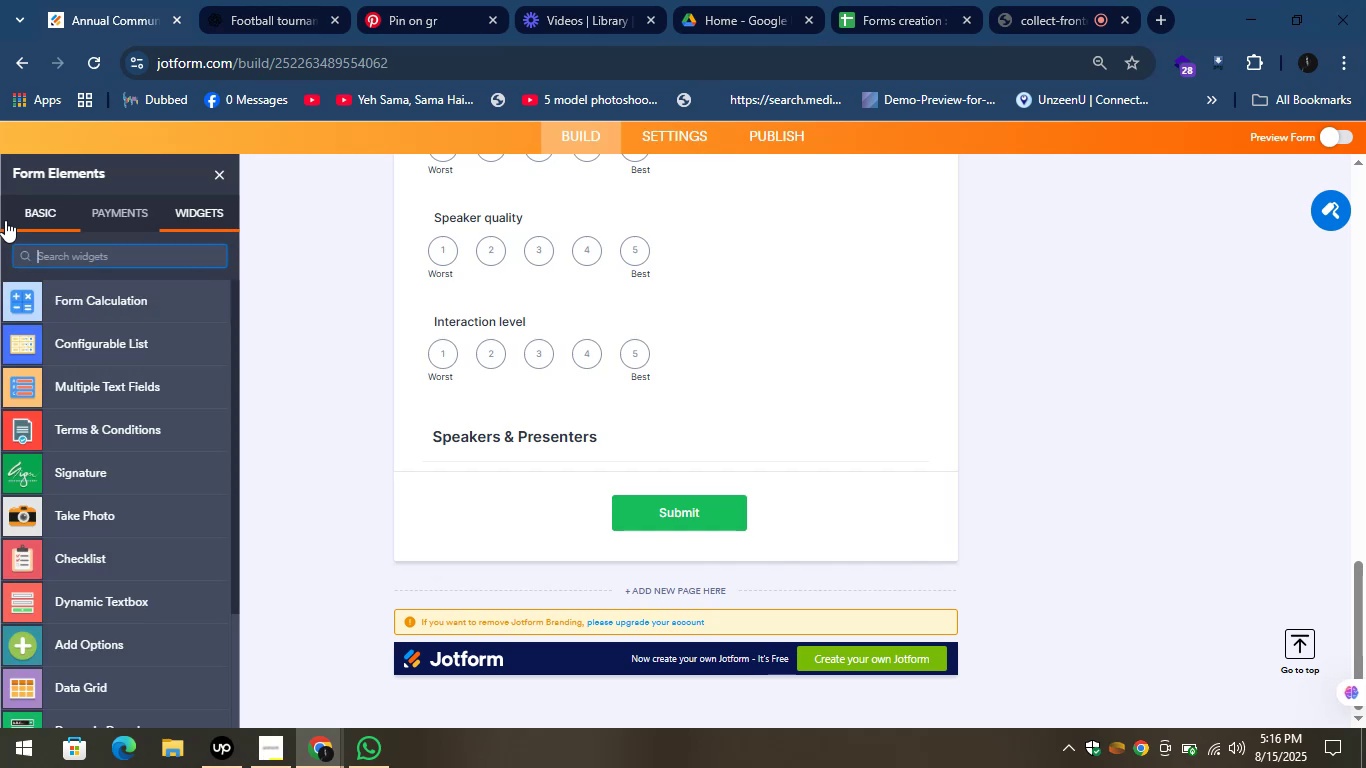 
left_click([38, 215])
 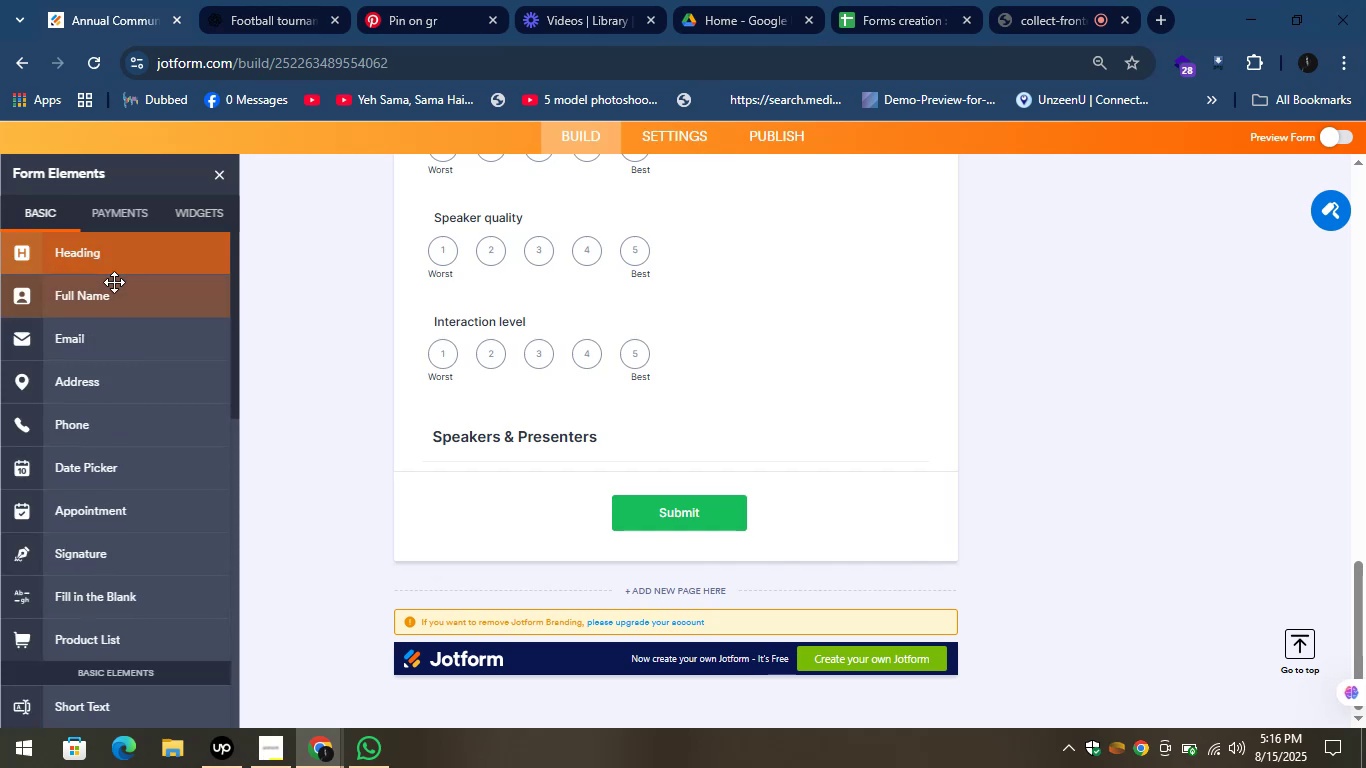 
scroll: coordinate [137, 335], scroll_direction: down, amount: 7.0
 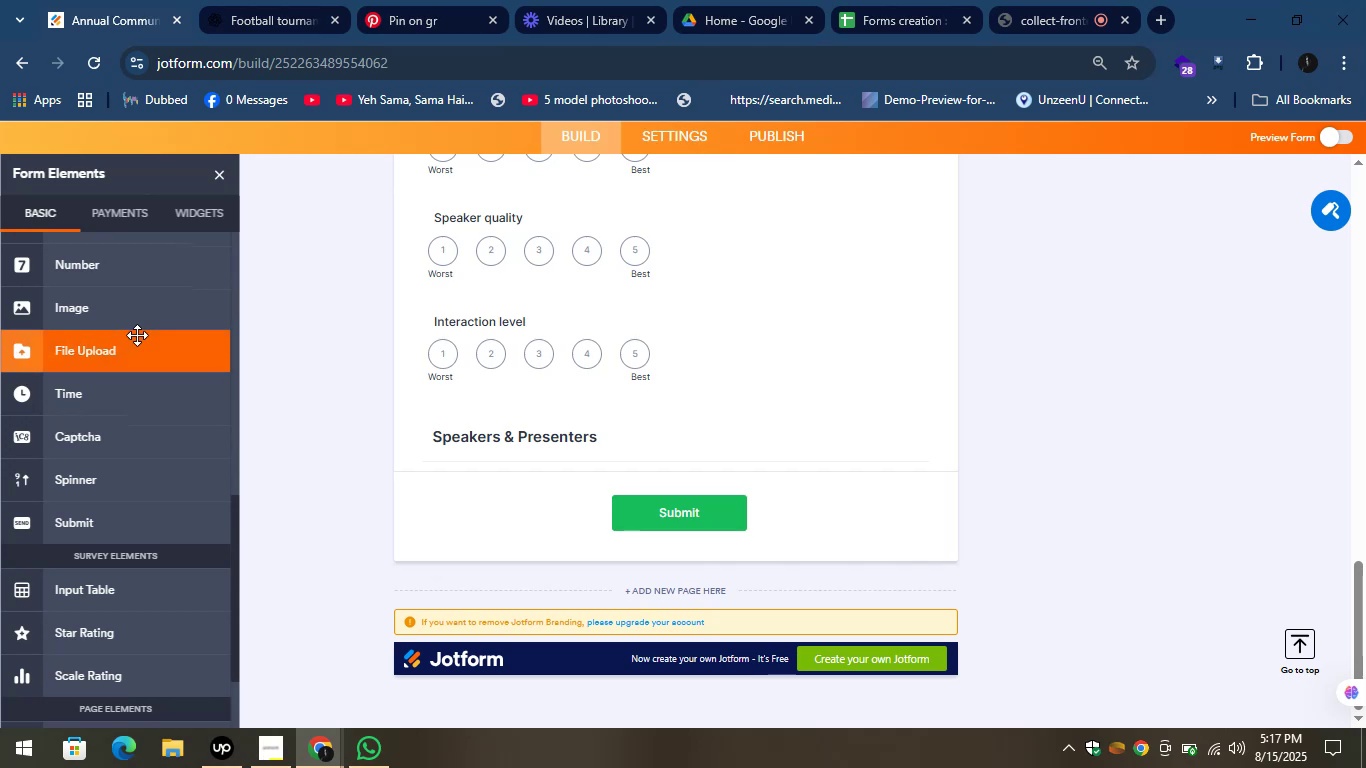 
scroll: coordinate [125, 348], scroll_direction: down, amount: 5.0
 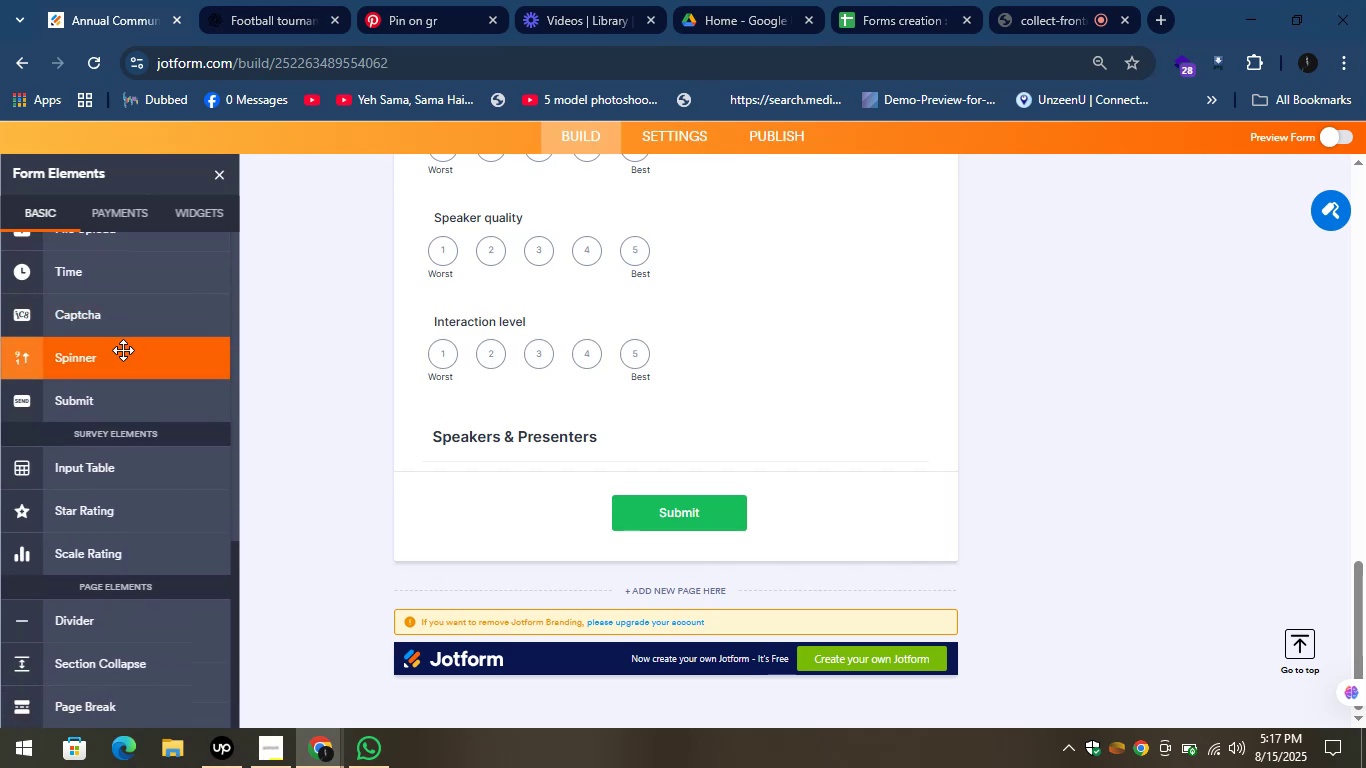 
scroll: coordinate [123, 350], scroll_direction: up, amount: 1.0
 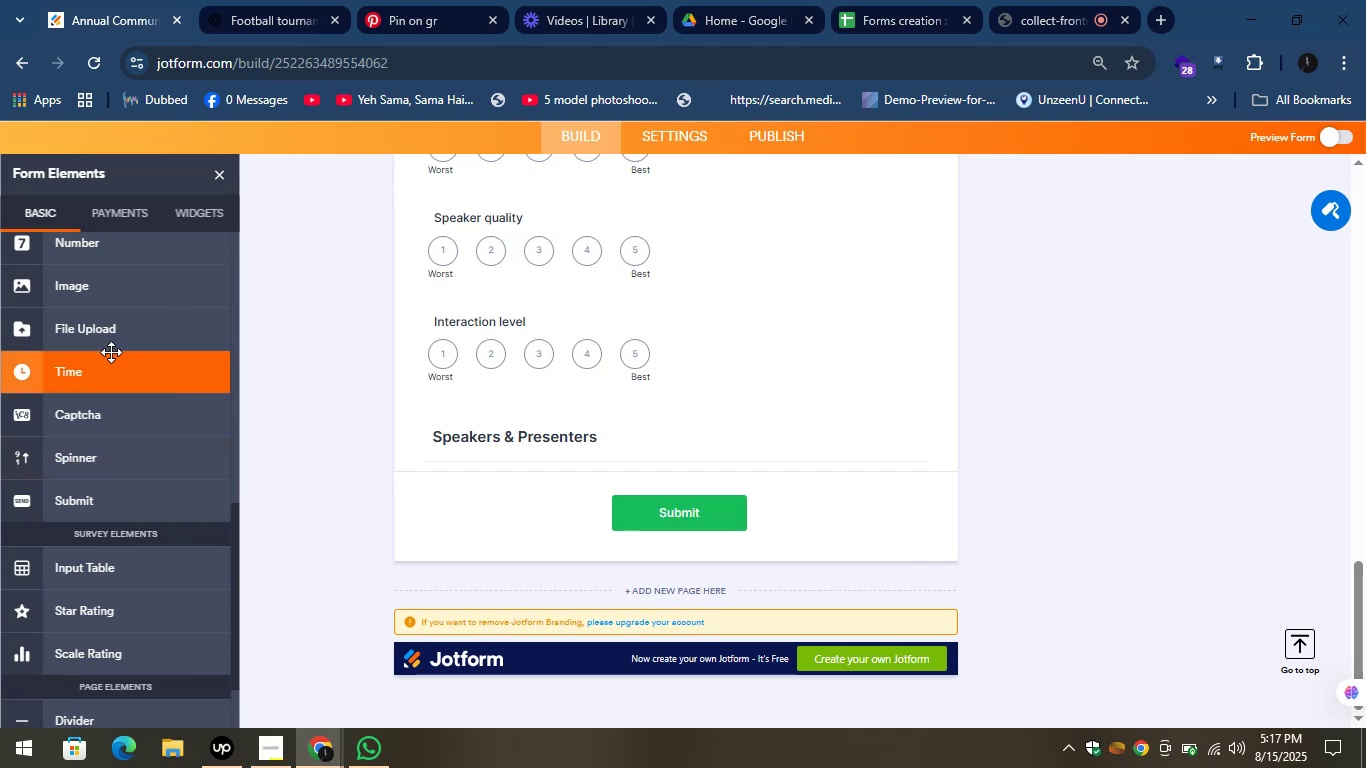 
scroll: coordinate [126, 369], scroll_direction: down, amount: 2.0
 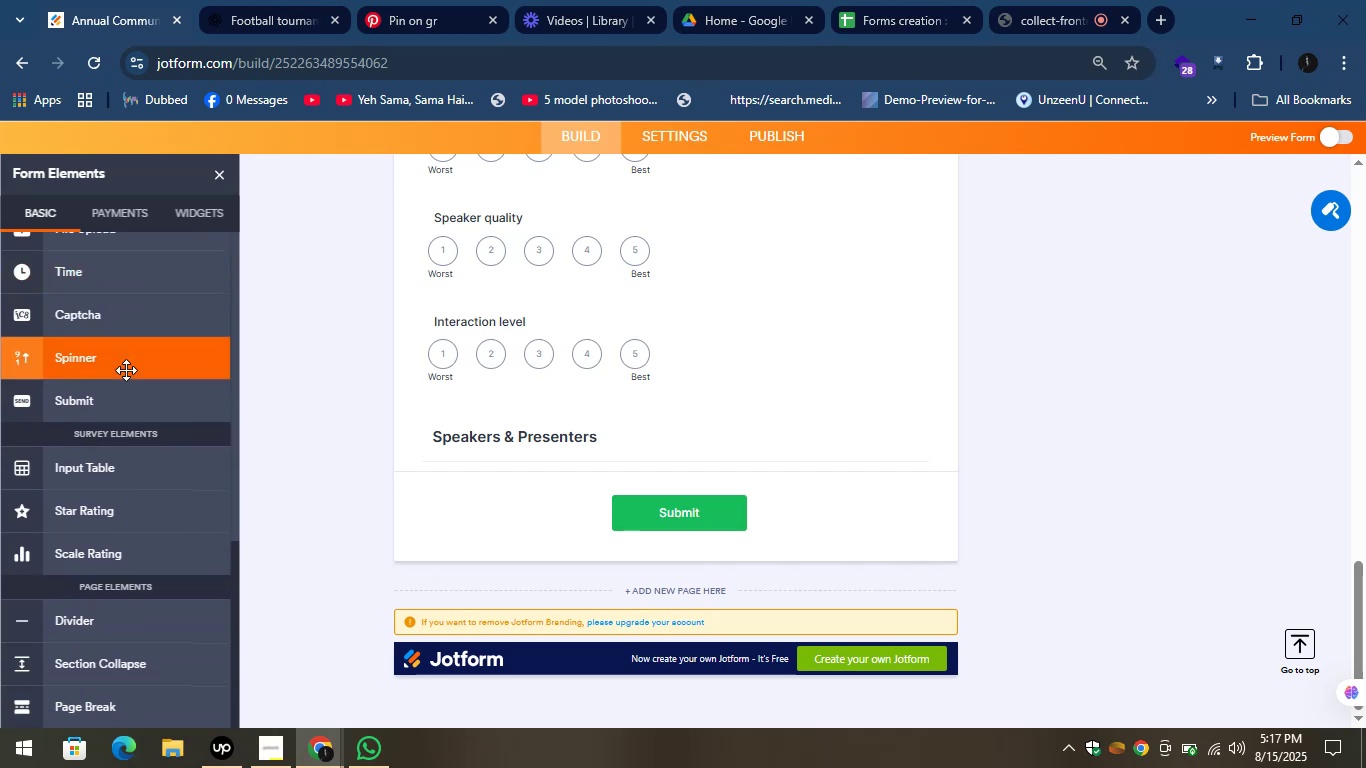 
scroll: coordinate [126, 370], scroll_direction: up, amount: 3.0
 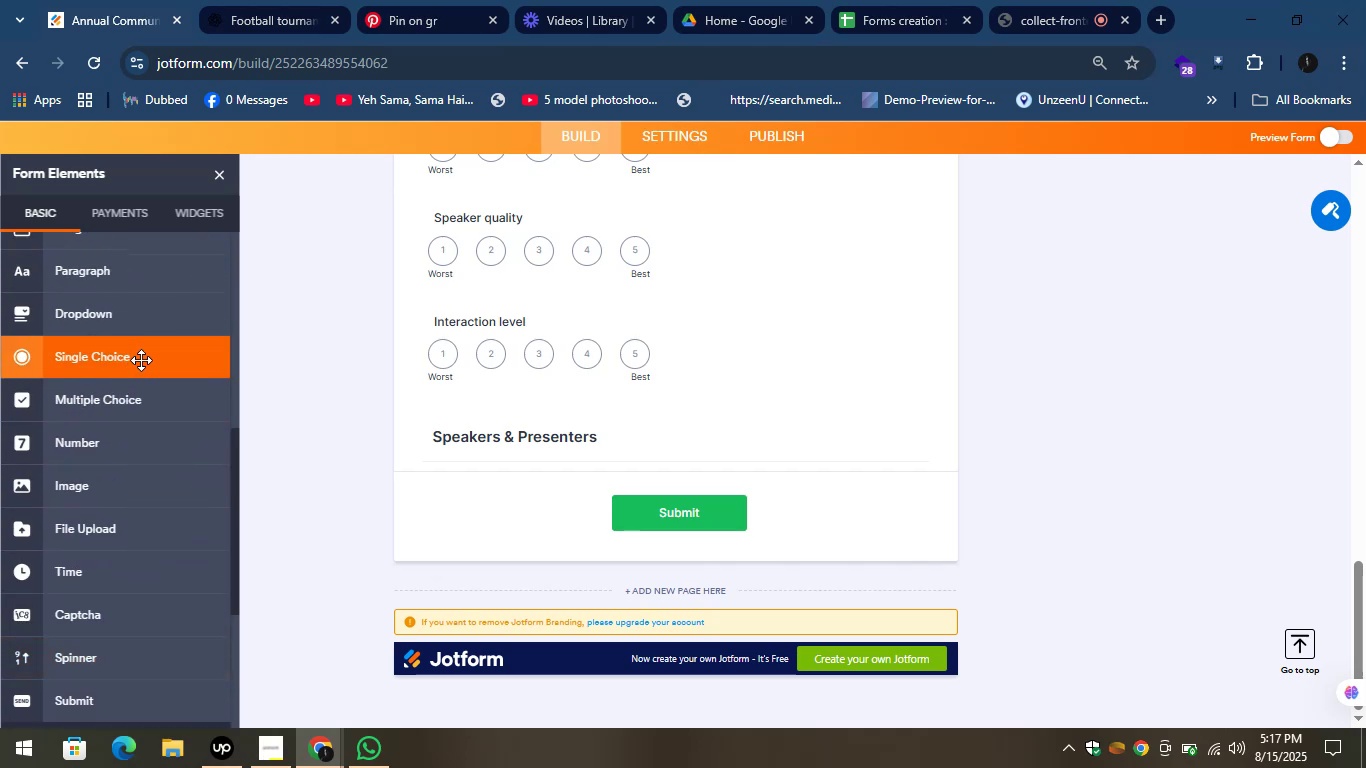 
left_click_drag(start_coordinate=[122, 304], to_coordinate=[557, 466])
 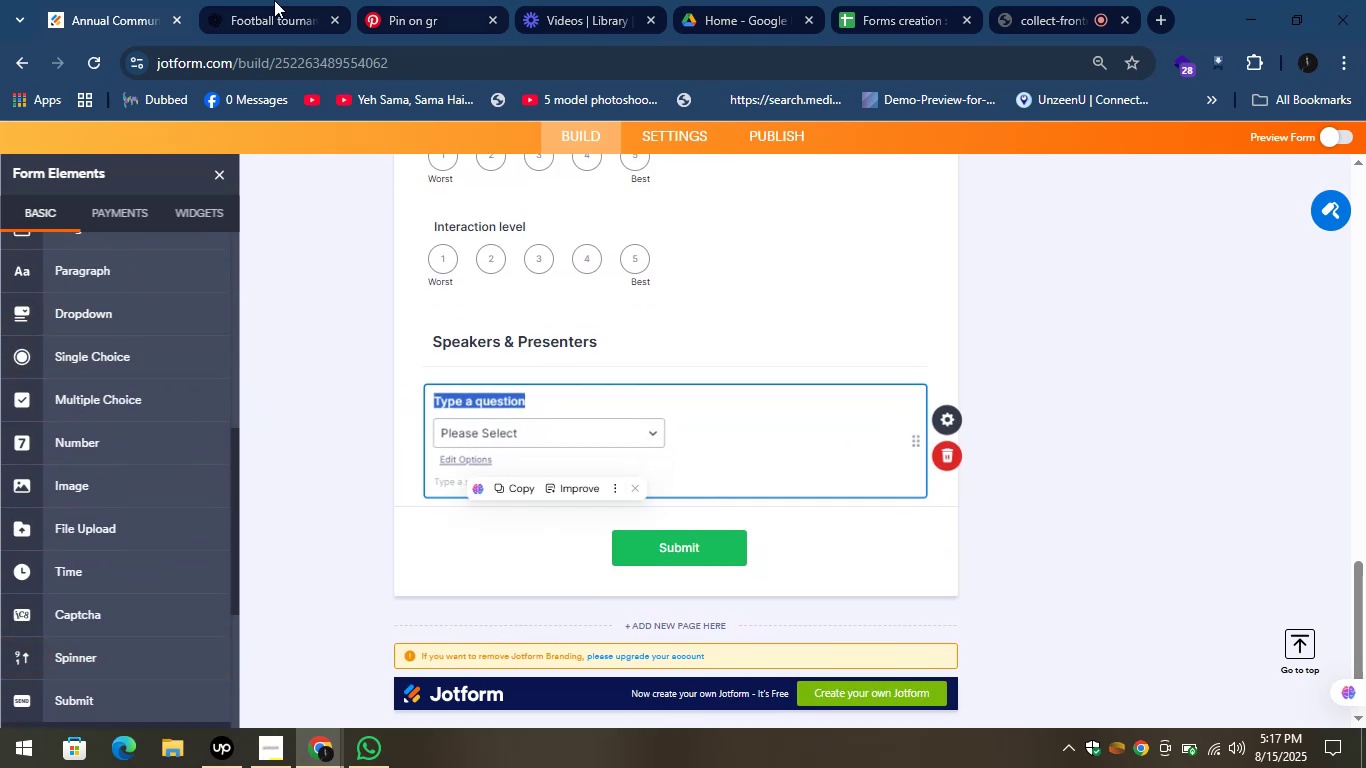 
left_click([267, 0])
 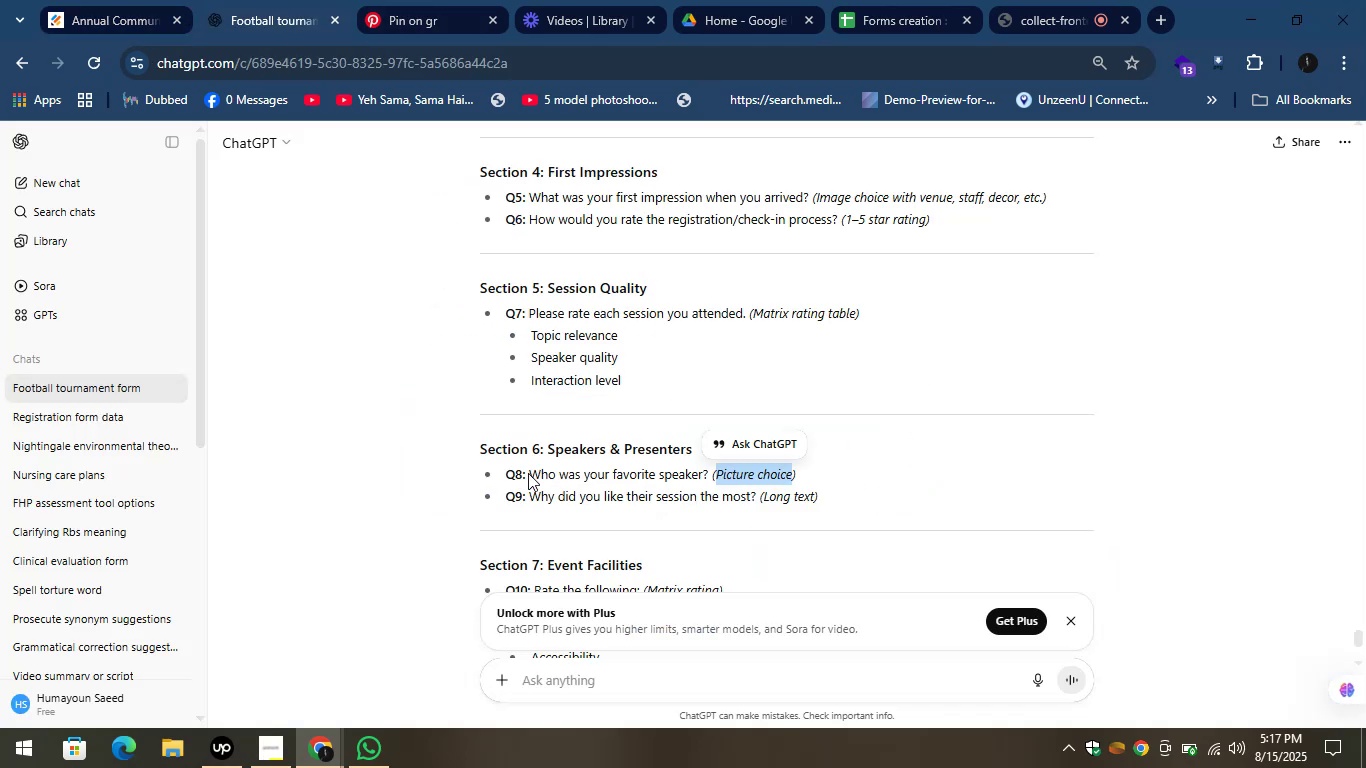 
left_click_drag(start_coordinate=[529, 473], to_coordinate=[711, 482])
 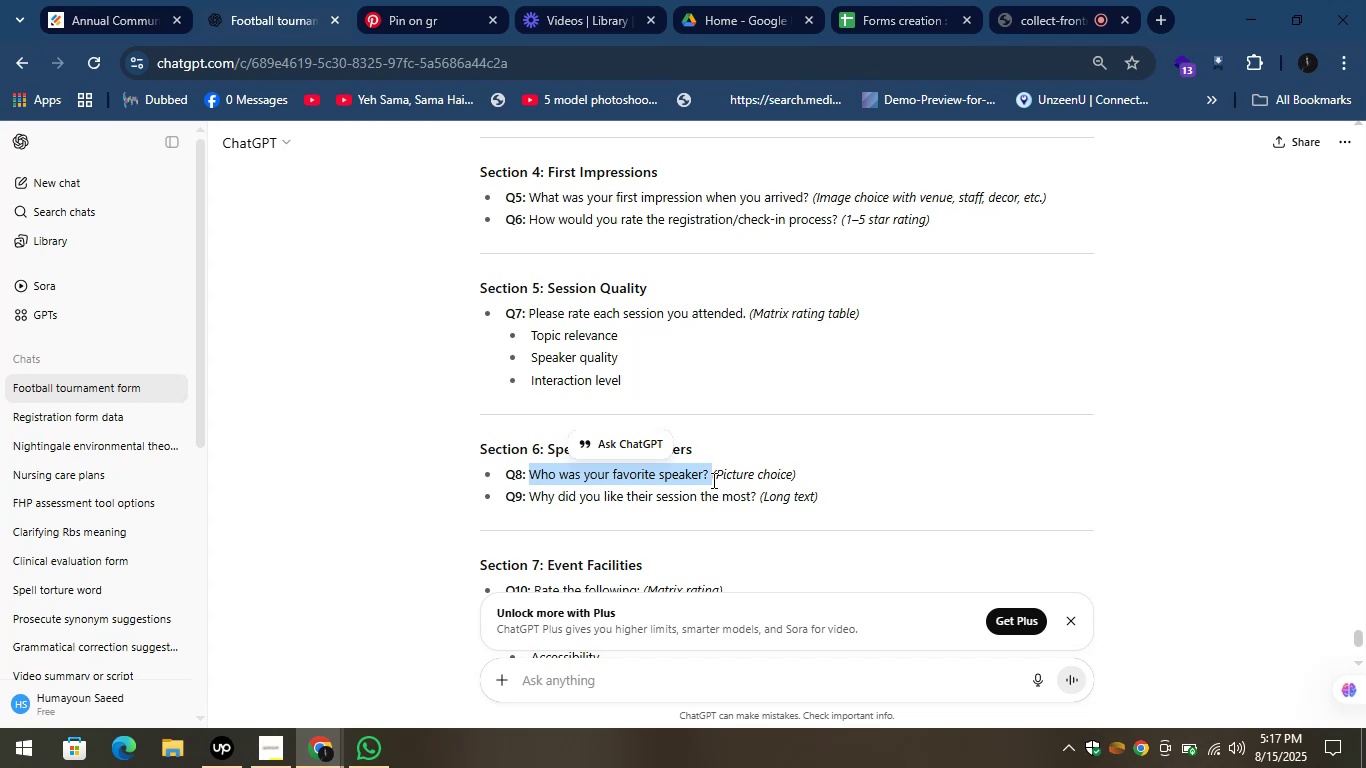 
key(Control+C)
 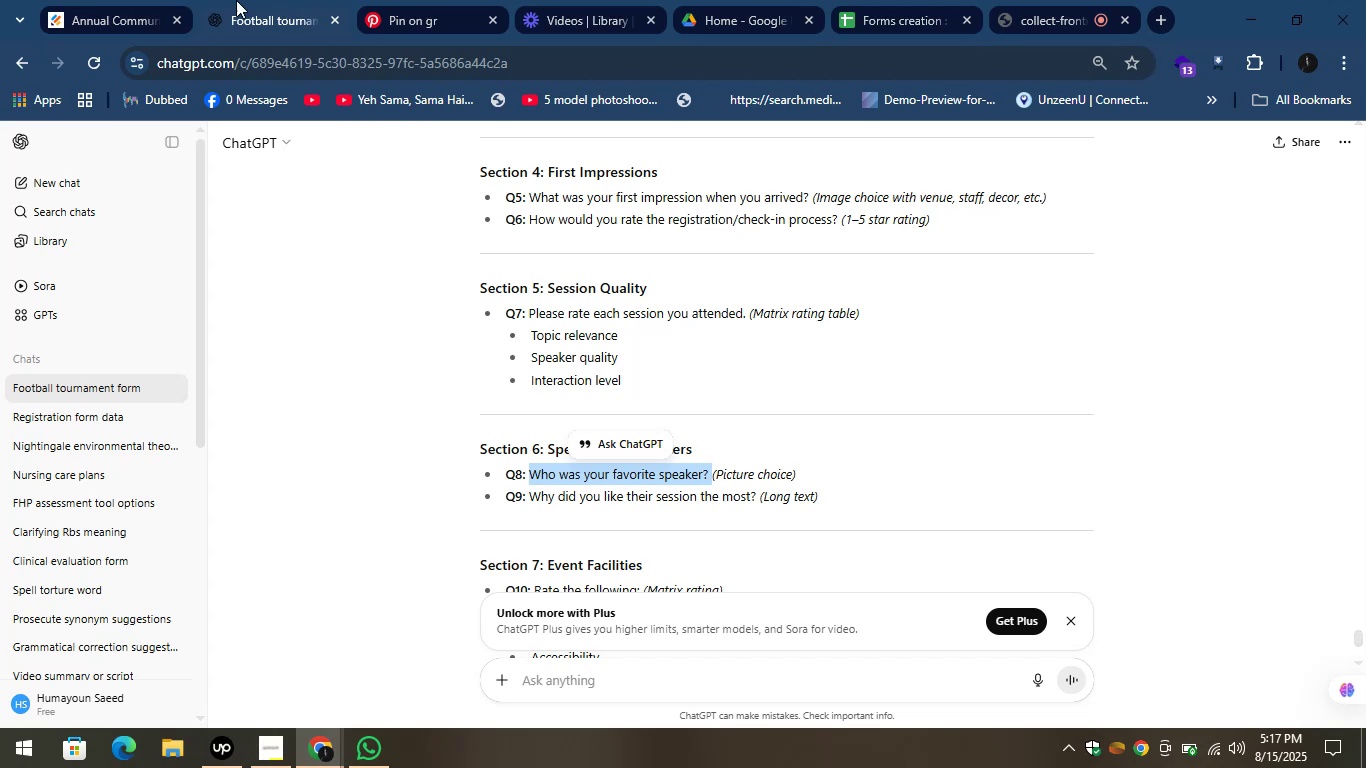 
left_click([5, 0])
 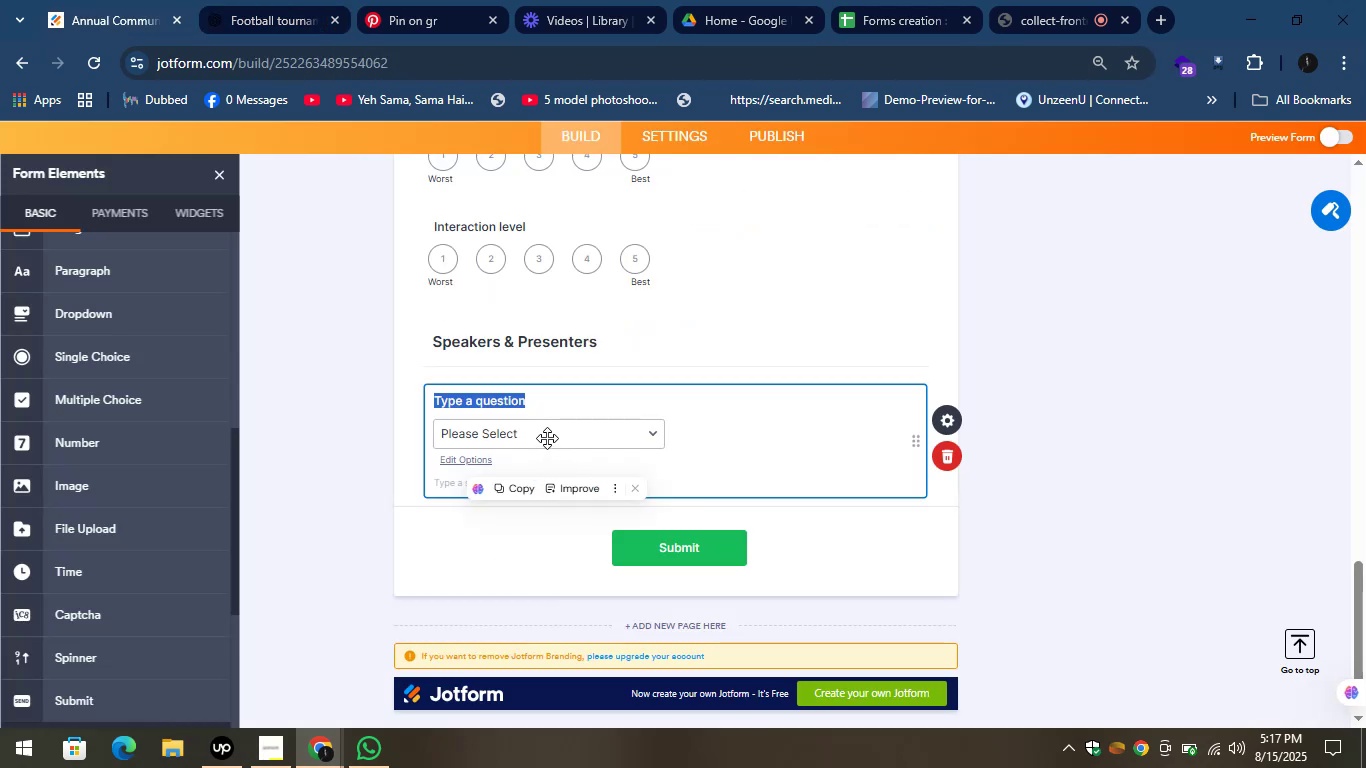 
key(Control+V)
 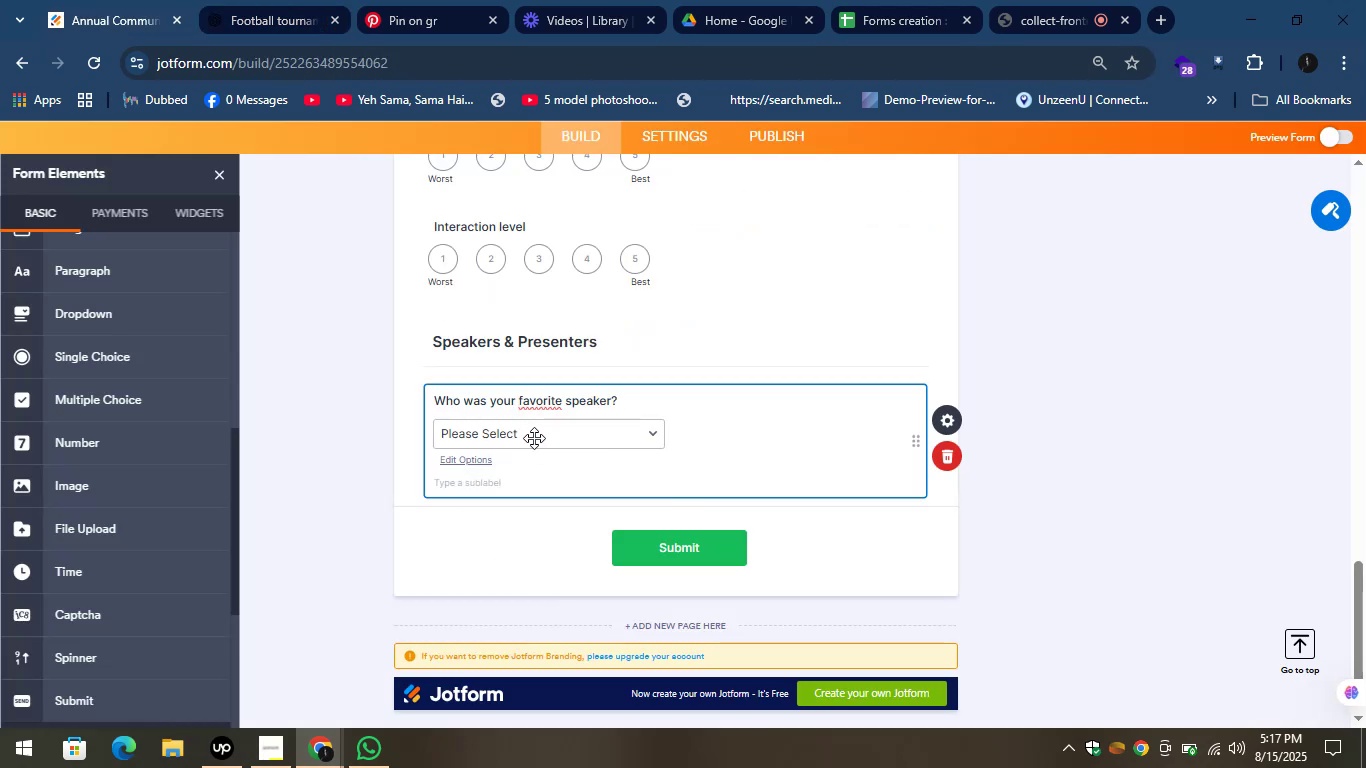 
left_click([534, 438])
 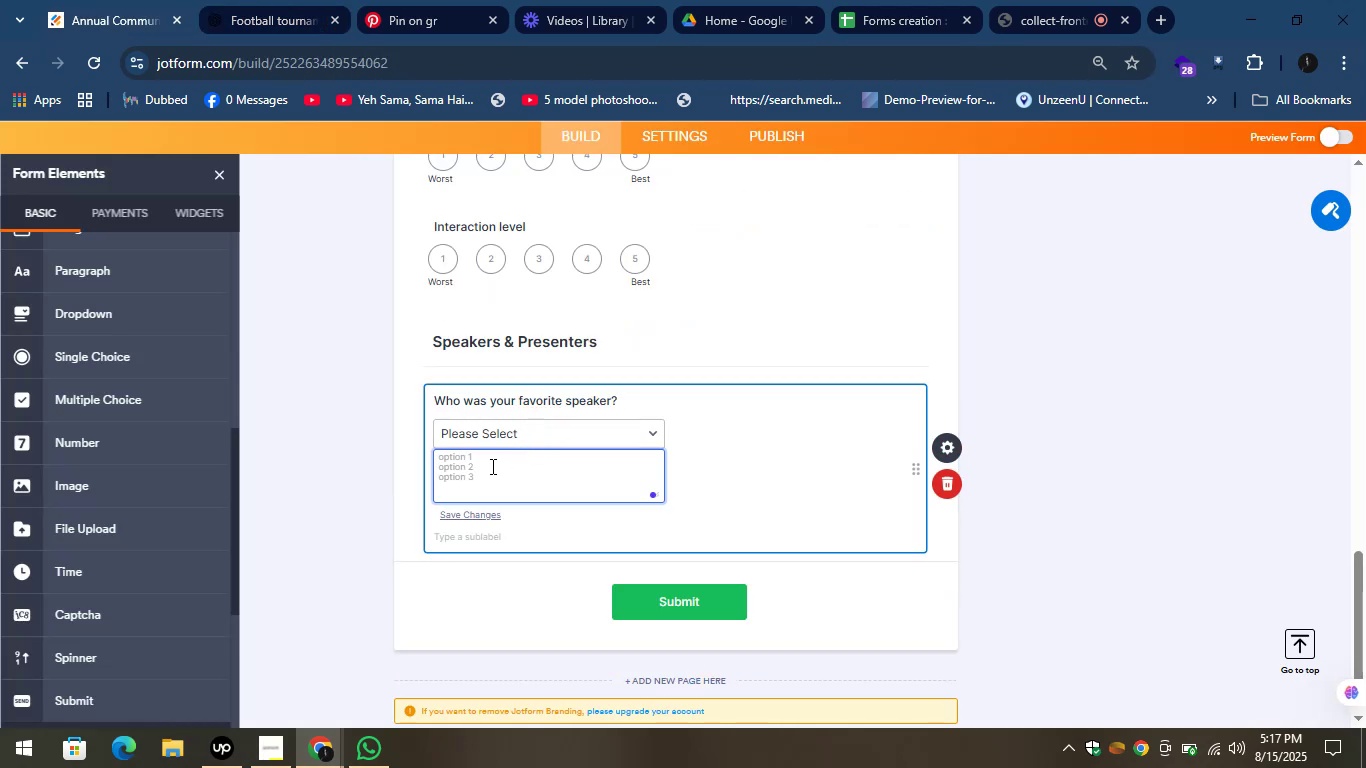 
key(CapsLock)
 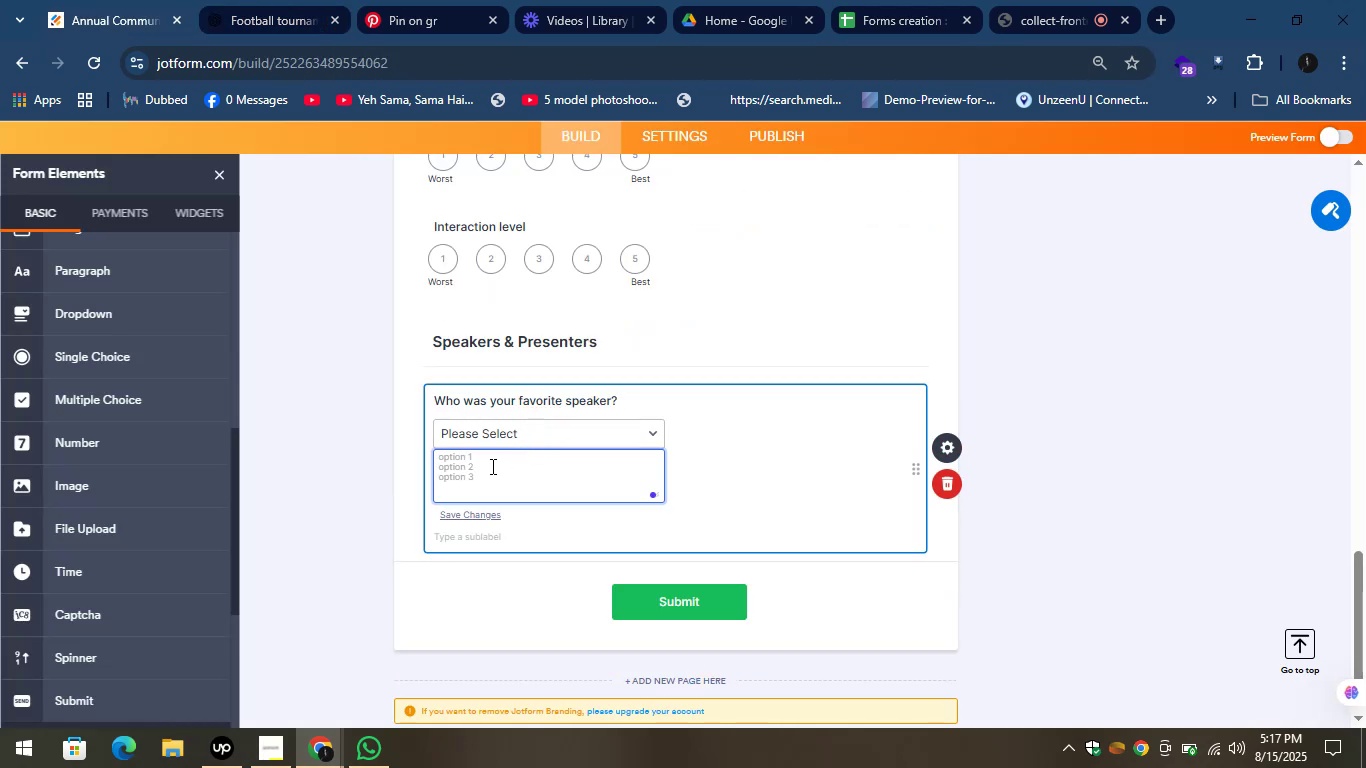 
key(S)
 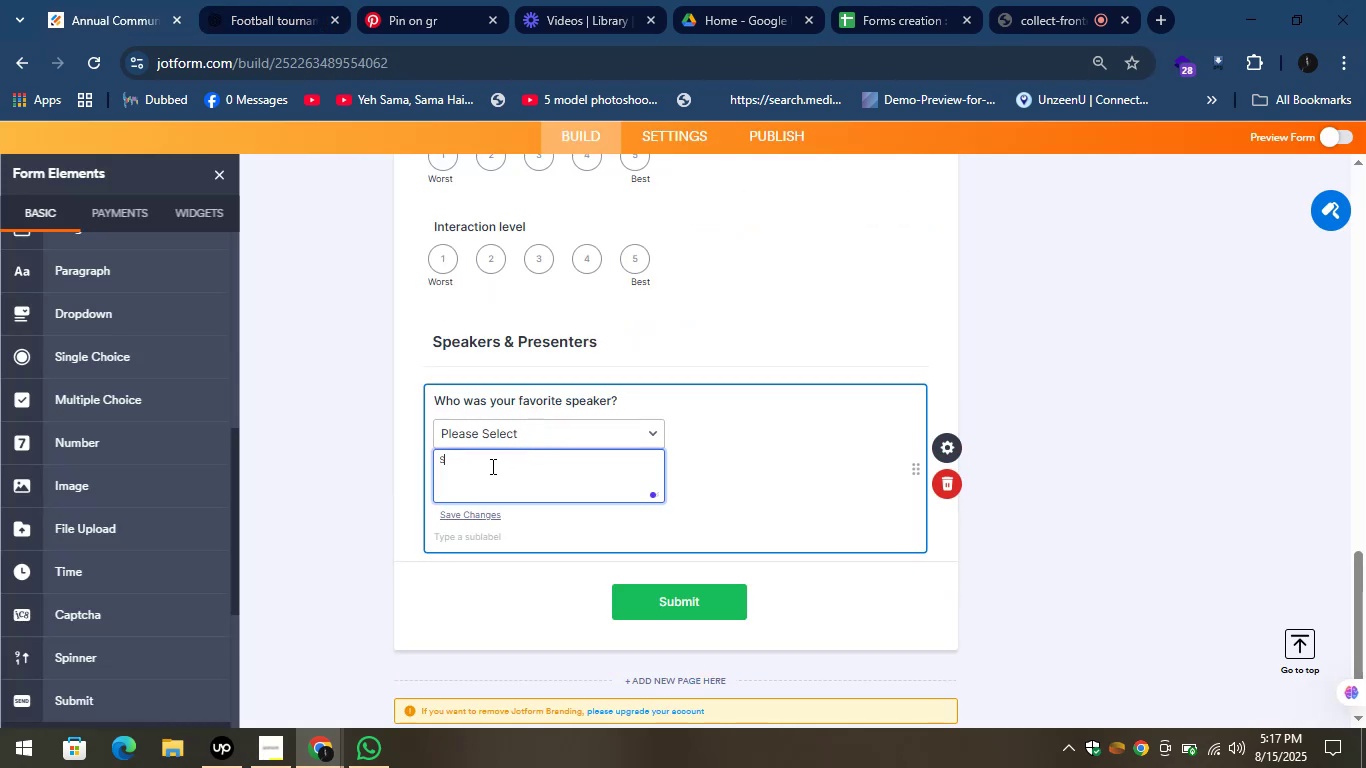 
key(CapsLock)
 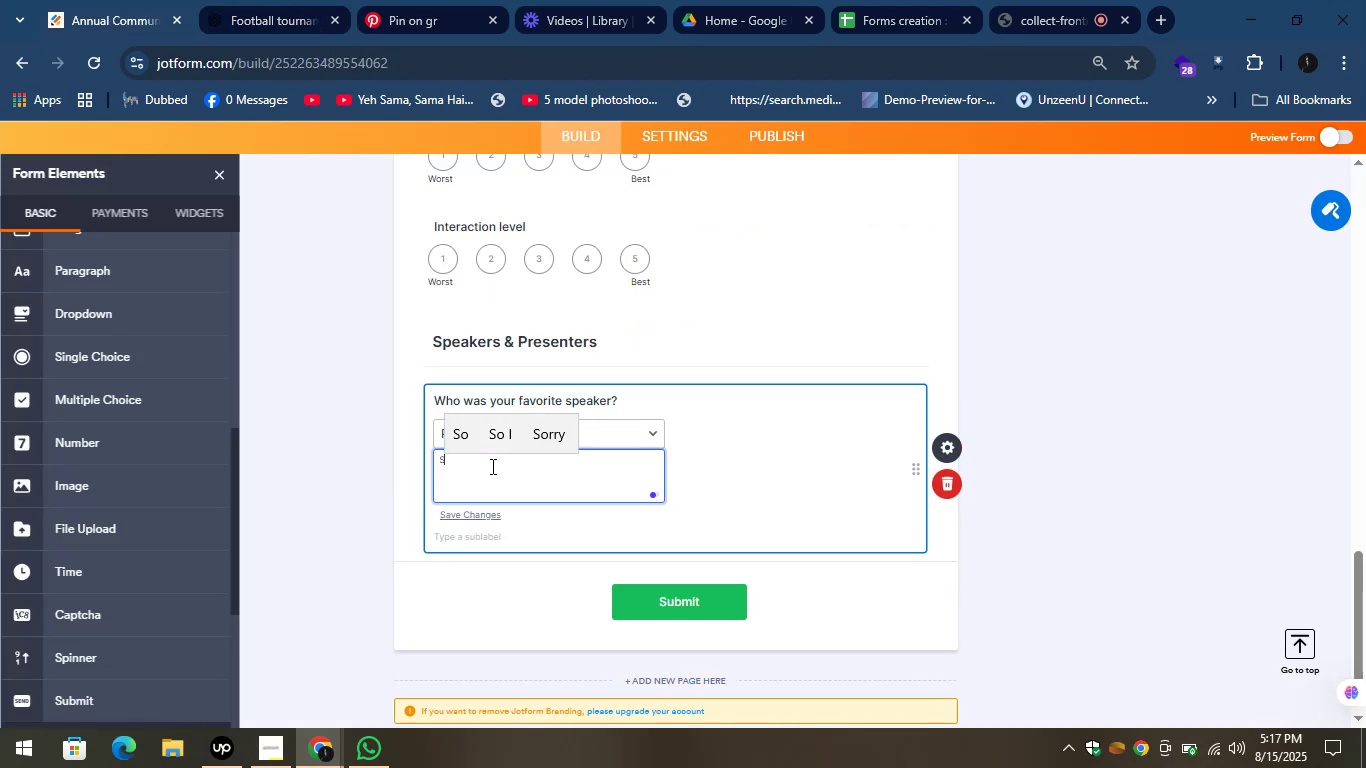 
key(A)
 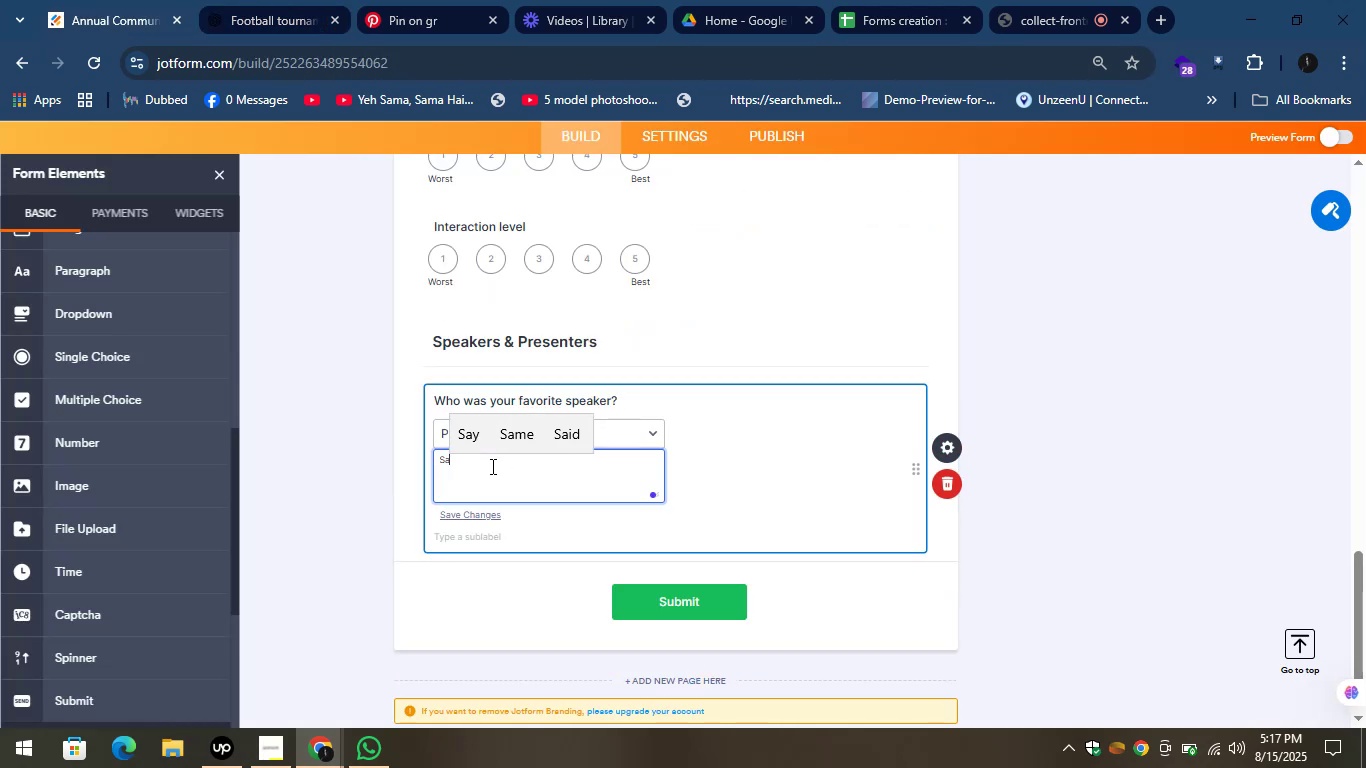 
key(Space)
 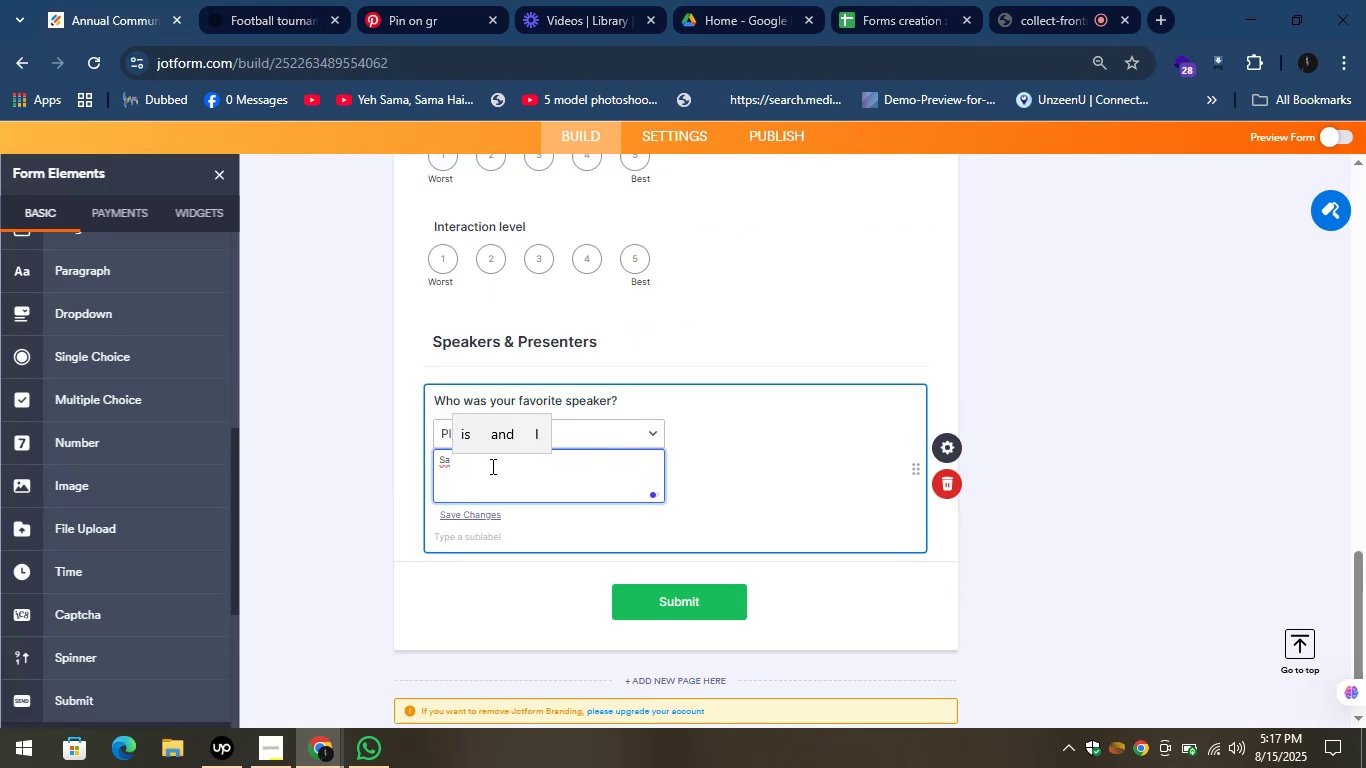 
key(M)
 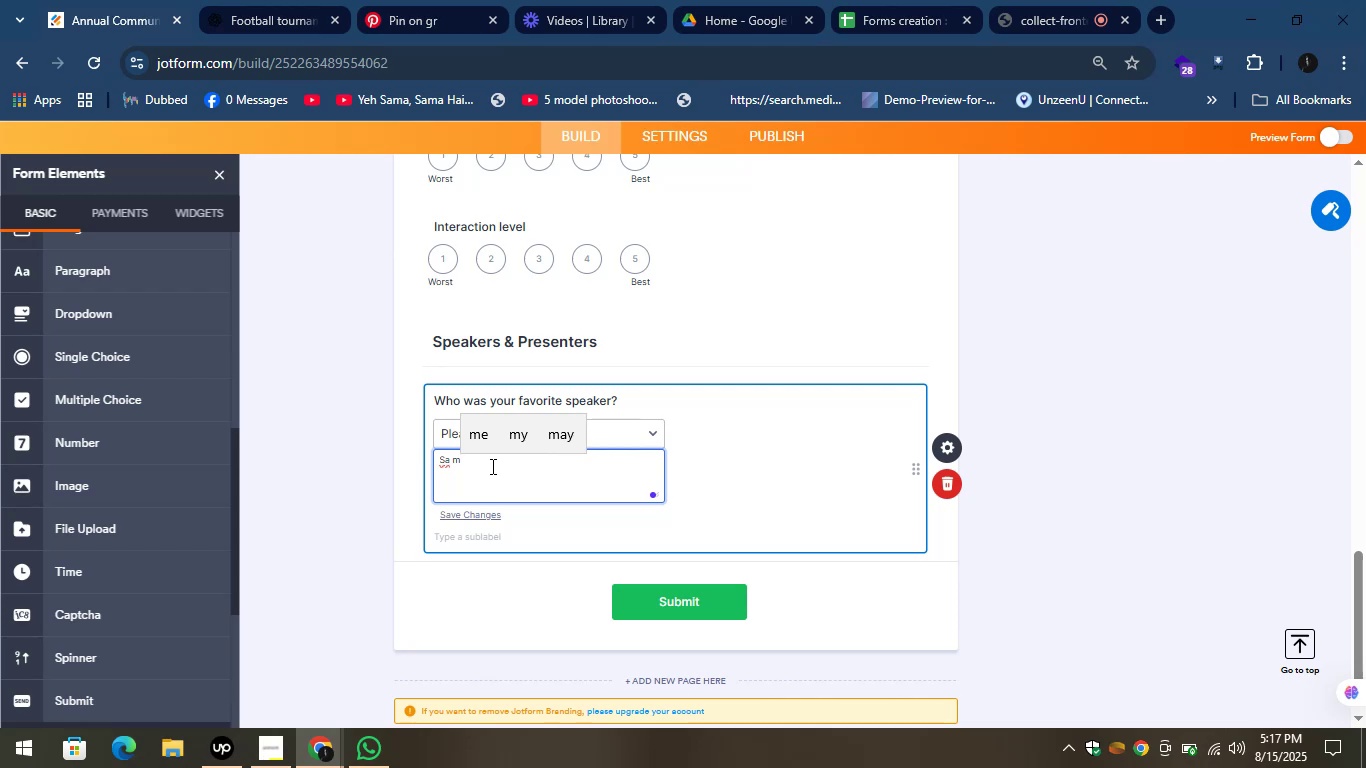 
key(Backspace)
 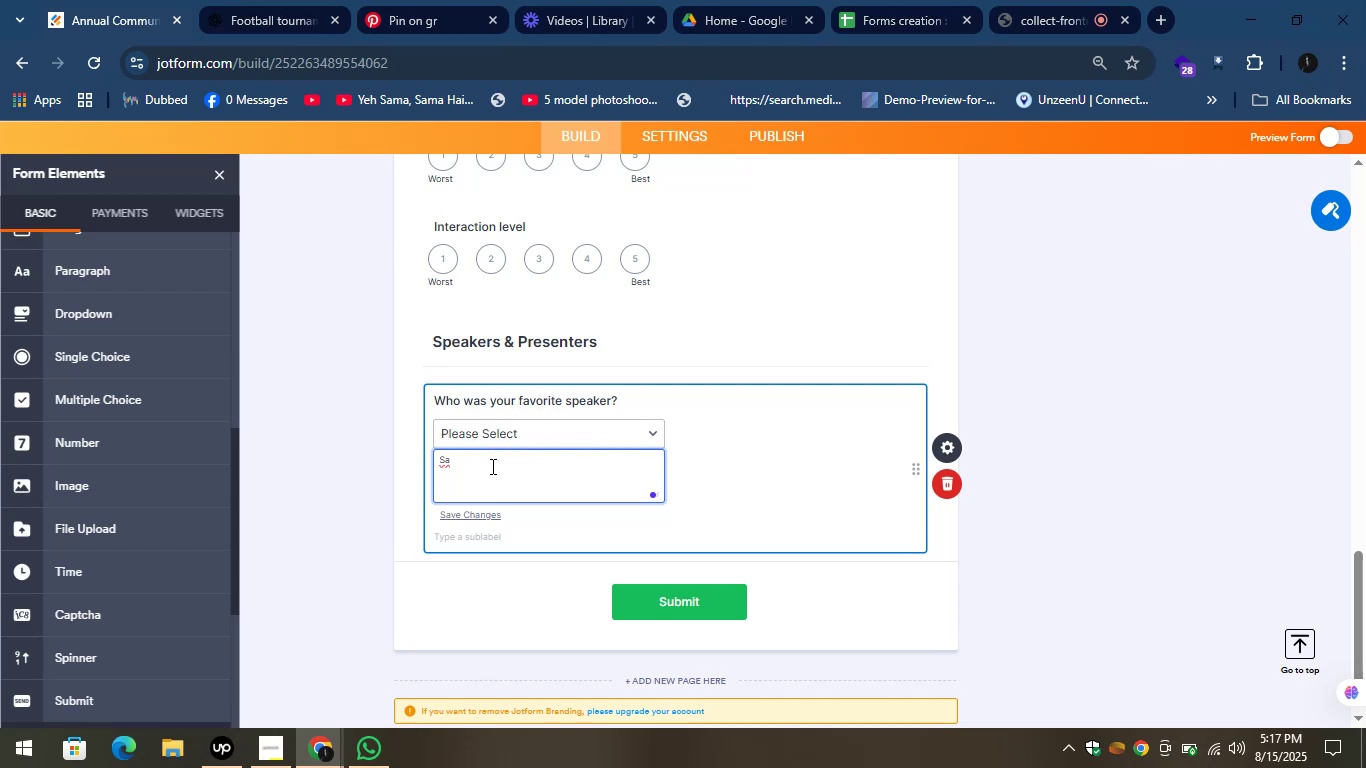 
key(Backspace)
 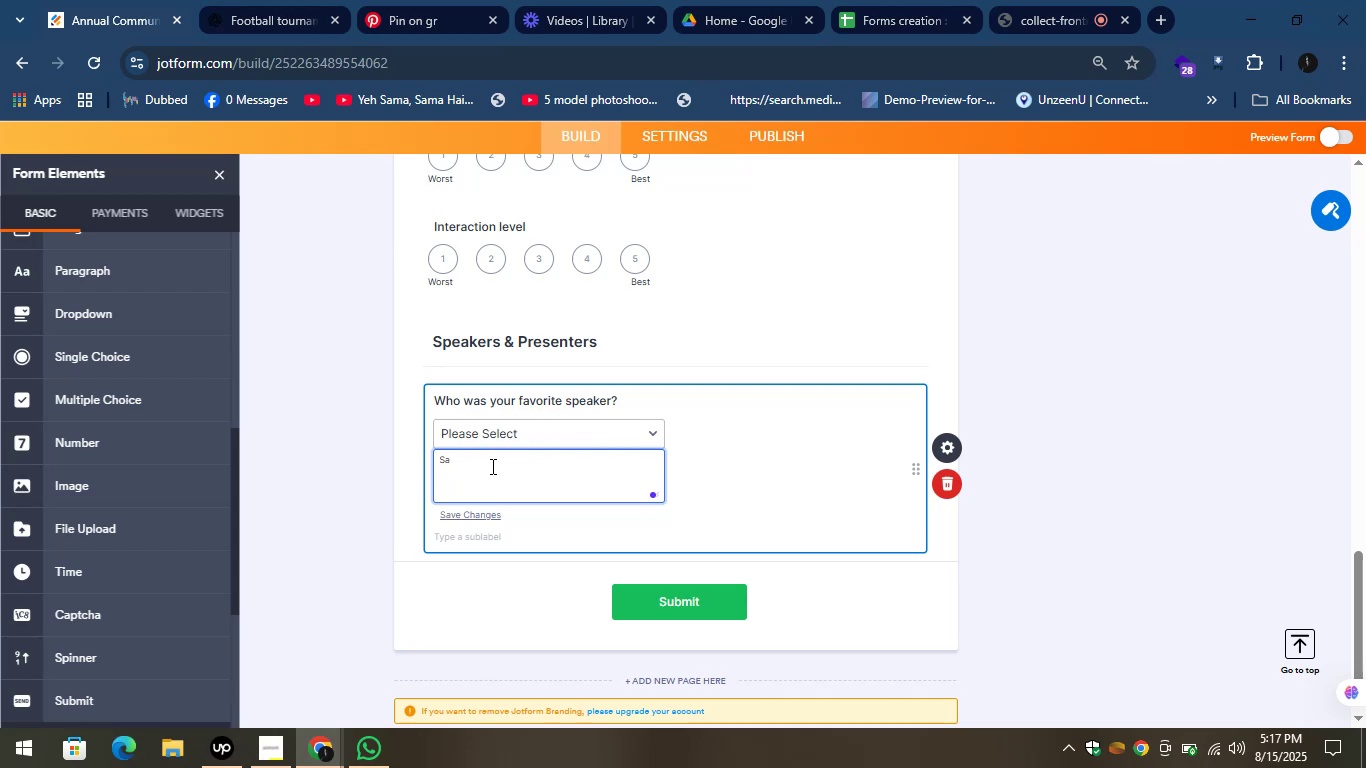 
key(M)
 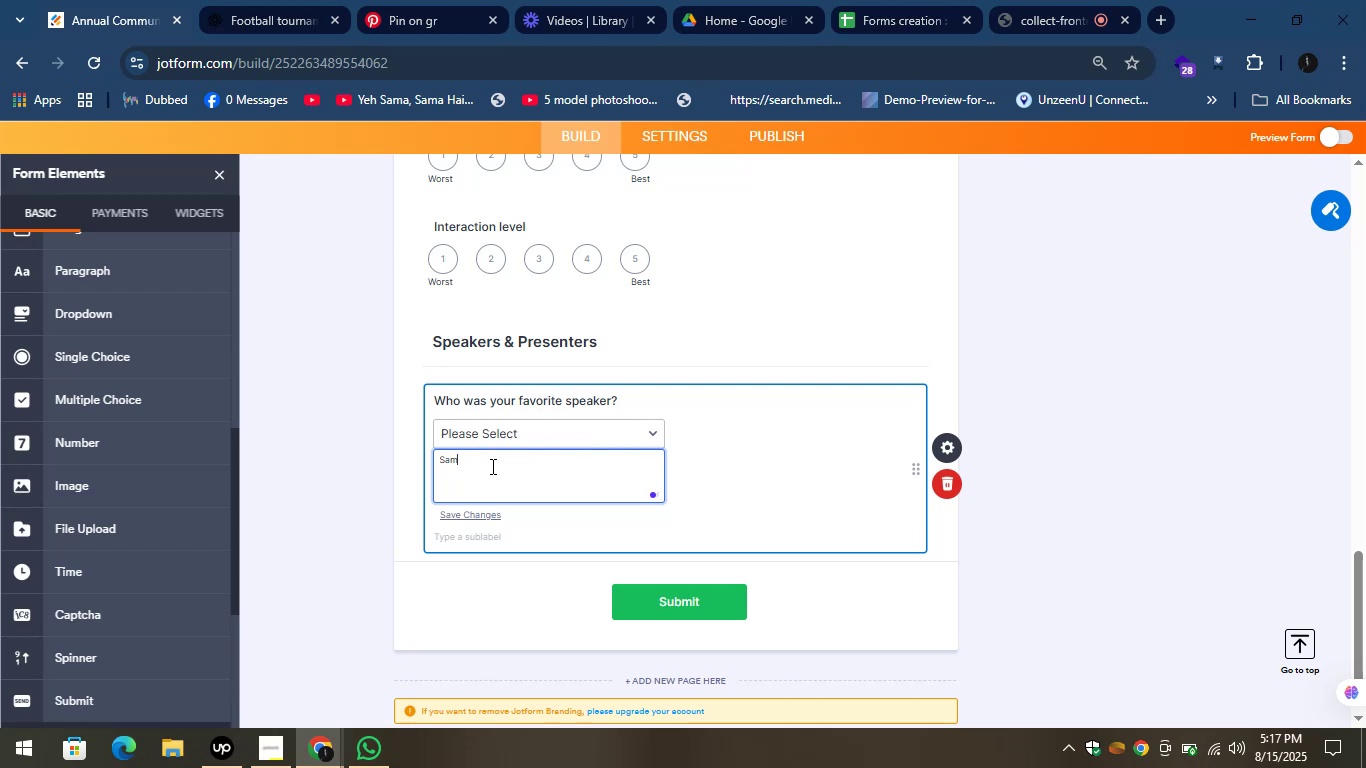 
key(Space)
 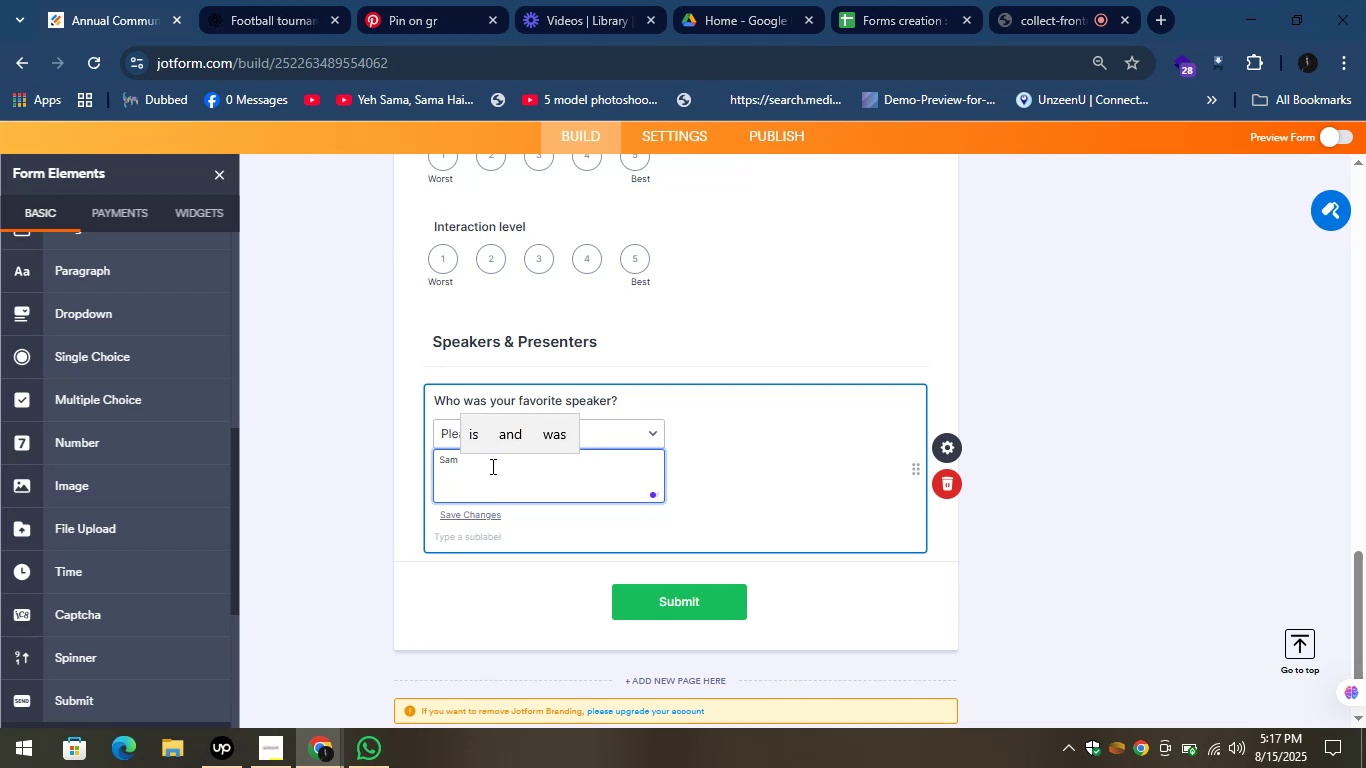 
key(Shift+Enter)
 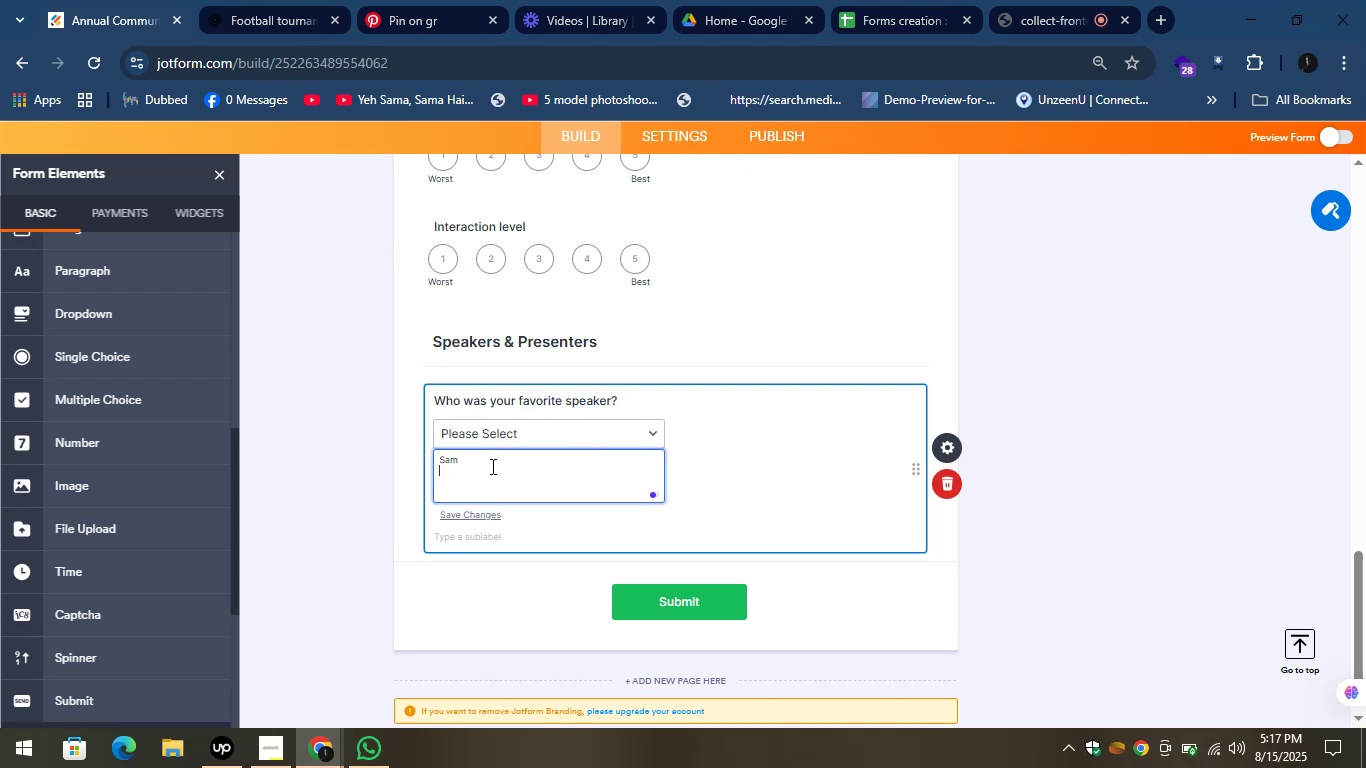 
key(Shift+Enter)
 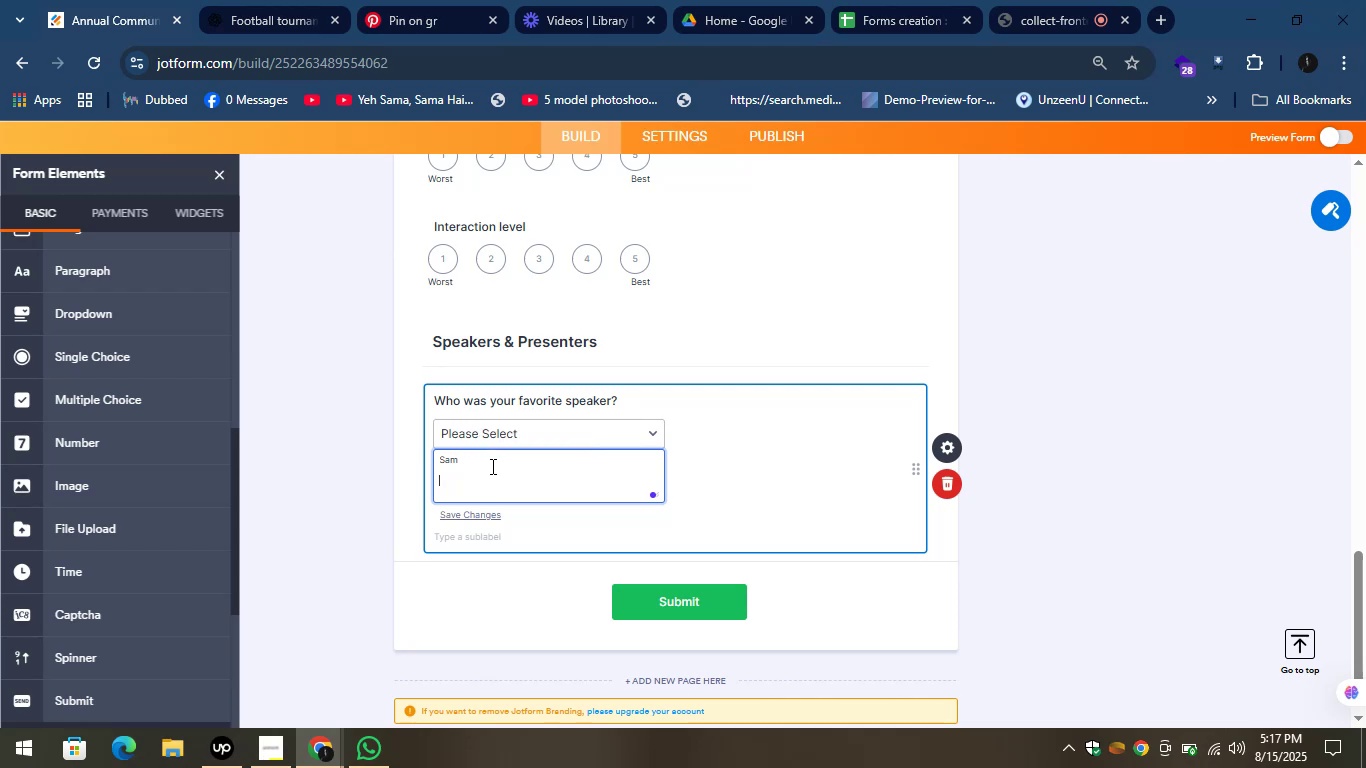 
type(Jhon smit)
 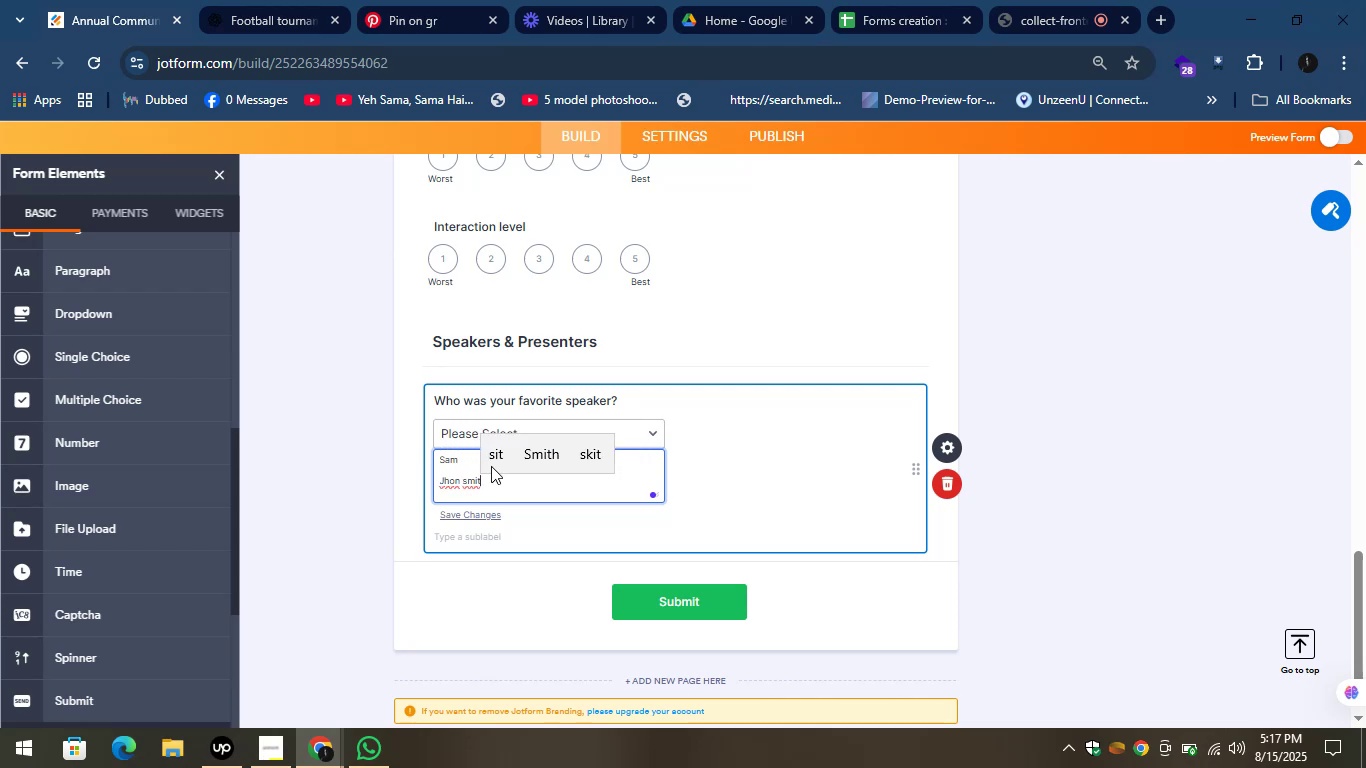 
key(Shift+Enter)
 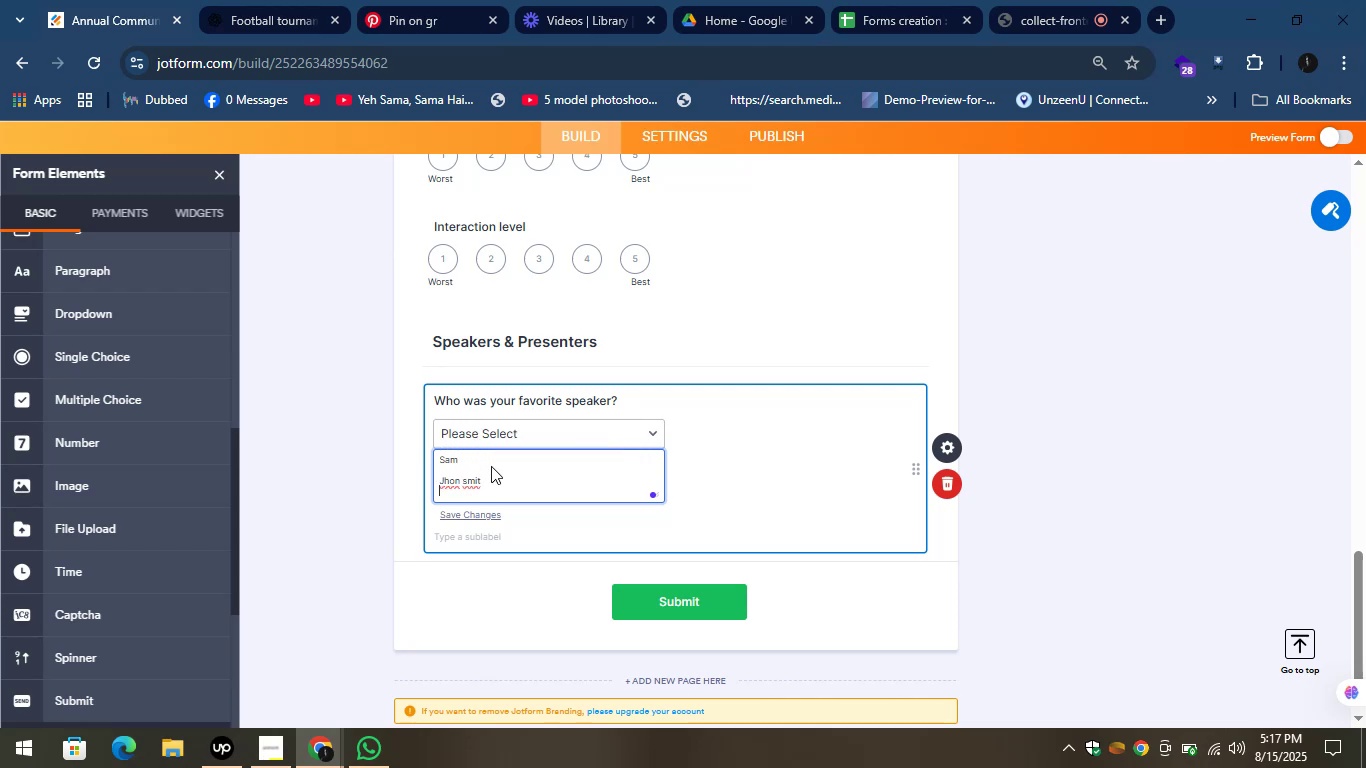 
key(Shift+Enter)
 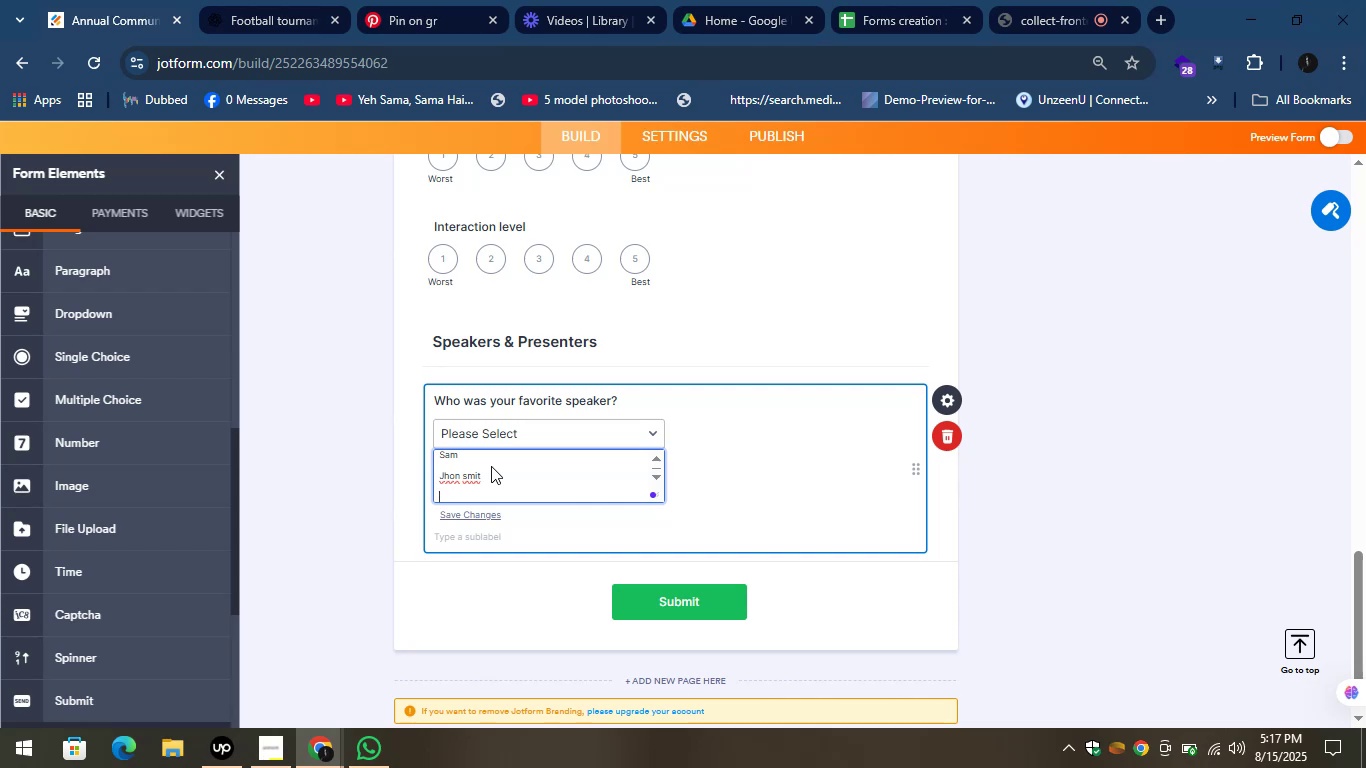 
type(alon musk)
 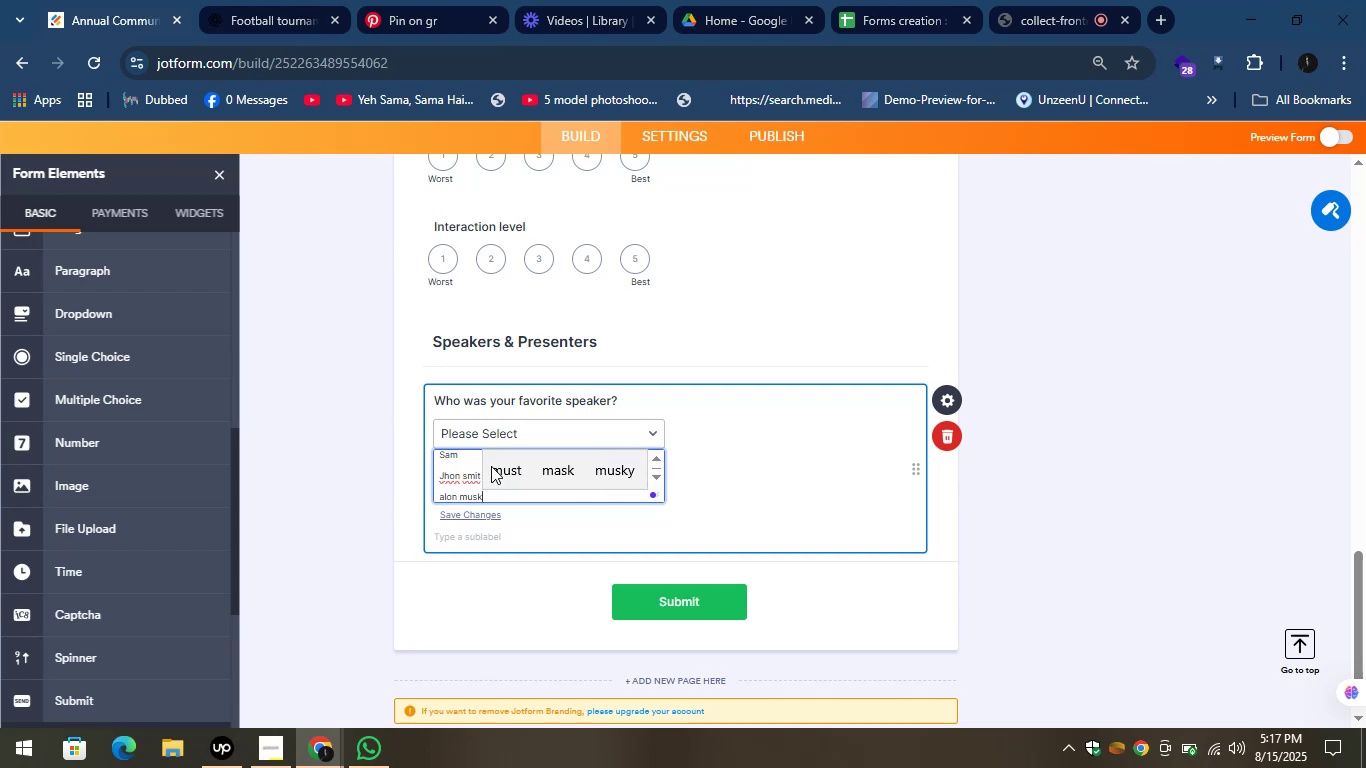 
key(Shift+Enter)
 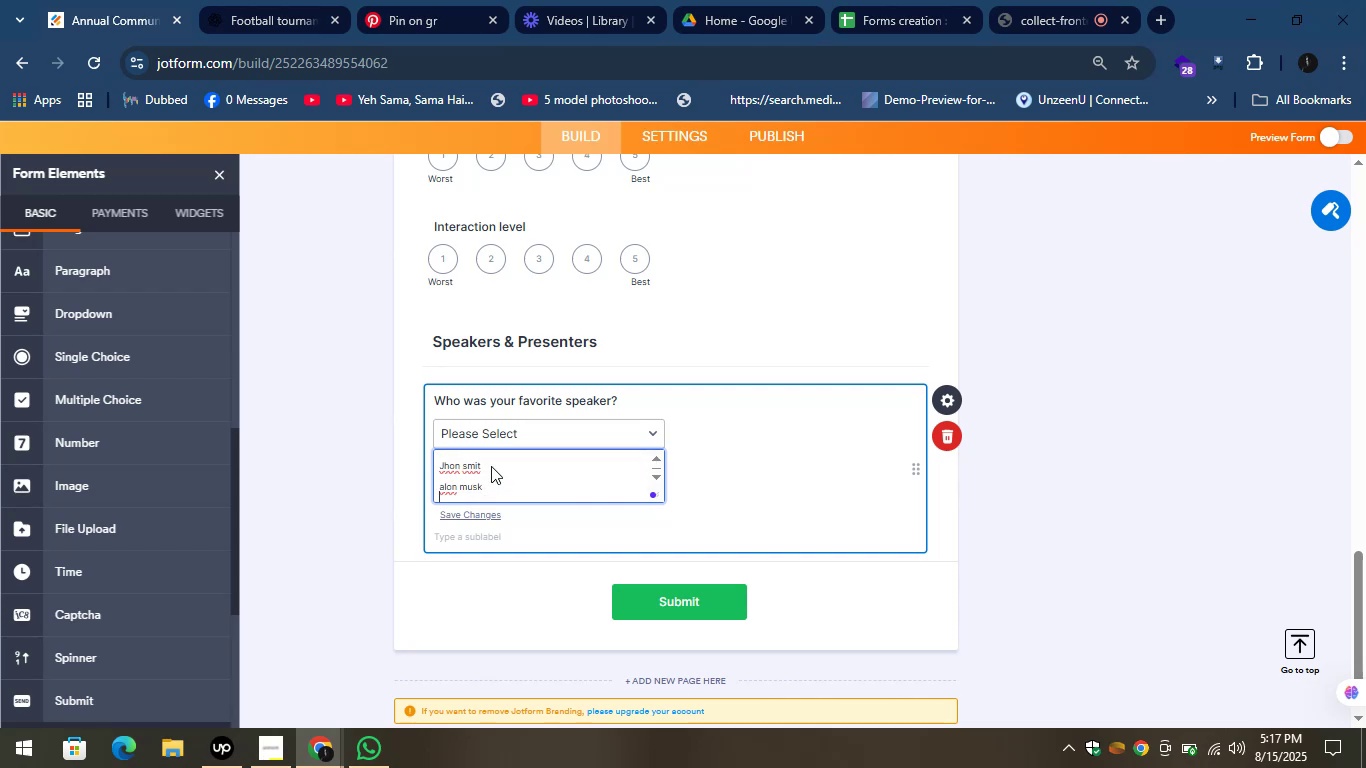 
key(Shift+Enter)
 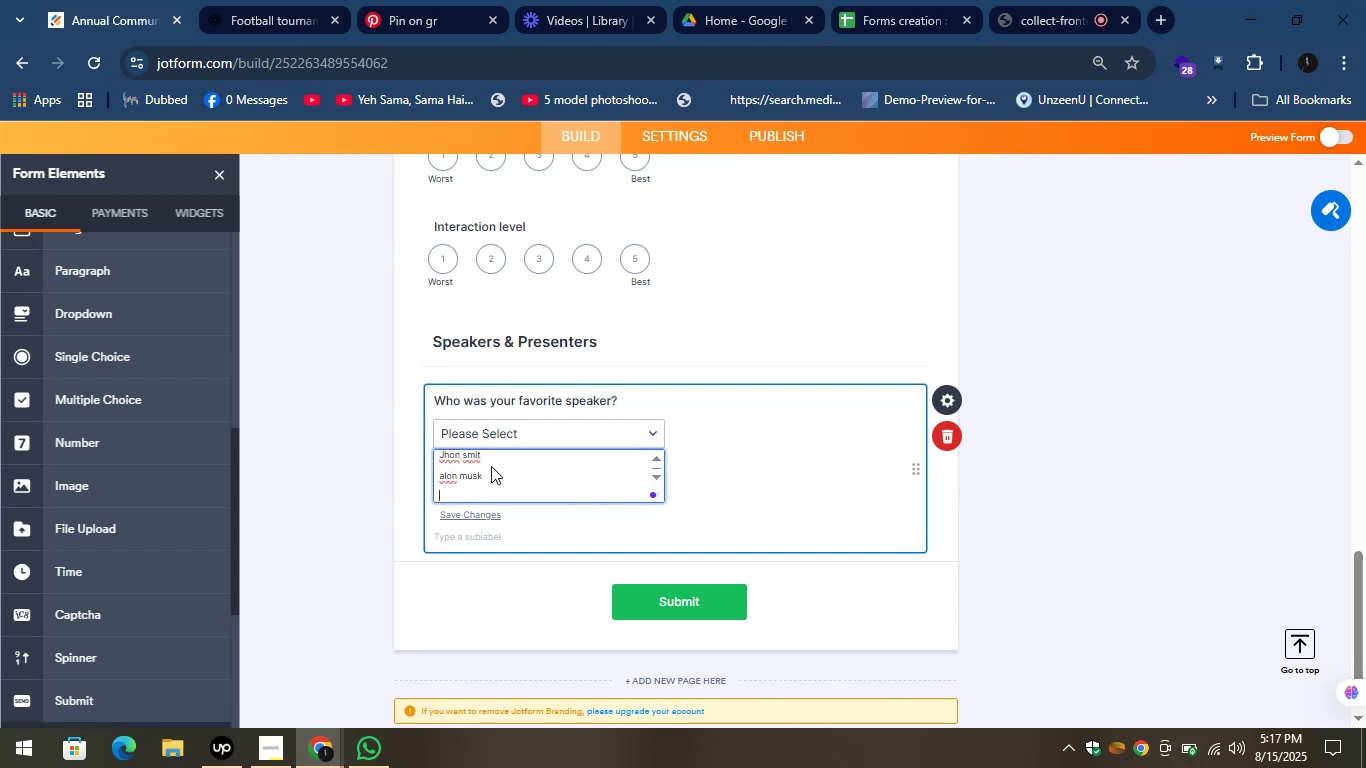 
type(nawaz sharif )
 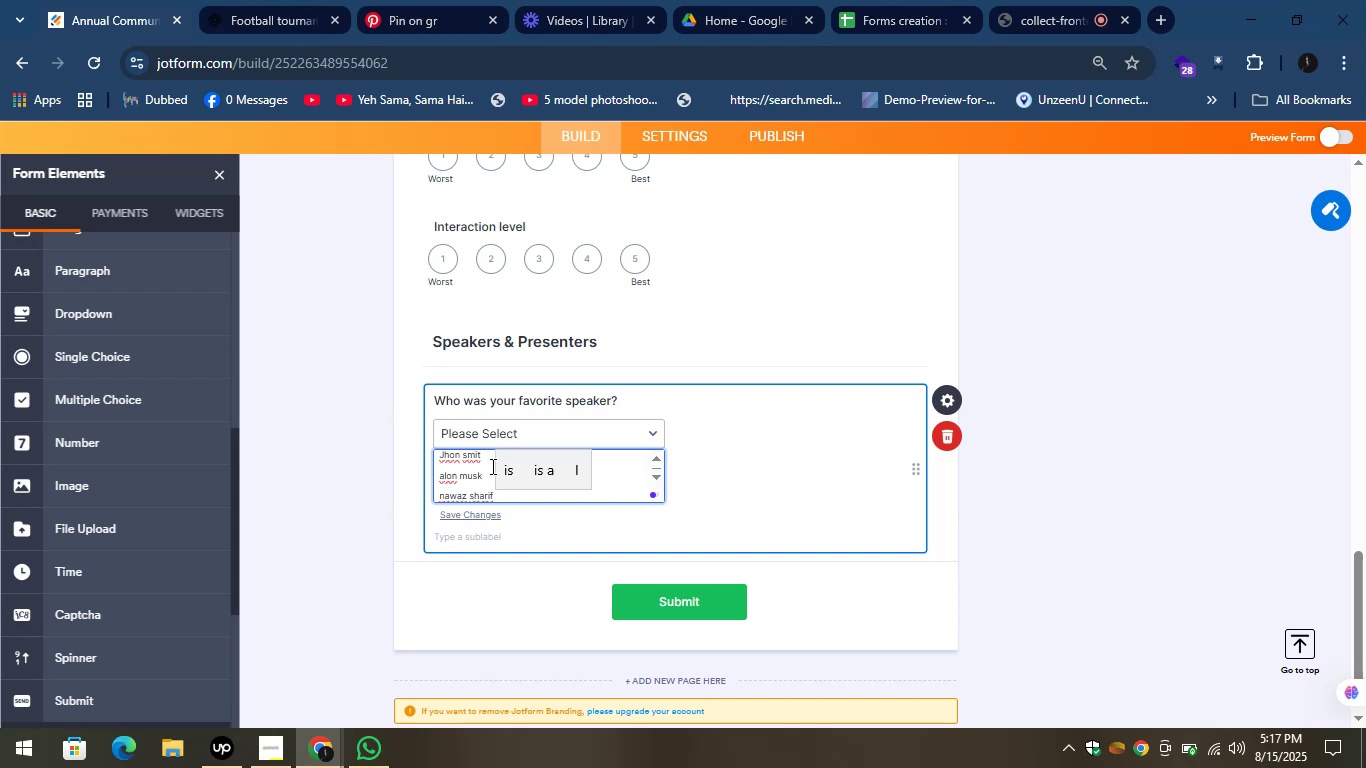 
key(Shift+Enter)
 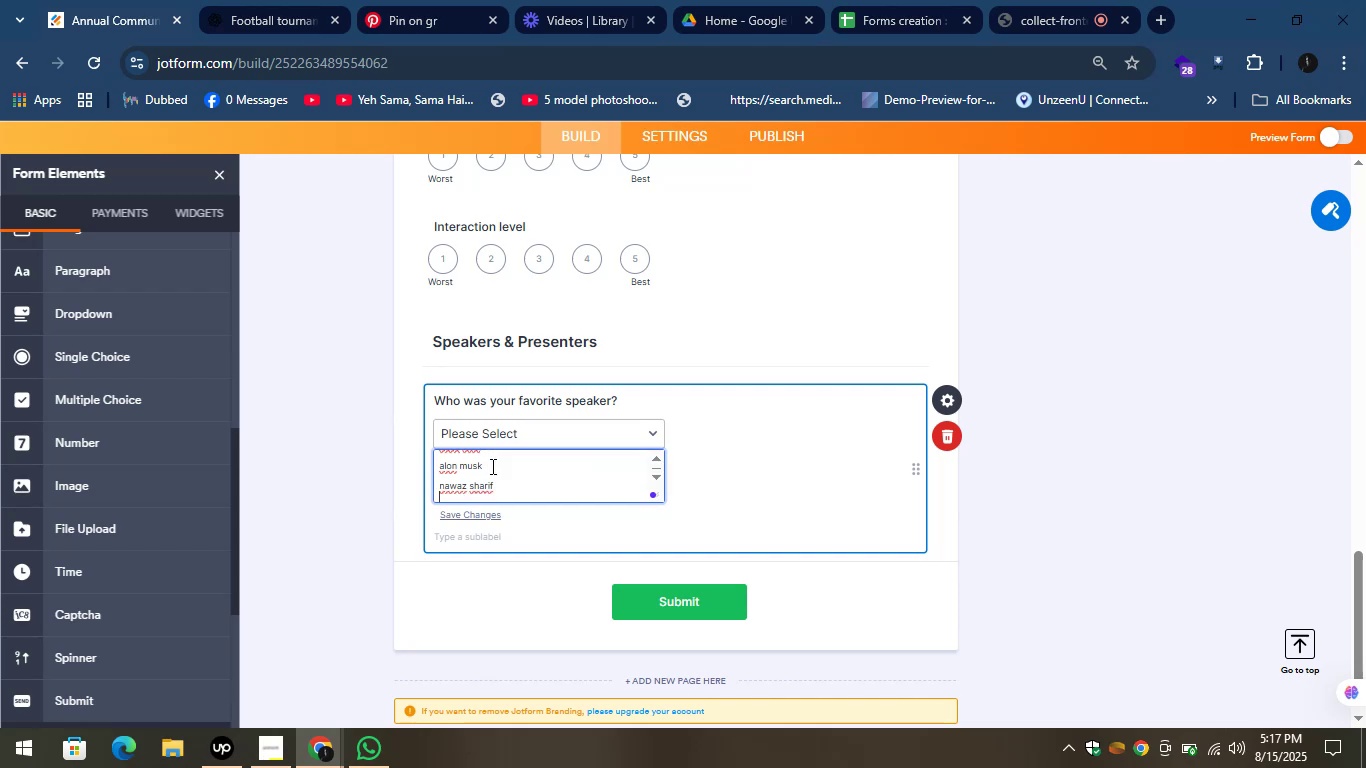 
key(Shift+ShiftRight)
 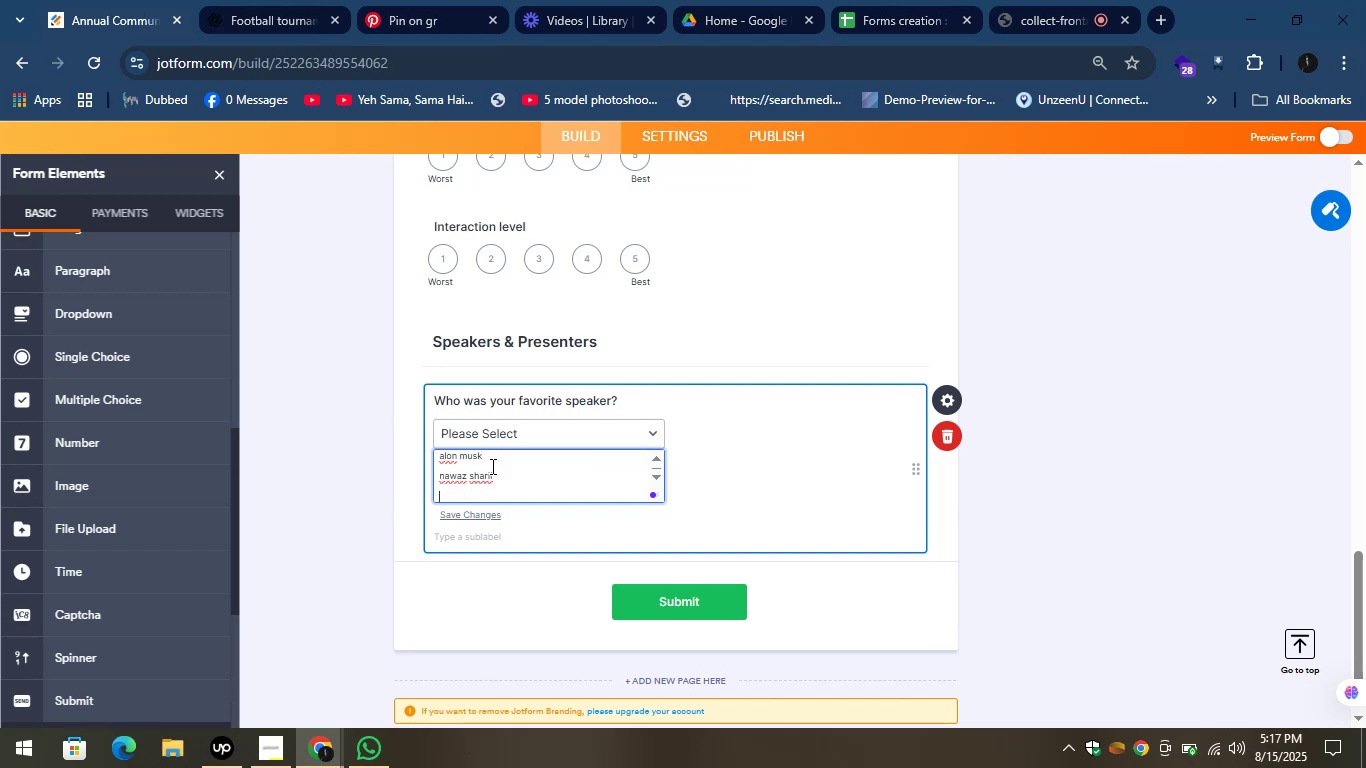 
key(Shift+Enter)
 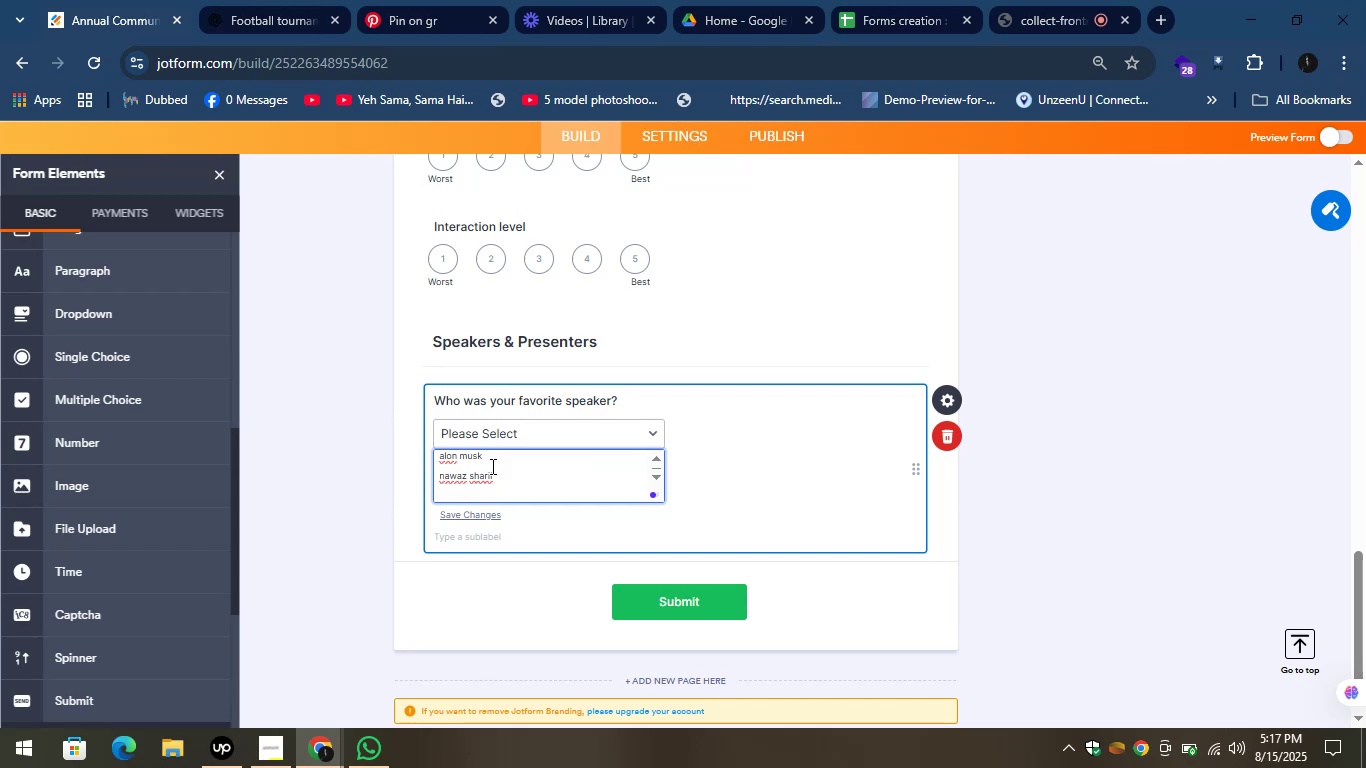 
type(manzoor ali hakemzada)
 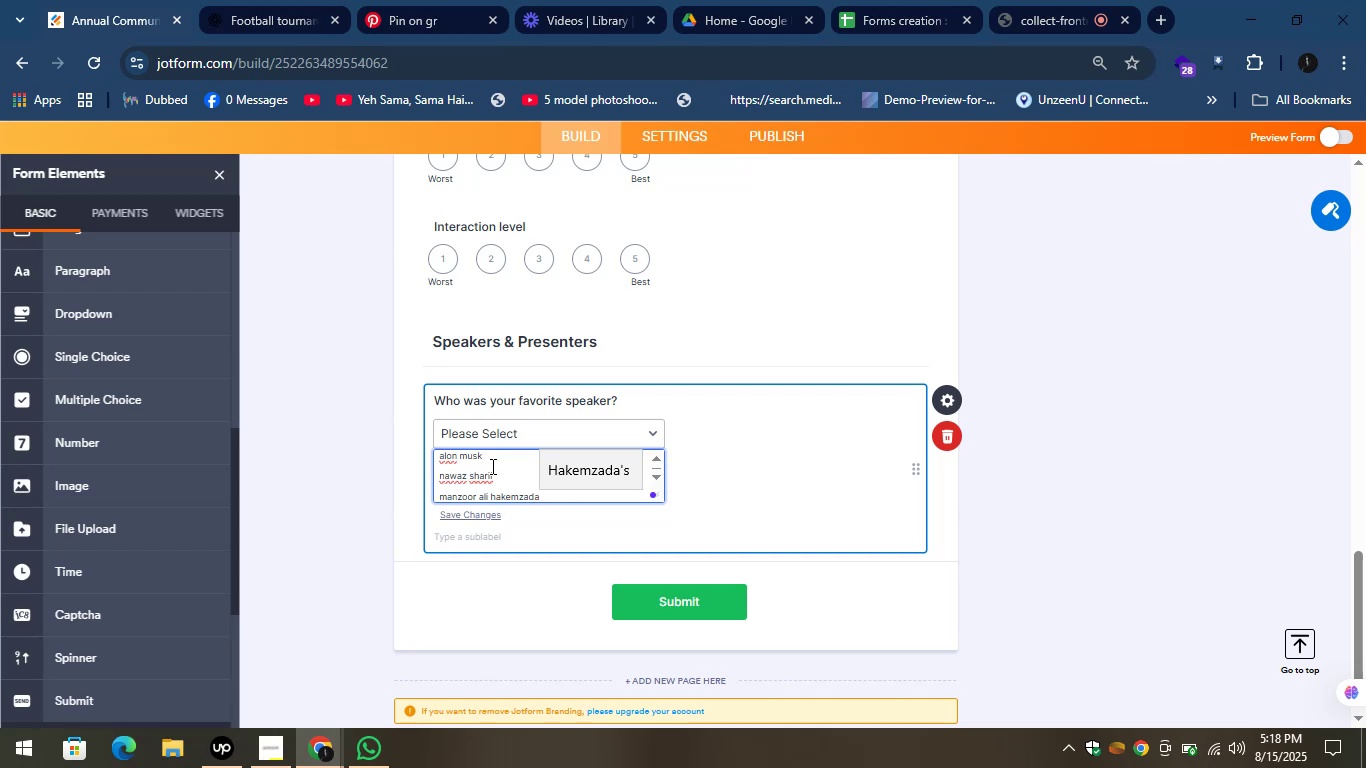 
left_click_drag(start_coordinate=[353, 451], to_coordinate=[358, 448])
 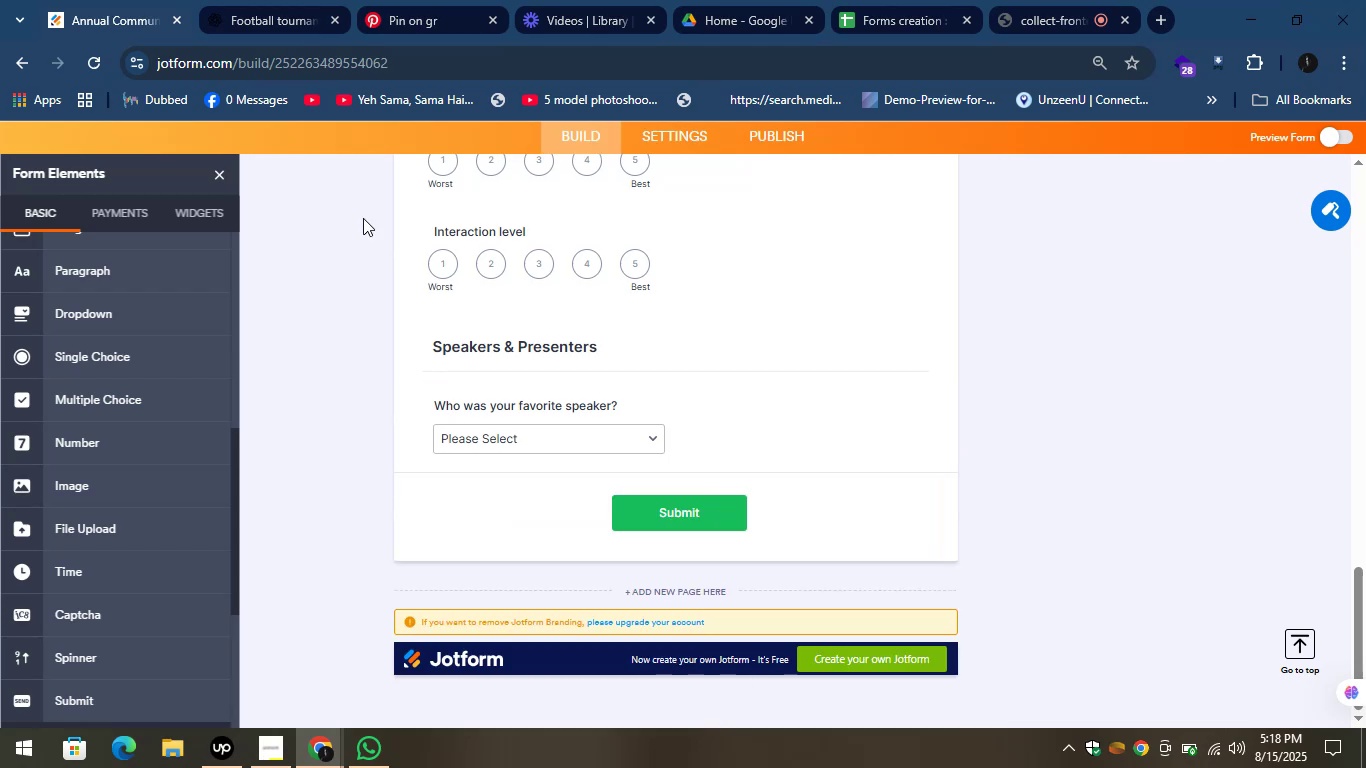 
left_click([297, 0])
 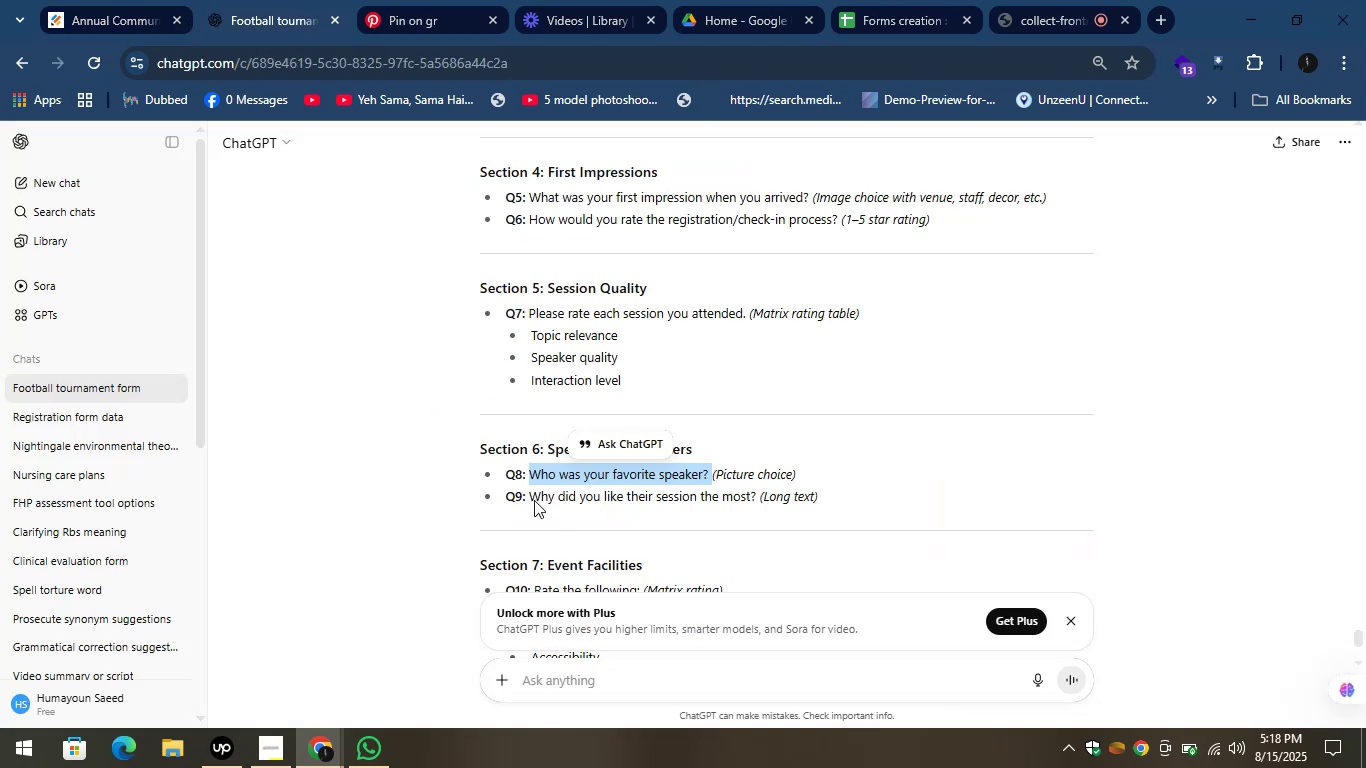 
left_click_drag(start_coordinate=[526, 500], to_coordinate=[758, 500])
 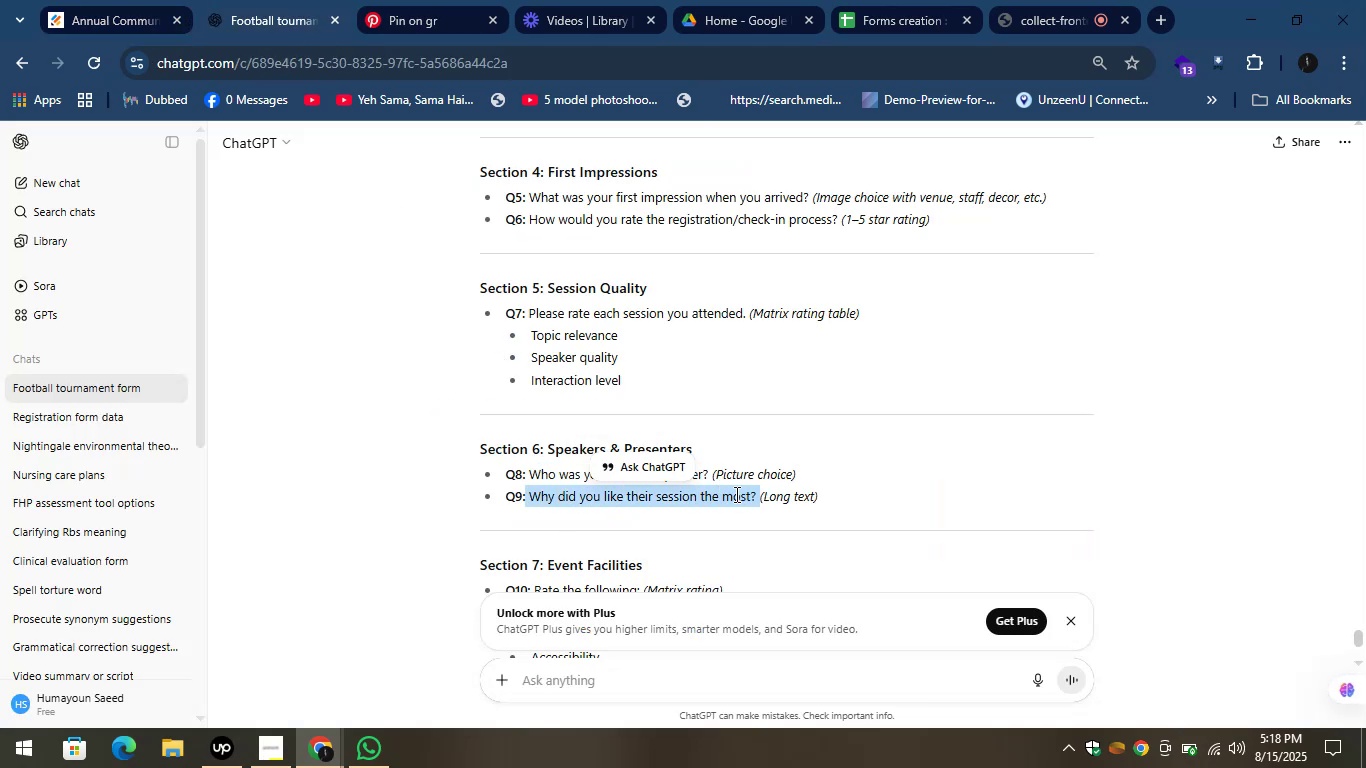 
right_click([735, 494])
 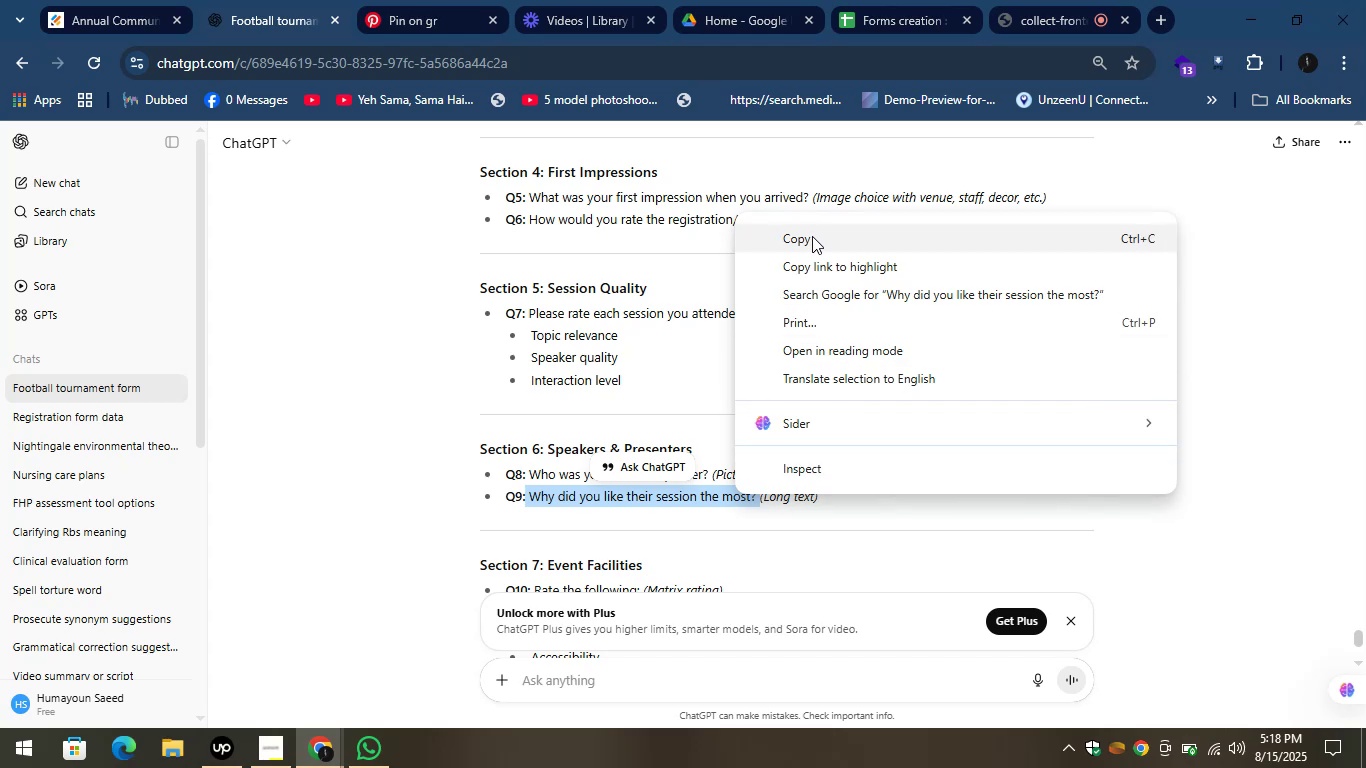 
left_click([812, 239])
 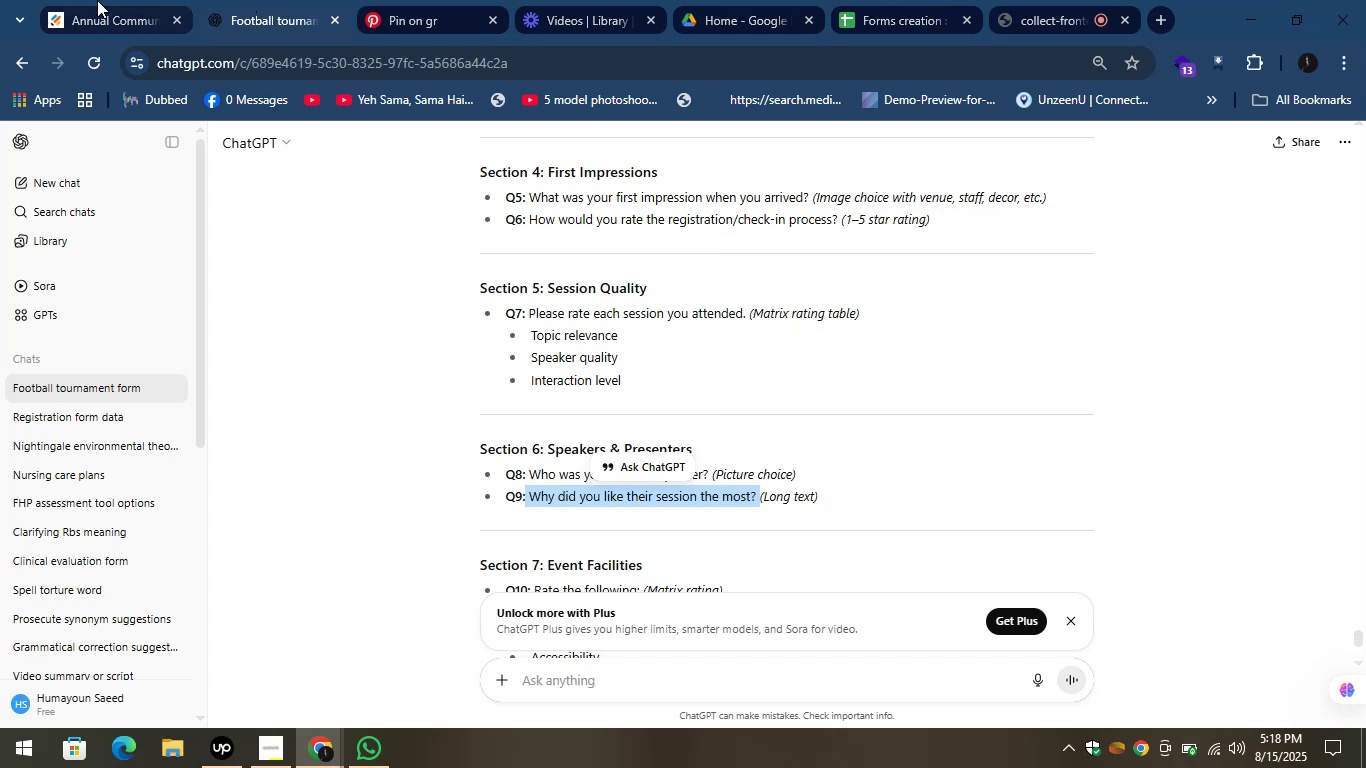 
left_click([79, 0])
 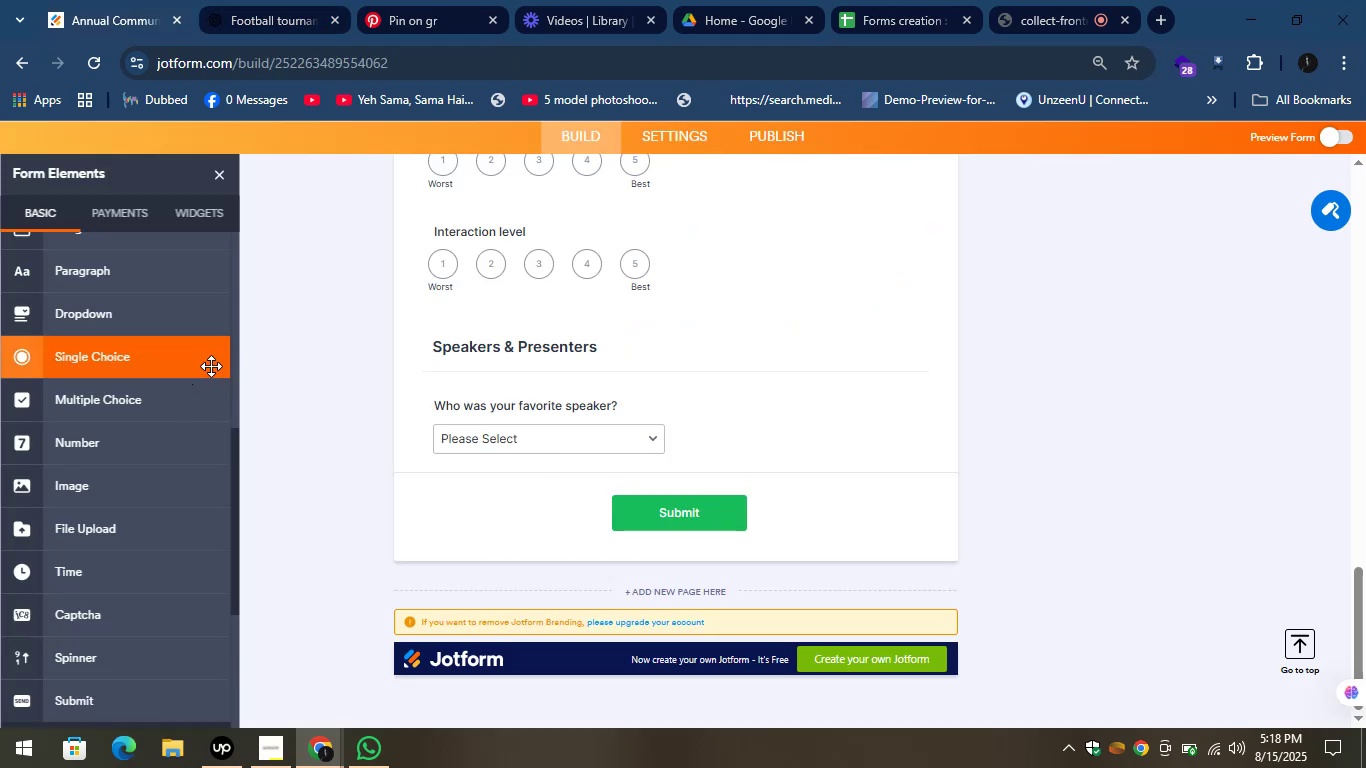 
wait(9.82)
 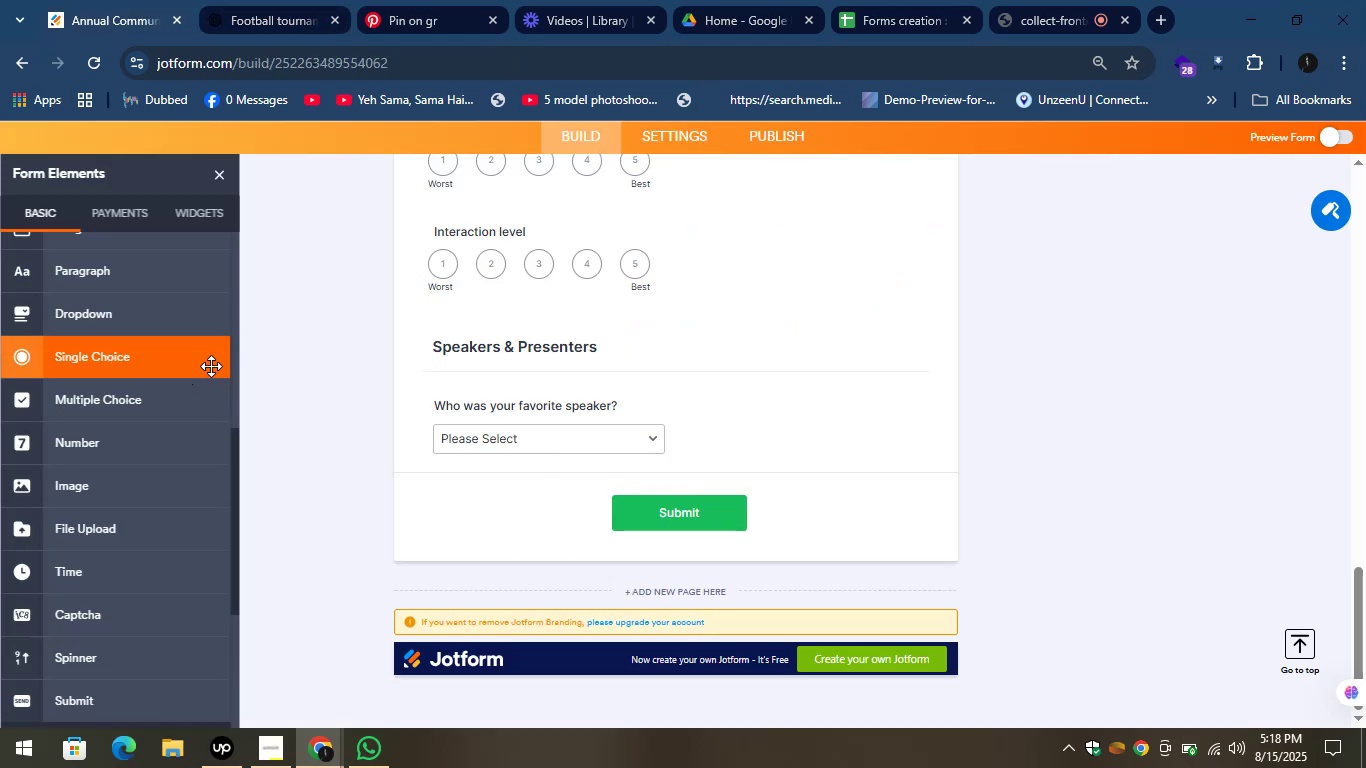 
scroll: coordinate [184, 351], scroll_direction: up, amount: 3.0
 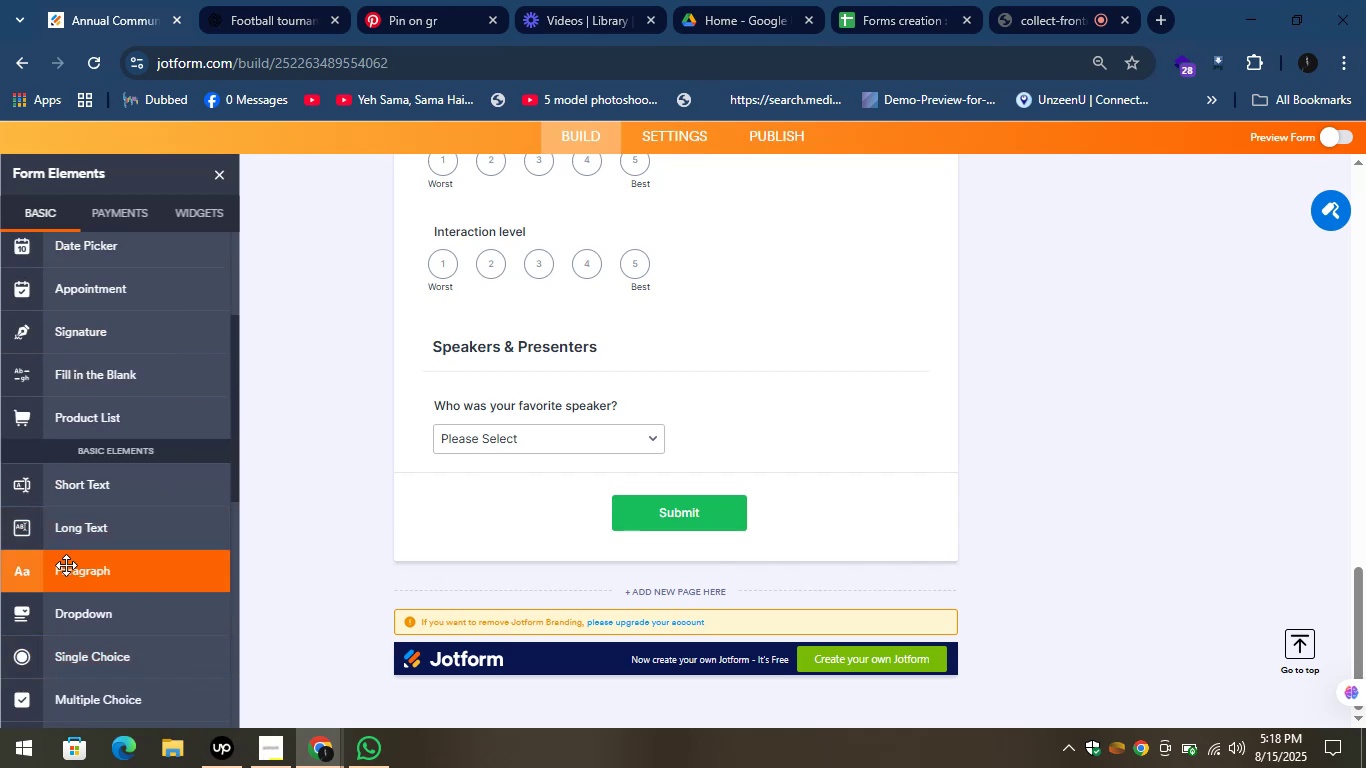 
left_click_drag(start_coordinate=[55, 528], to_coordinate=[475, 482])
 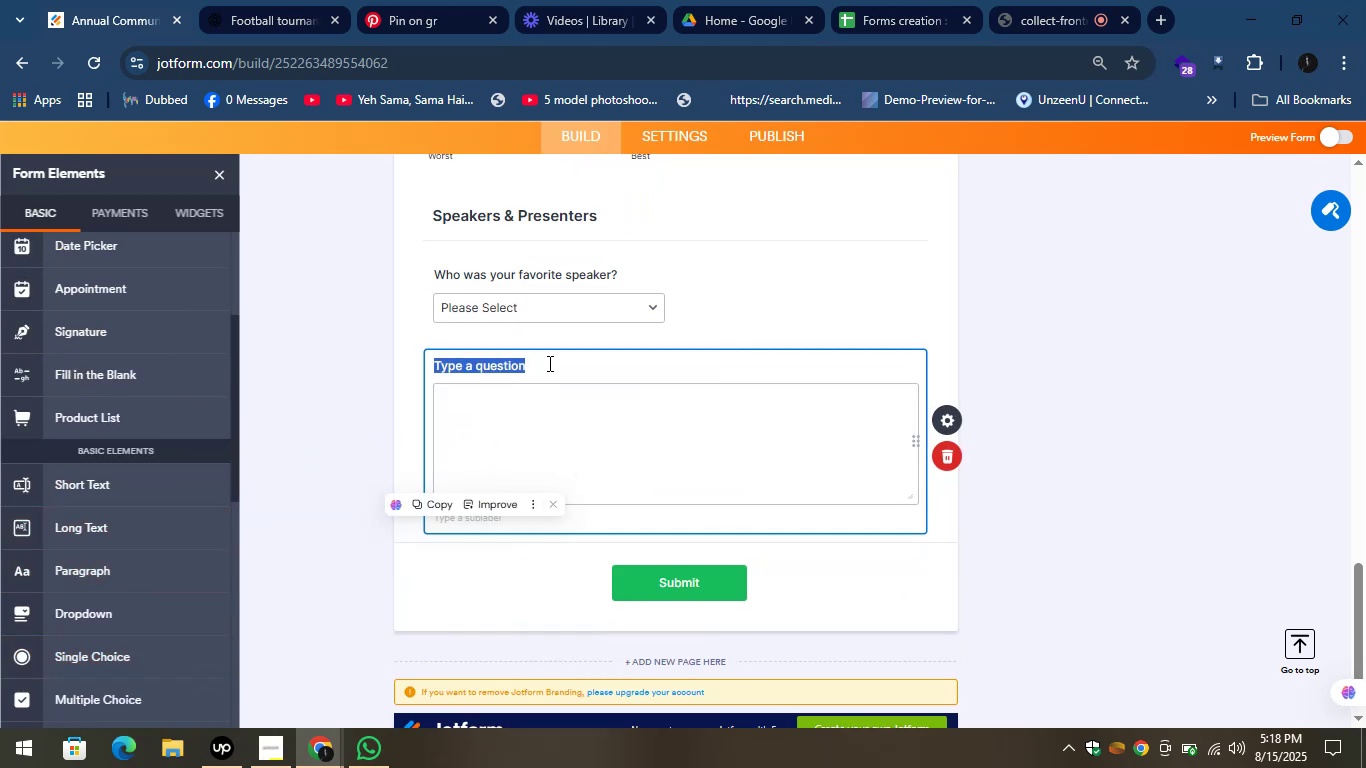 
key(Control+V)
 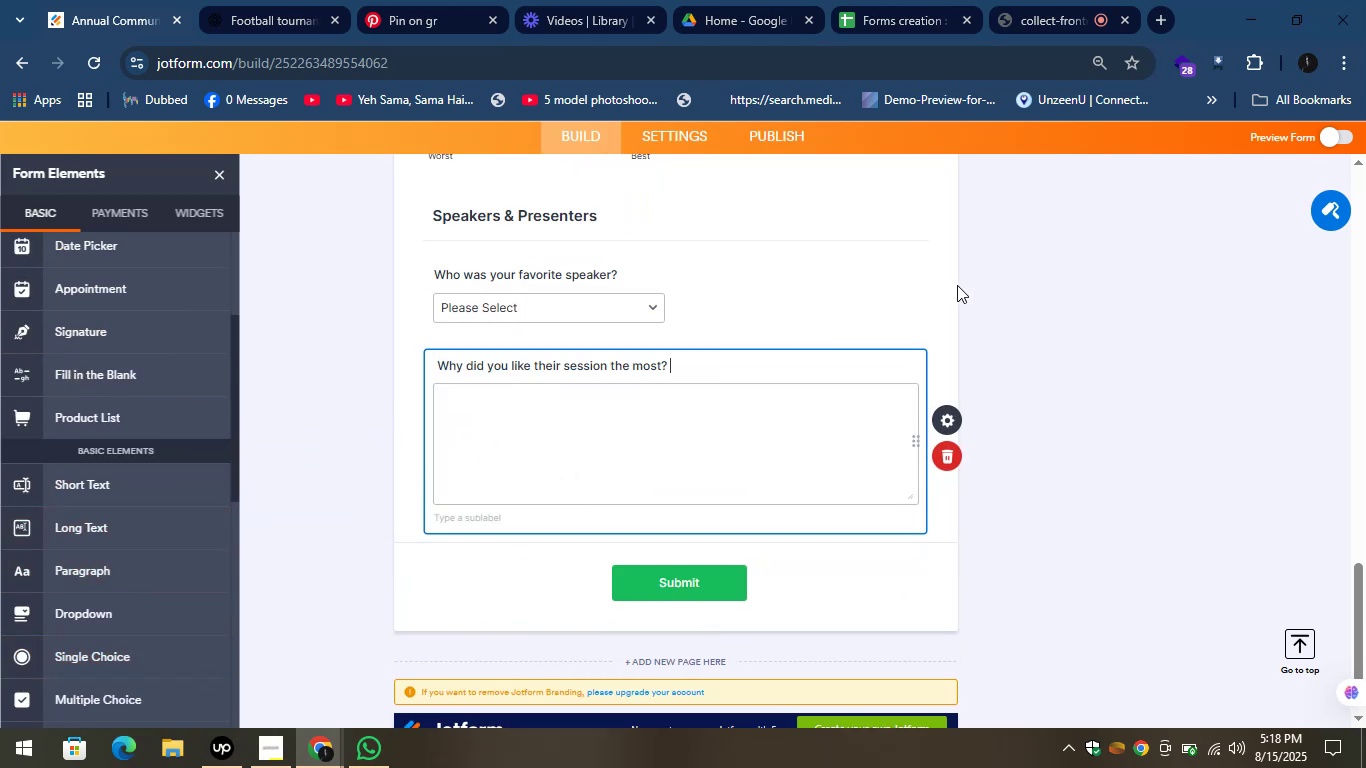 
left_click([1045, 299])
 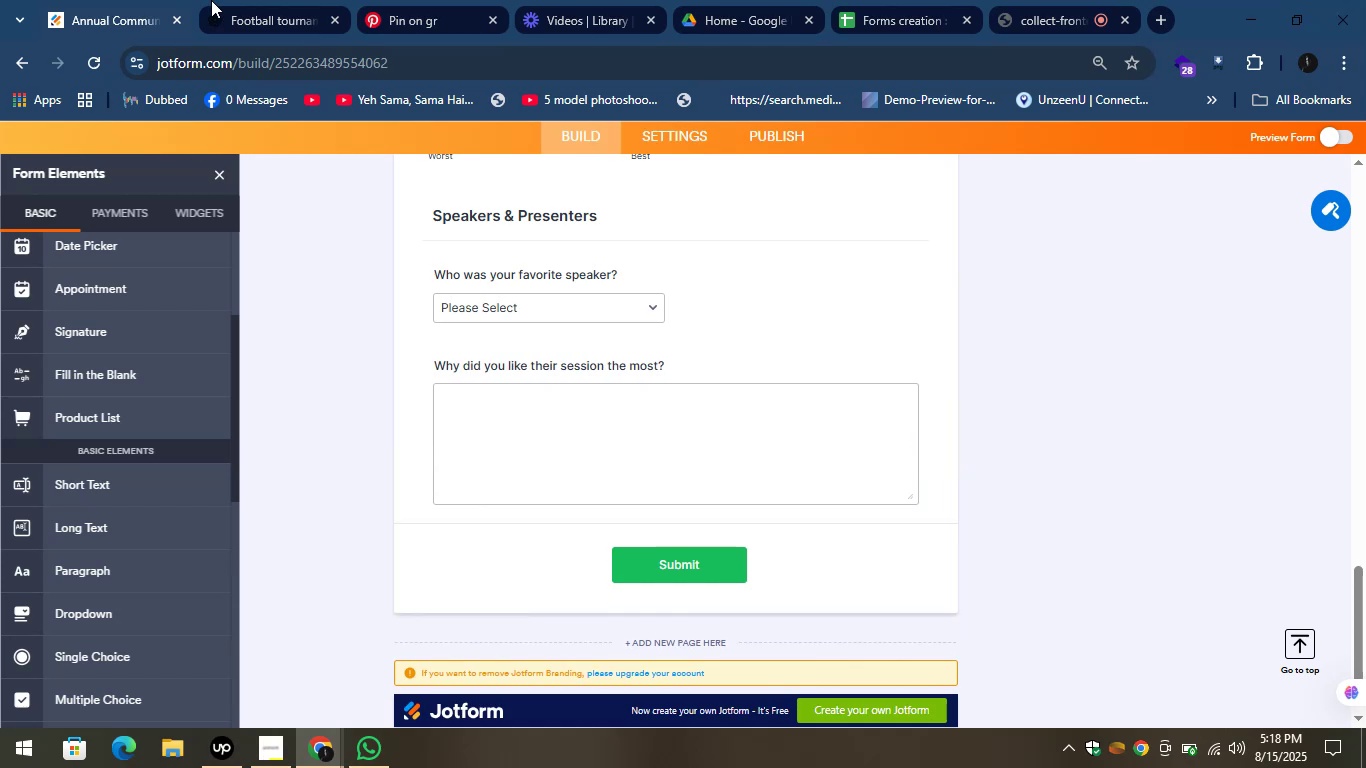 
left_click([236, 0])
 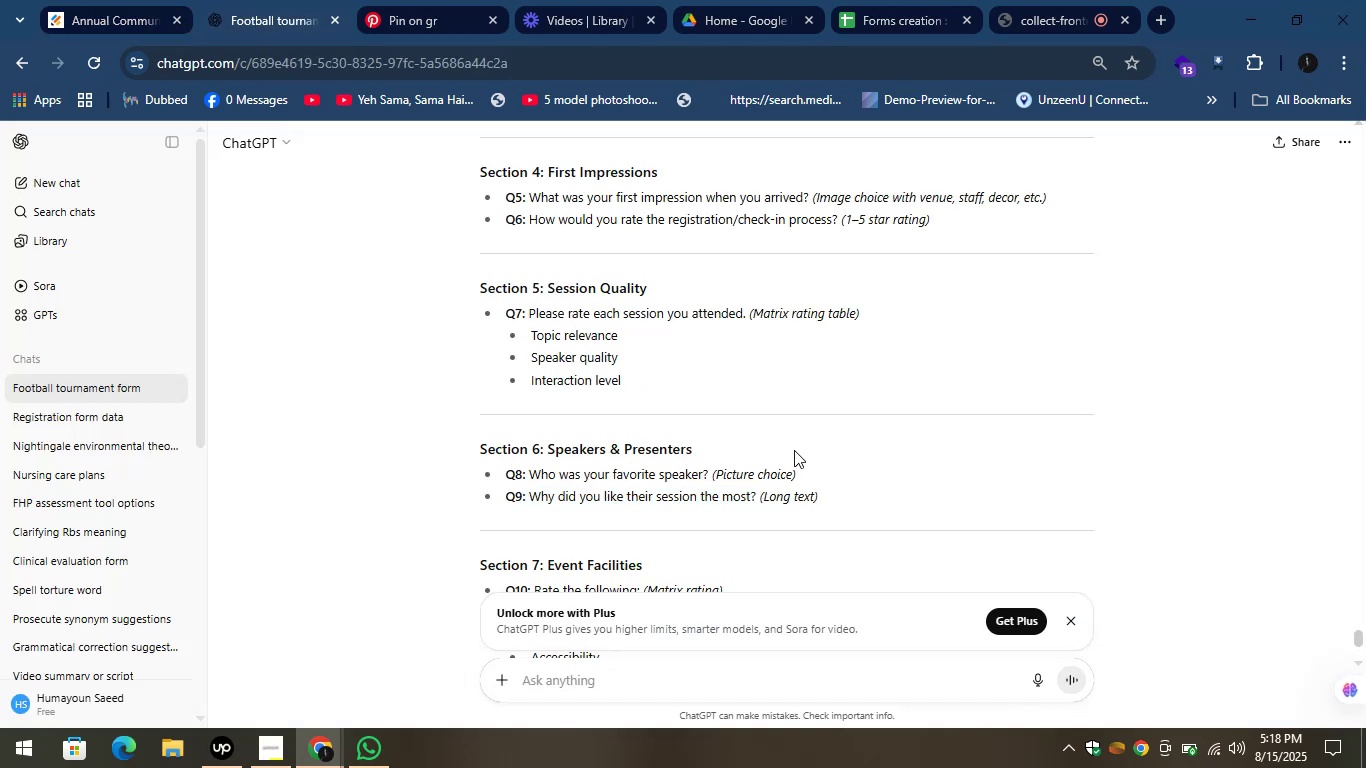 
scroll: coordinate [677, 503], scroll_direction: down, amount: 2.0
 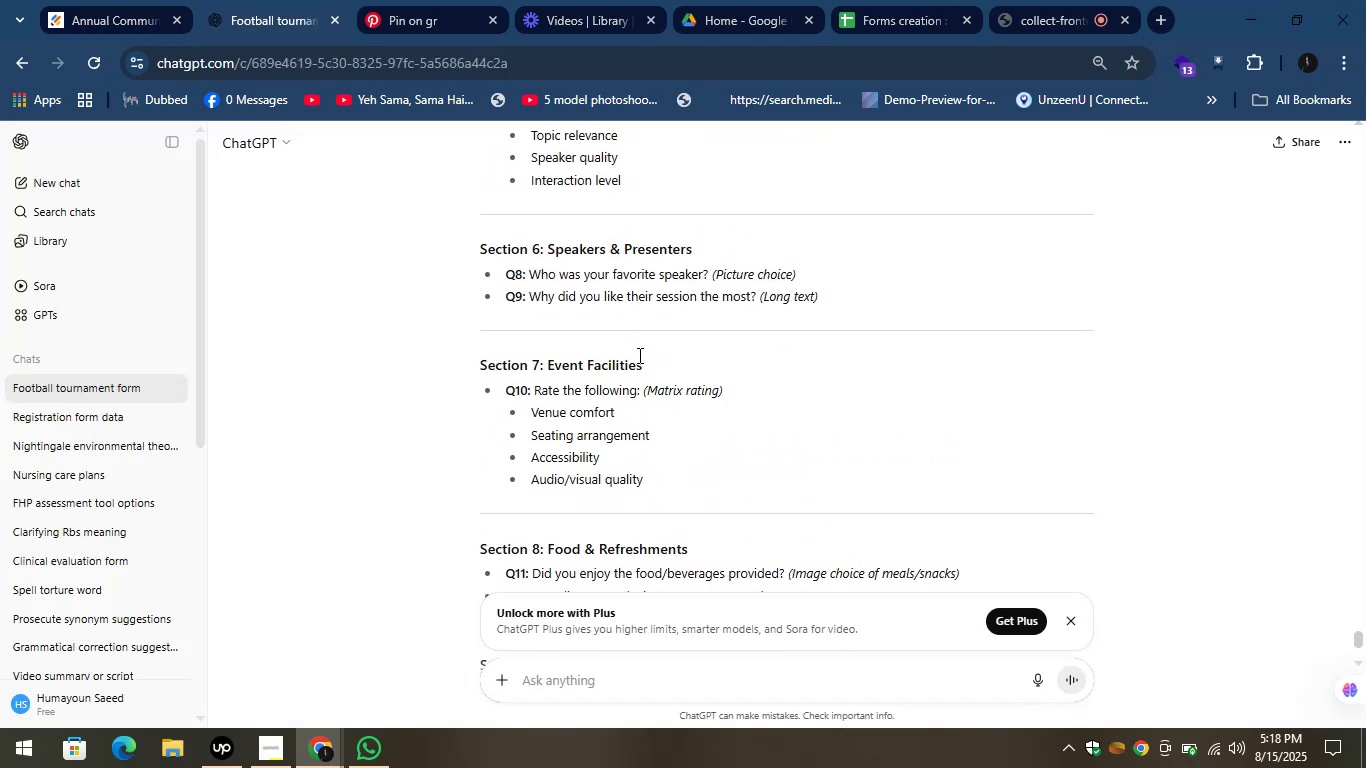 
left_click_drag(start_coordinate=[633, 355], to_coordinate=[605, 345])
 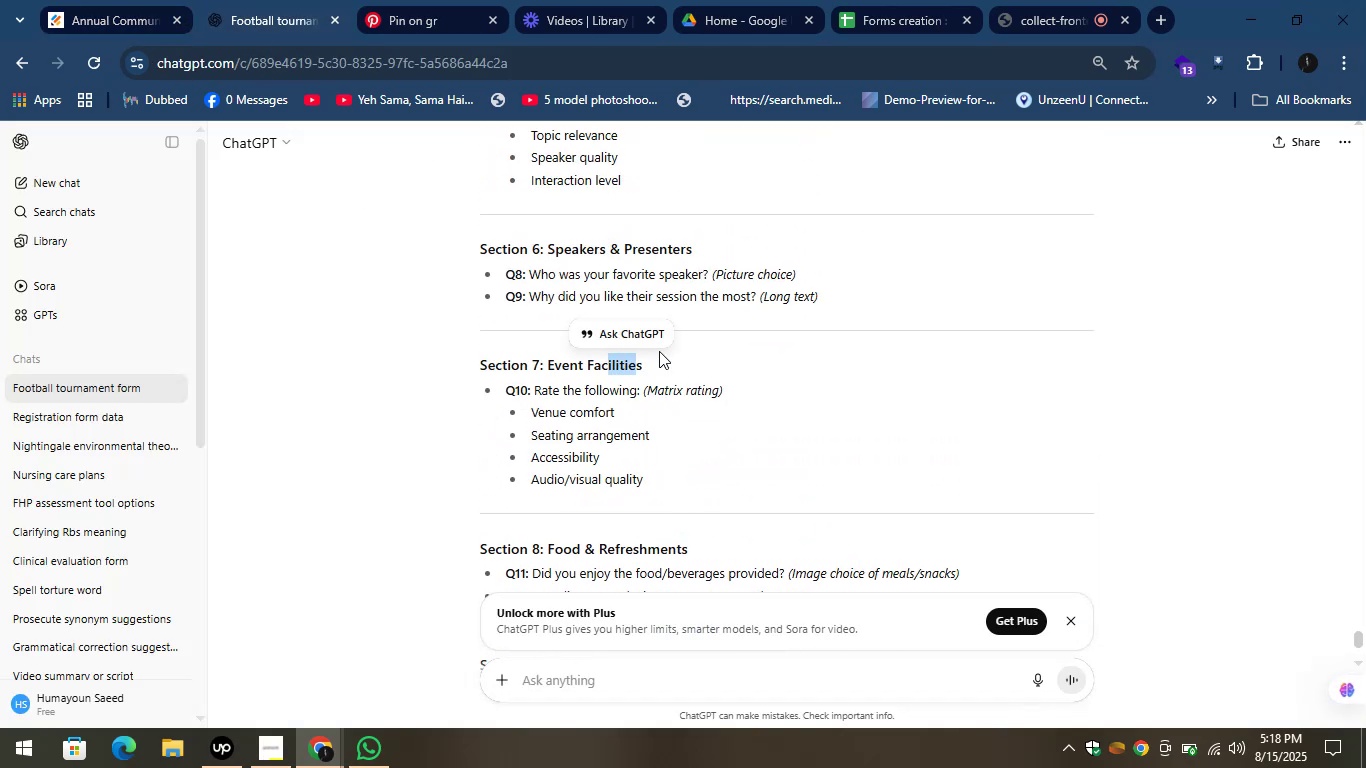 
left_click([659, 351])
 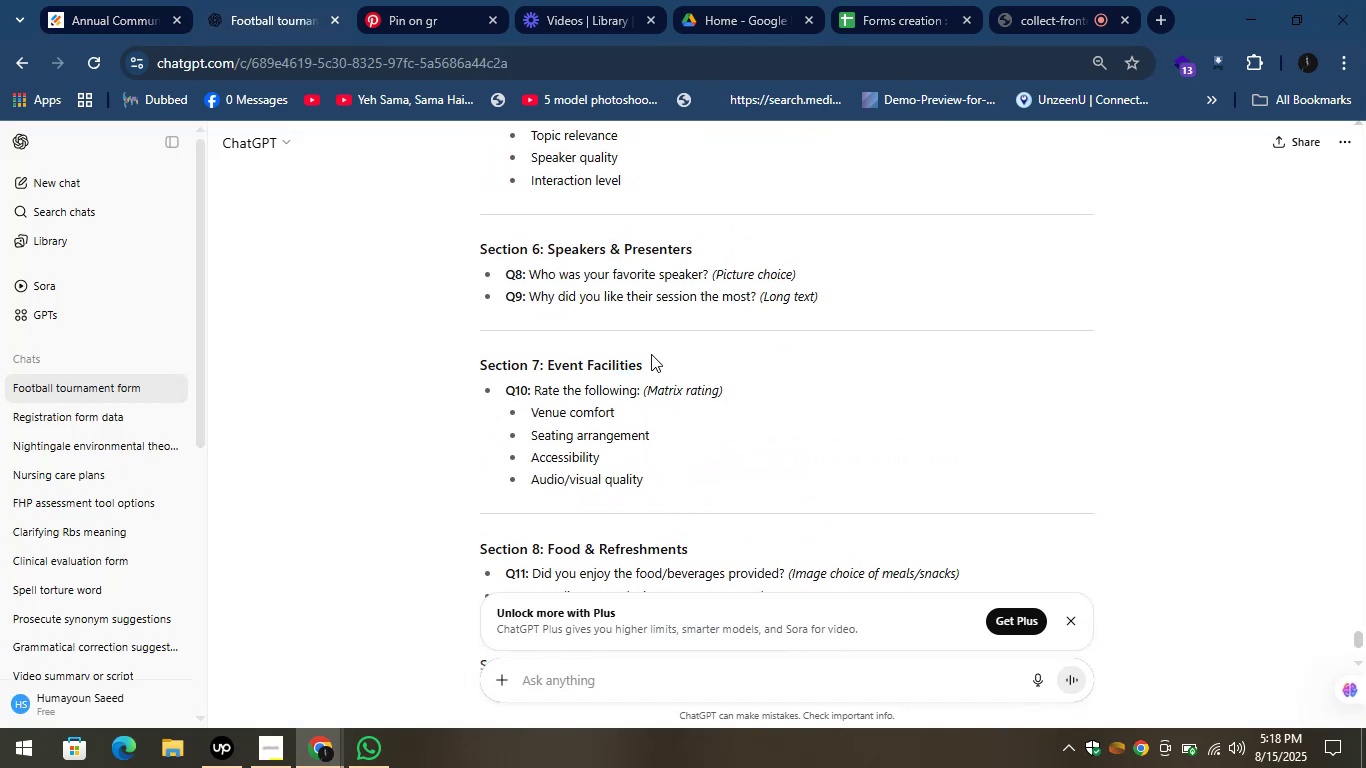 
left_click_drag(start_coordinate=[651, 356], to_coordinate=[545, 373])
 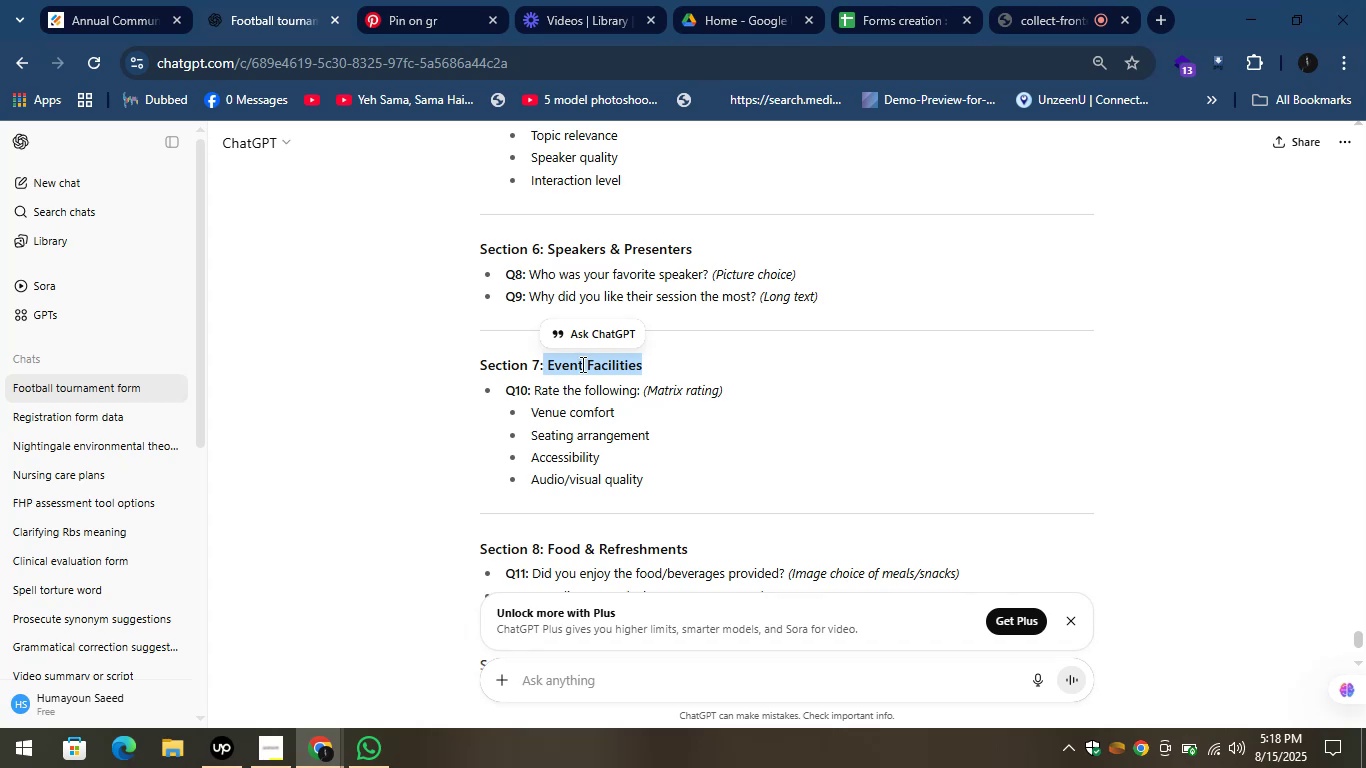 
key(Control+C)
 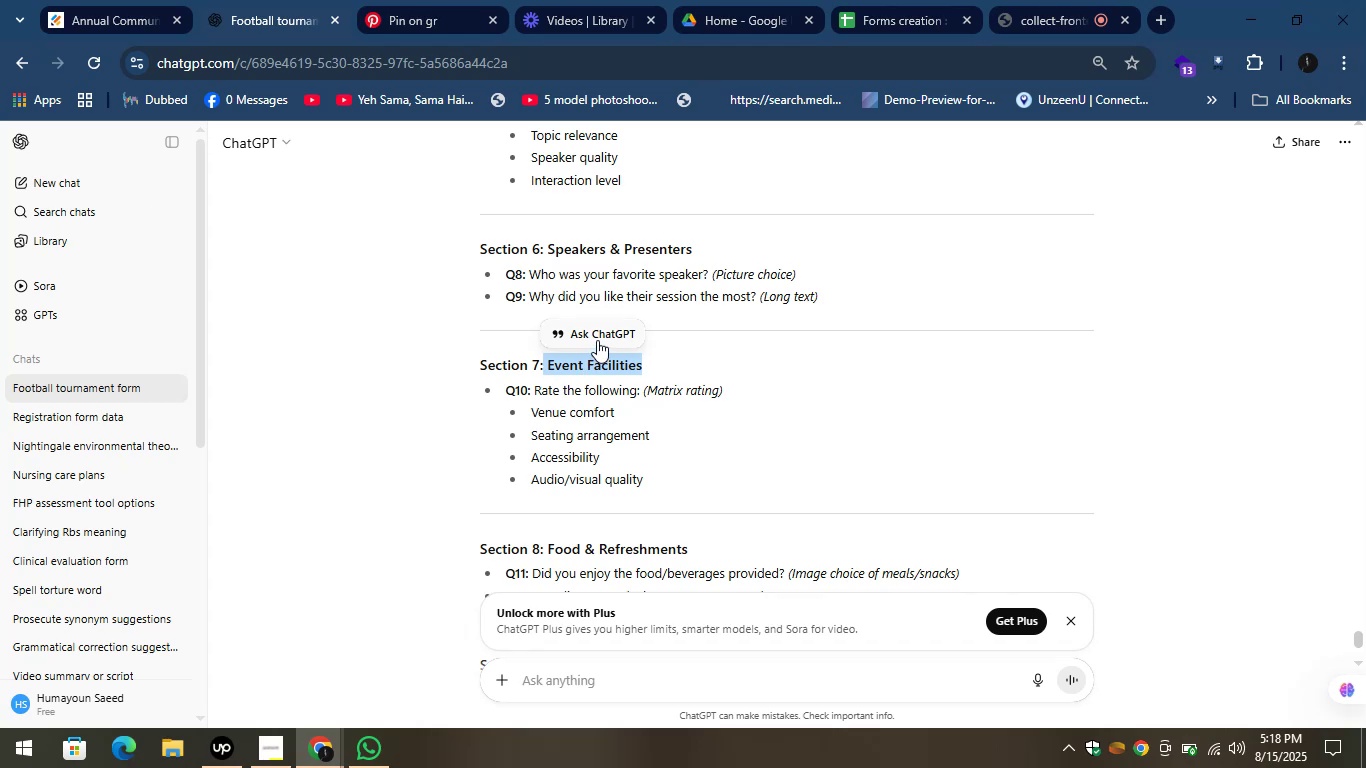 
key(Control+C)
 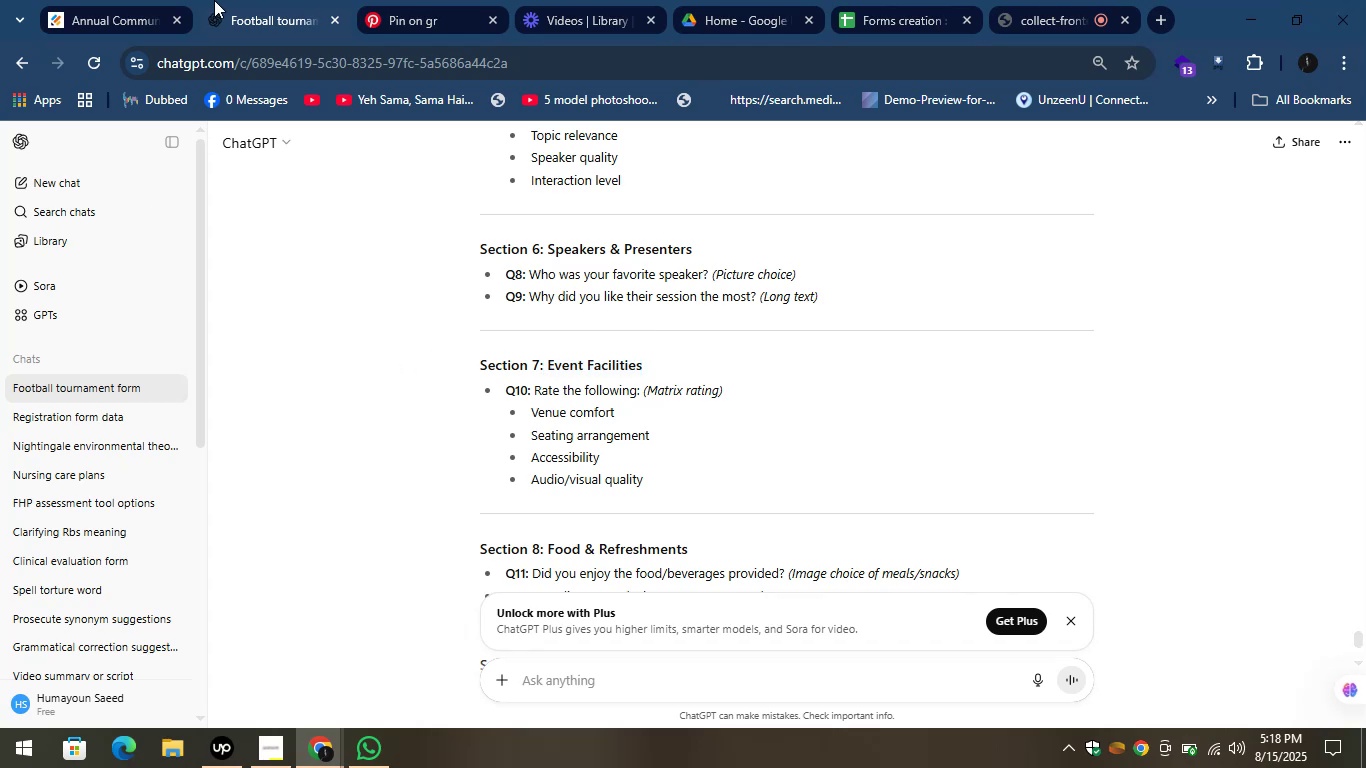 
left_click([100, 0])
 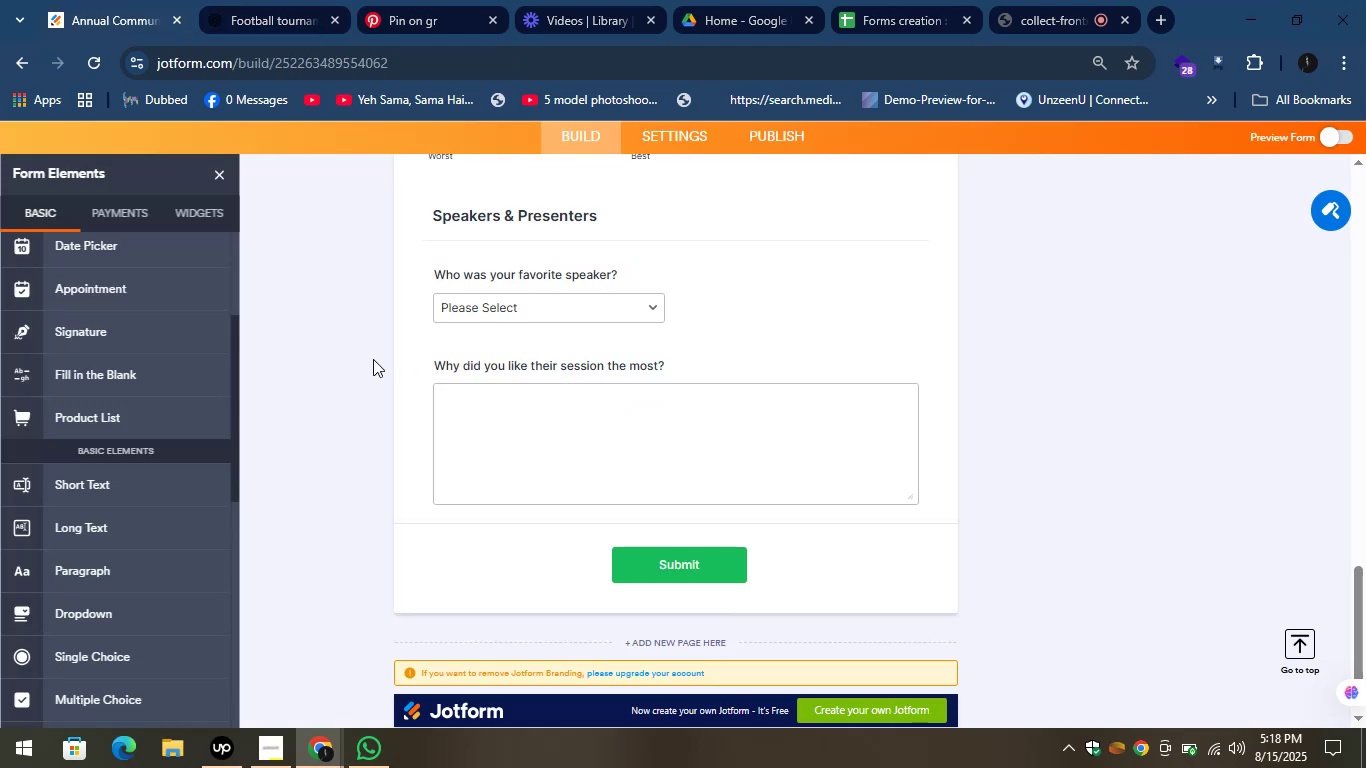 
scroll: coordinate [374, 359], scroll_direction: down, amount: 2.0
 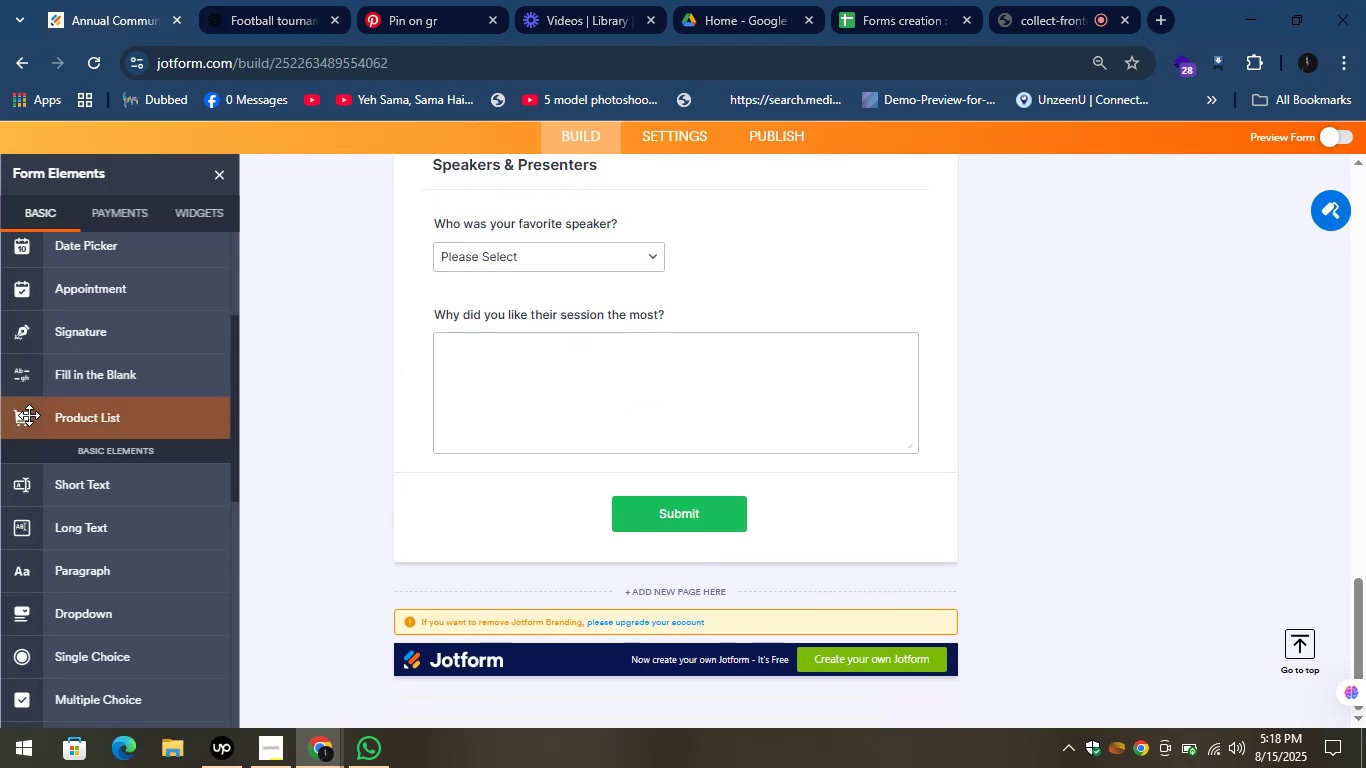 
scroll: coordinate [33, 415], scroll_direction: up, amount: 5.0
 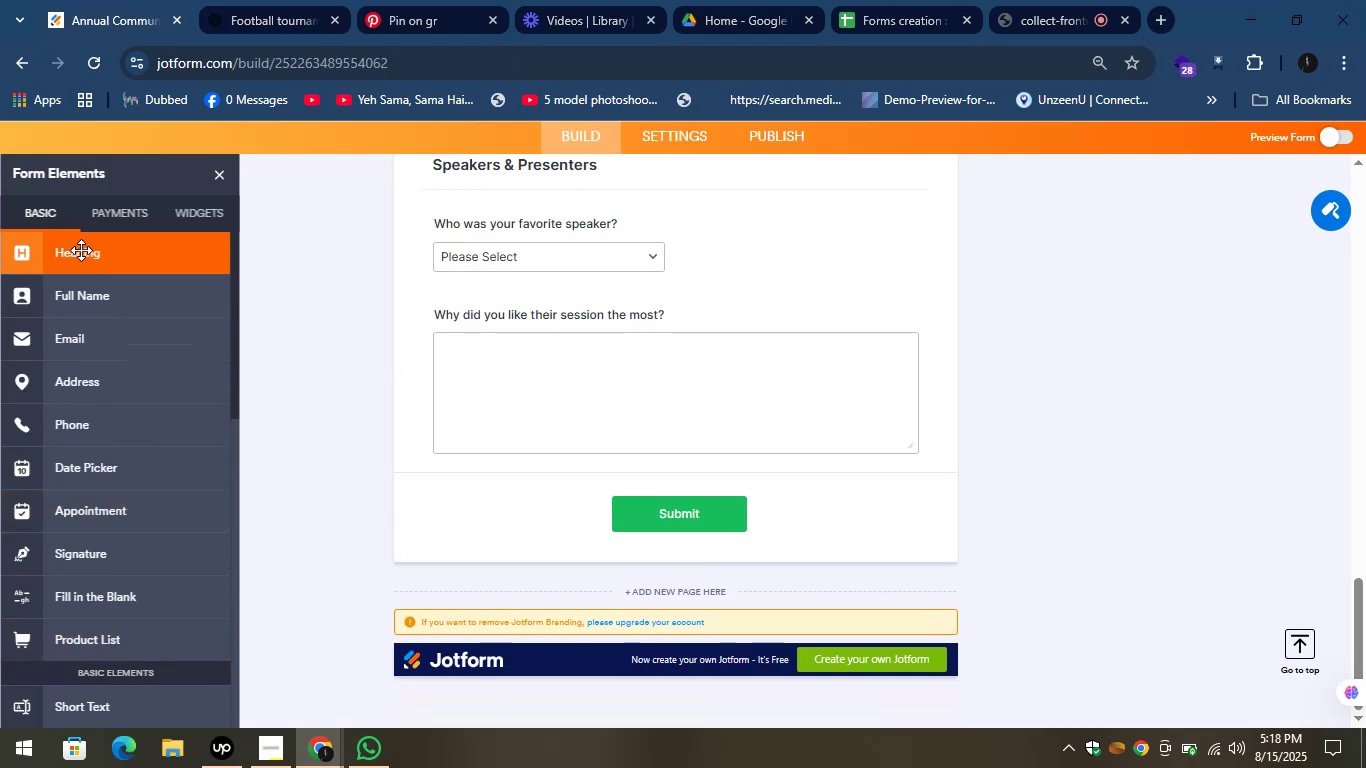 
left_click_drag(start_coordinate=[81, 250], to_coordinate=[481, 458])
 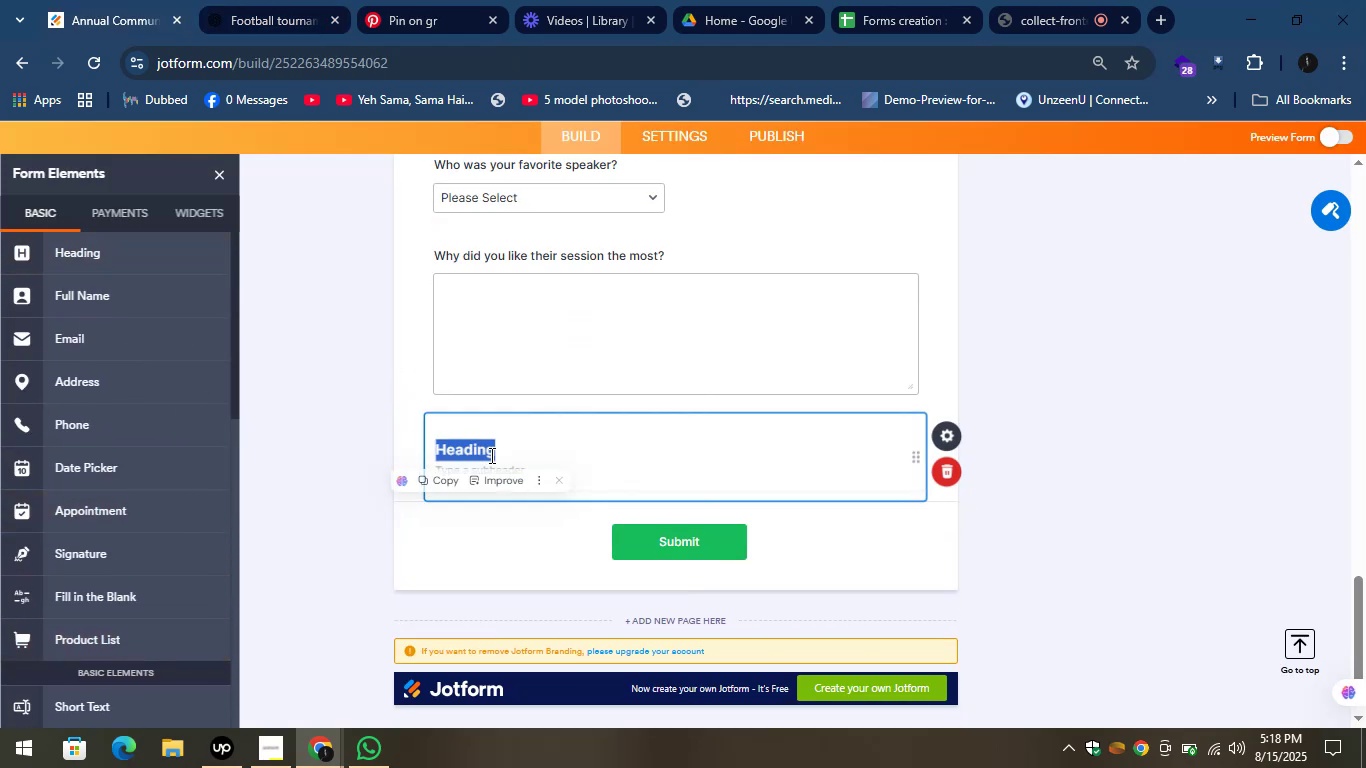 
key(Control+V)
 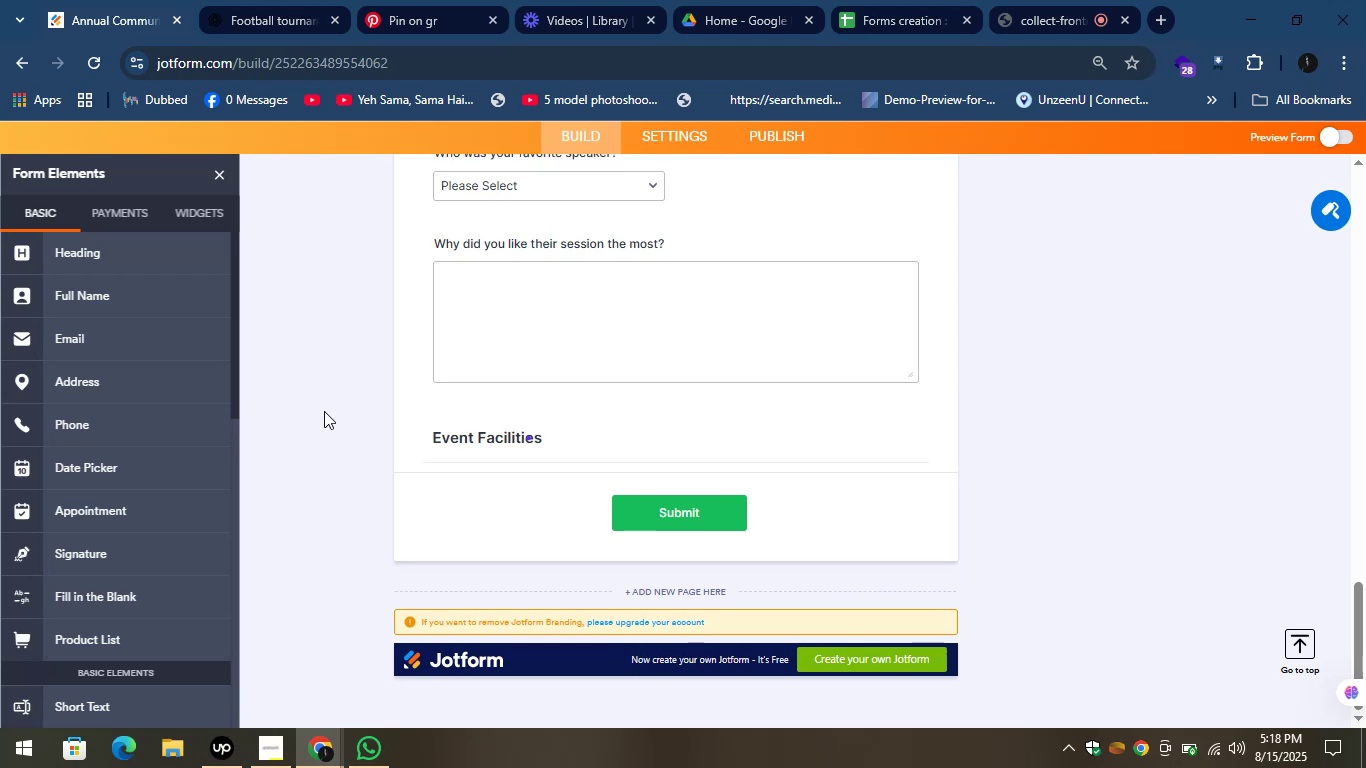 
scroll: coordinate [22, 481], scroll_direction: down, amount: 1.0
 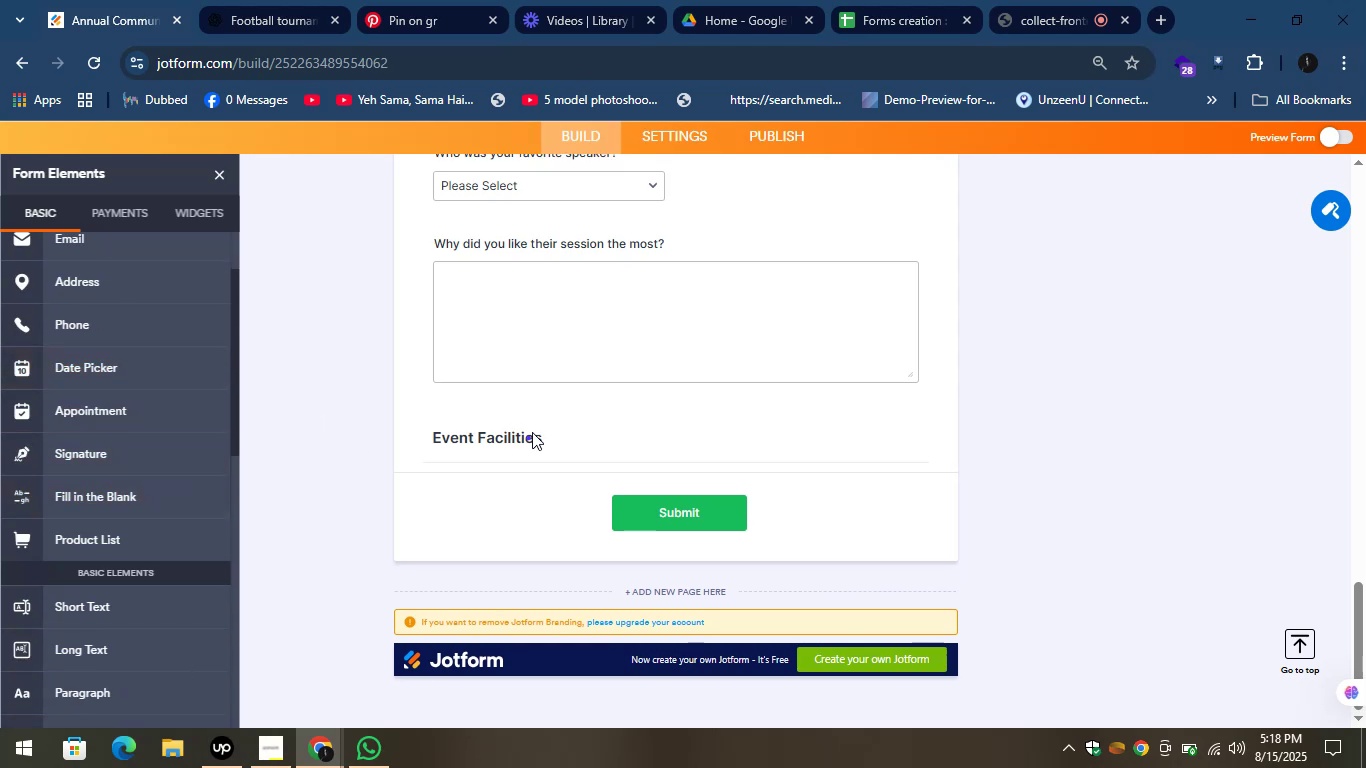 
left_click([511, 428])
 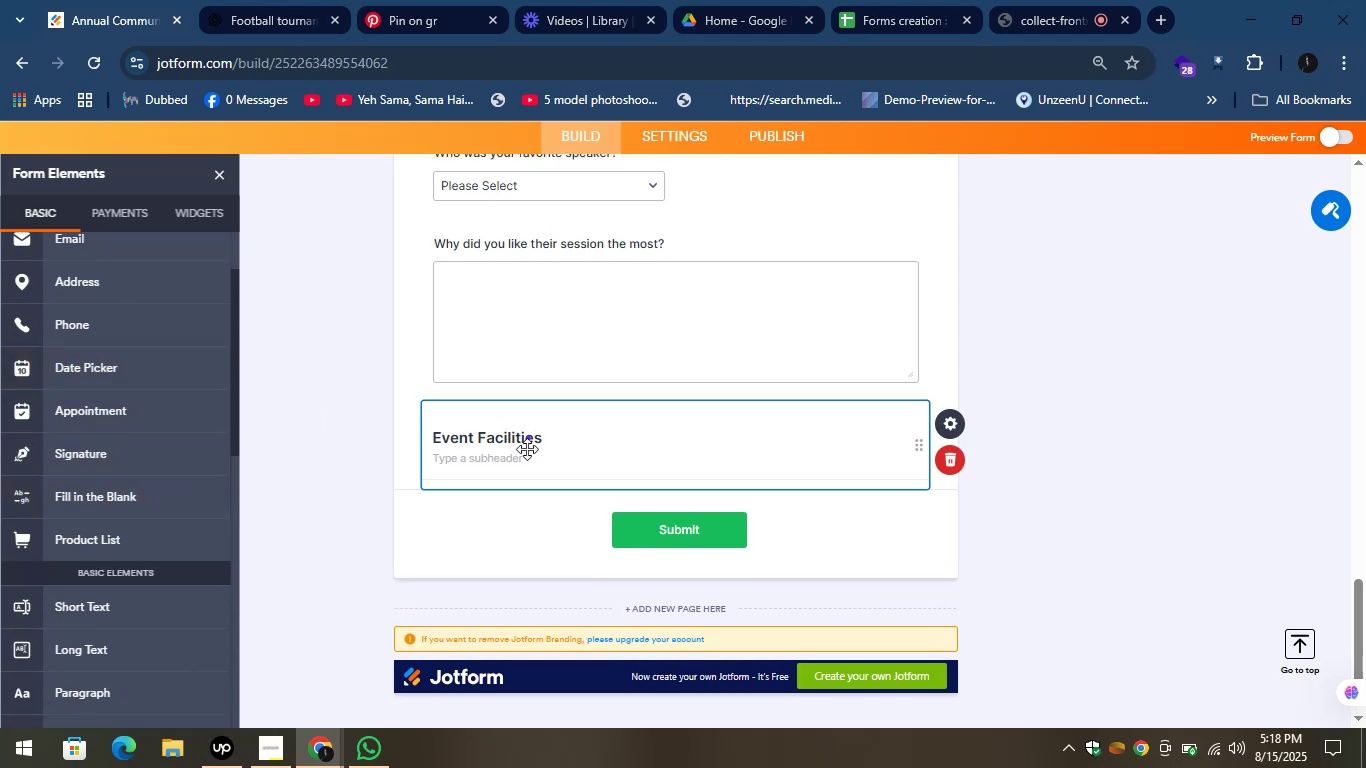 
left_click([527, 449])
 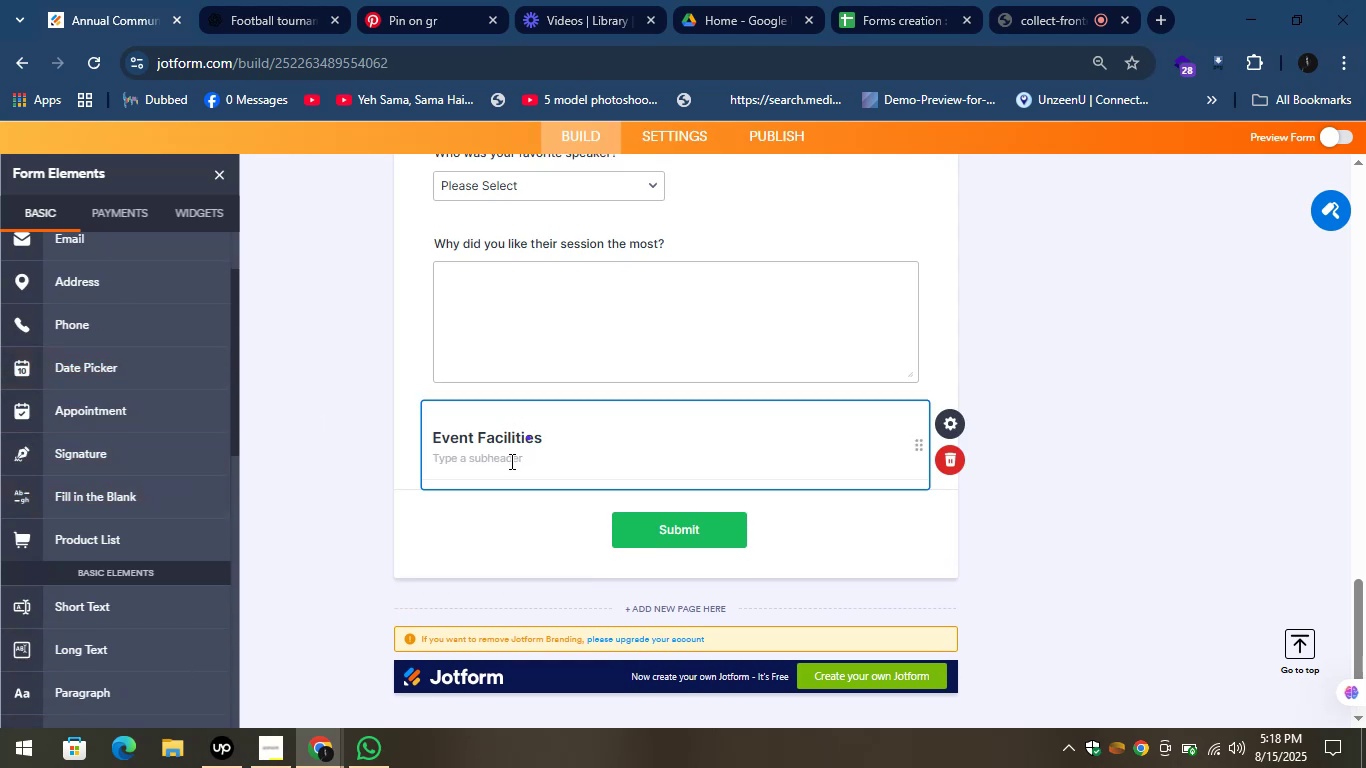 
left_click([510, 461])
 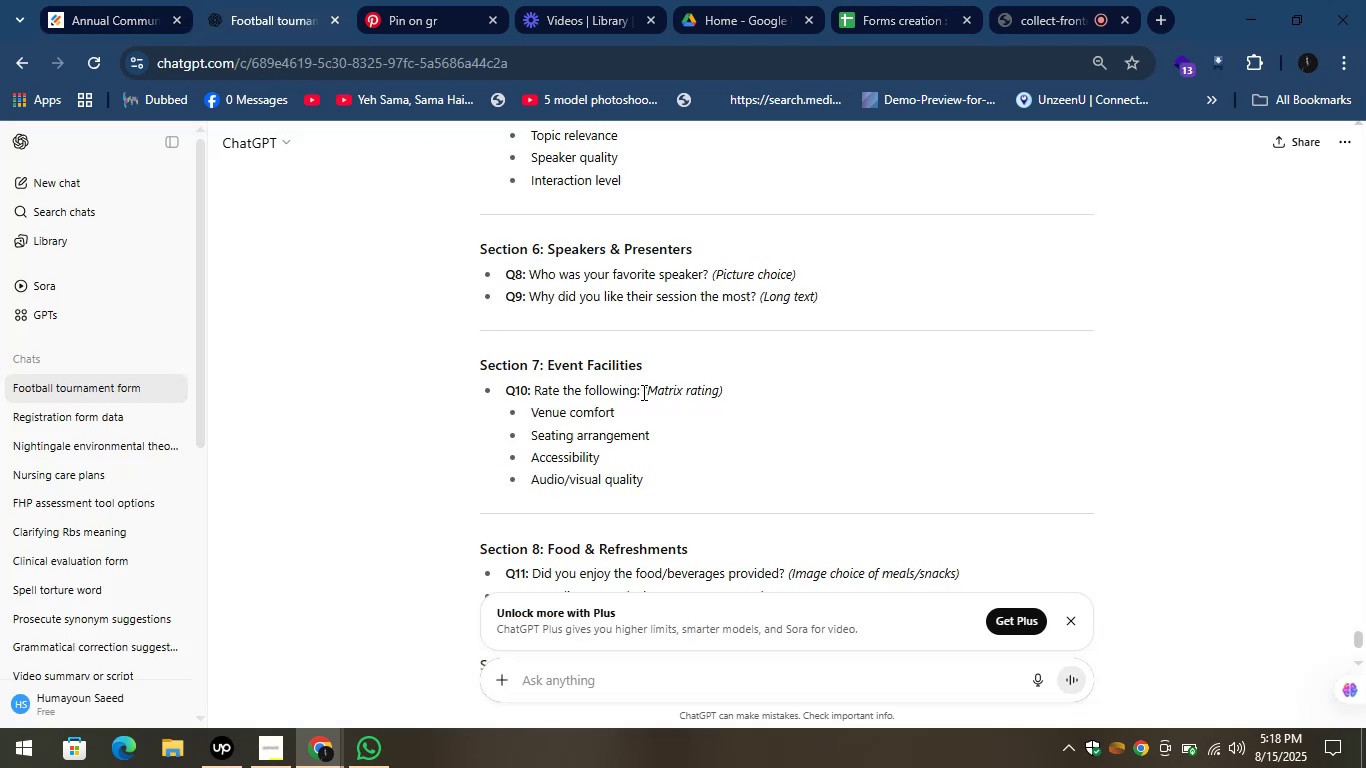 
left_click_drag(start_coordinate=[637, 391], to_coordinate=[535, 393])
 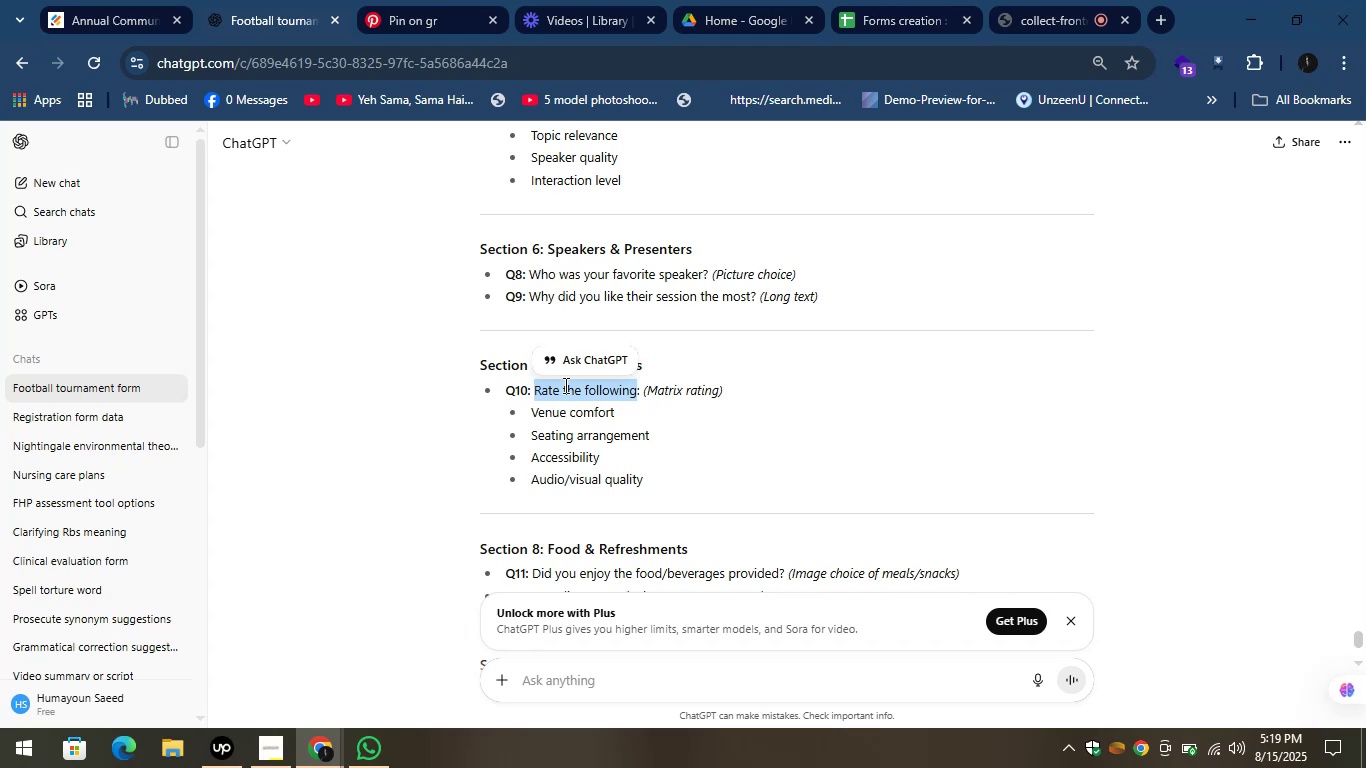 
right_click([564, 385])
 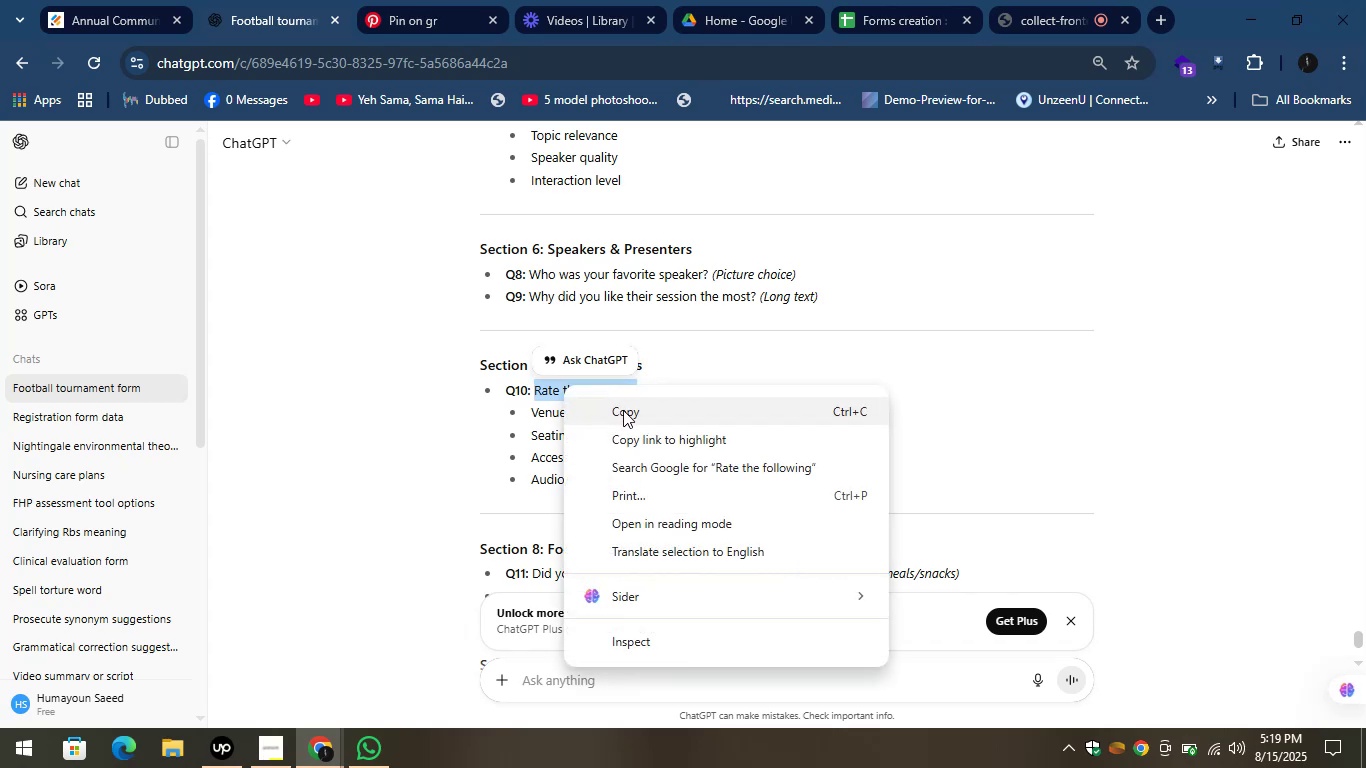 
left_click([623, 410])
 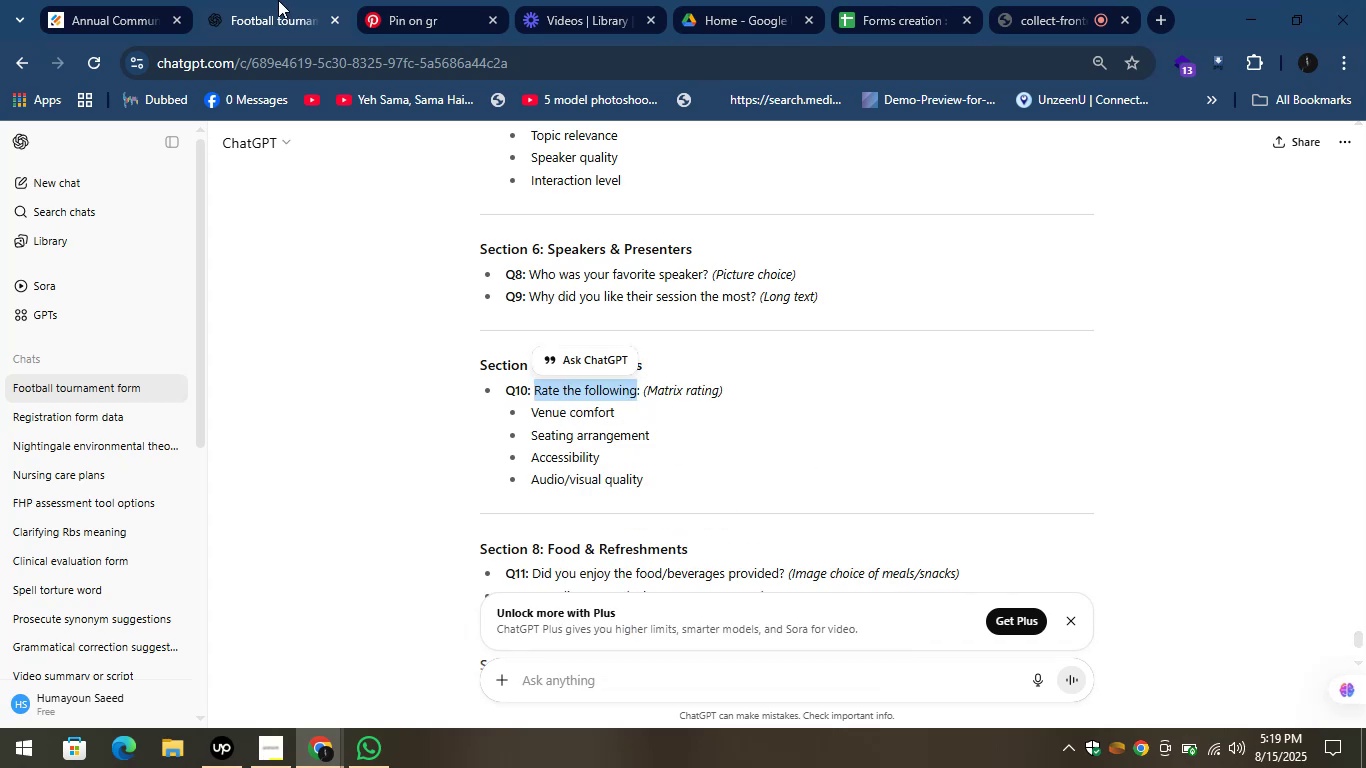 
left_click([278, 0])
 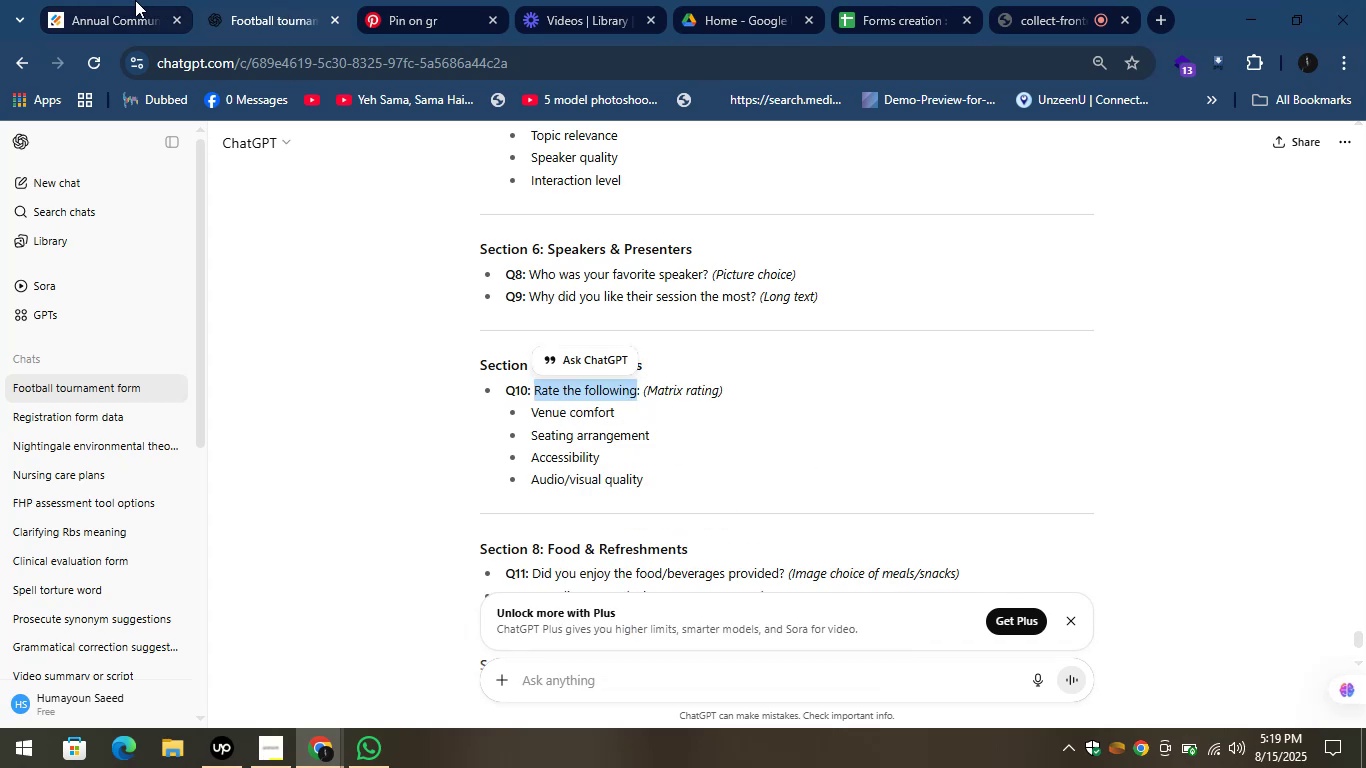 
left_click([134, 0])
 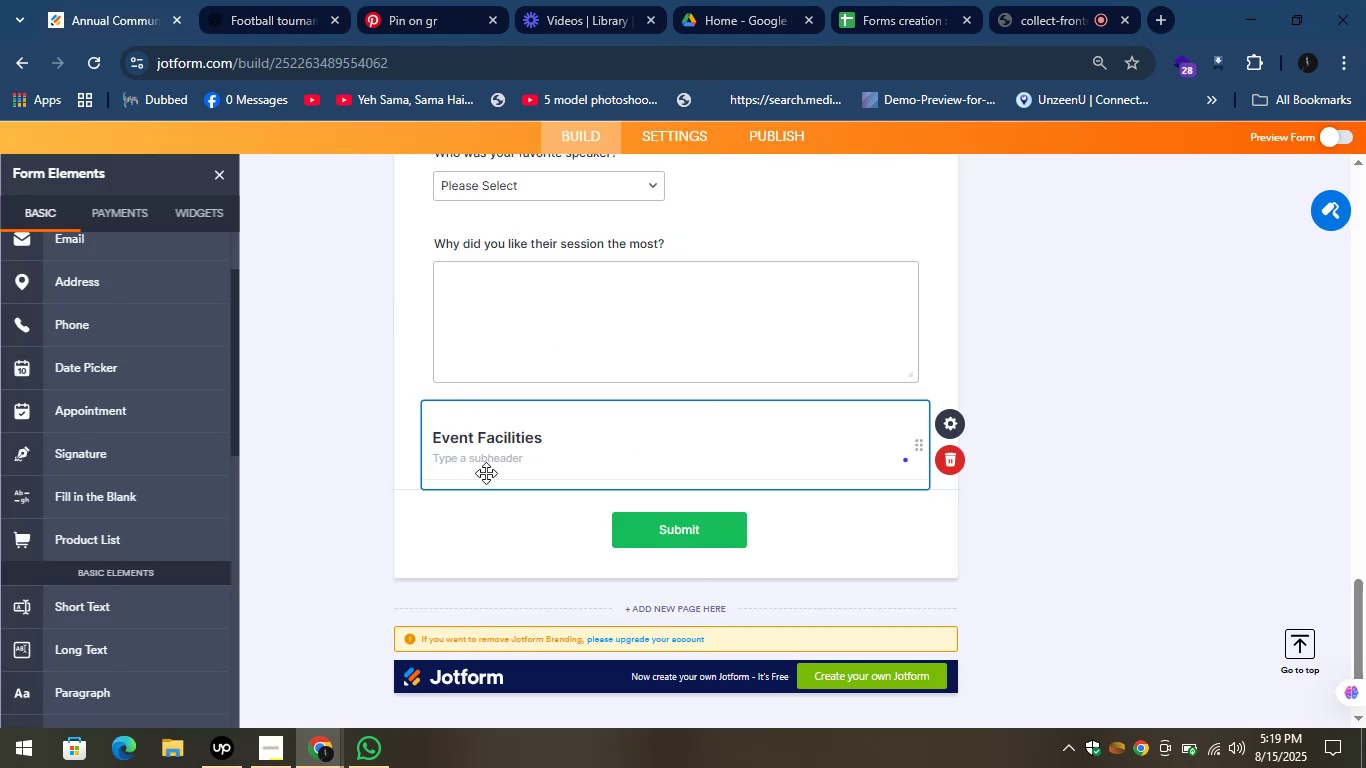 
key(Control+V)
 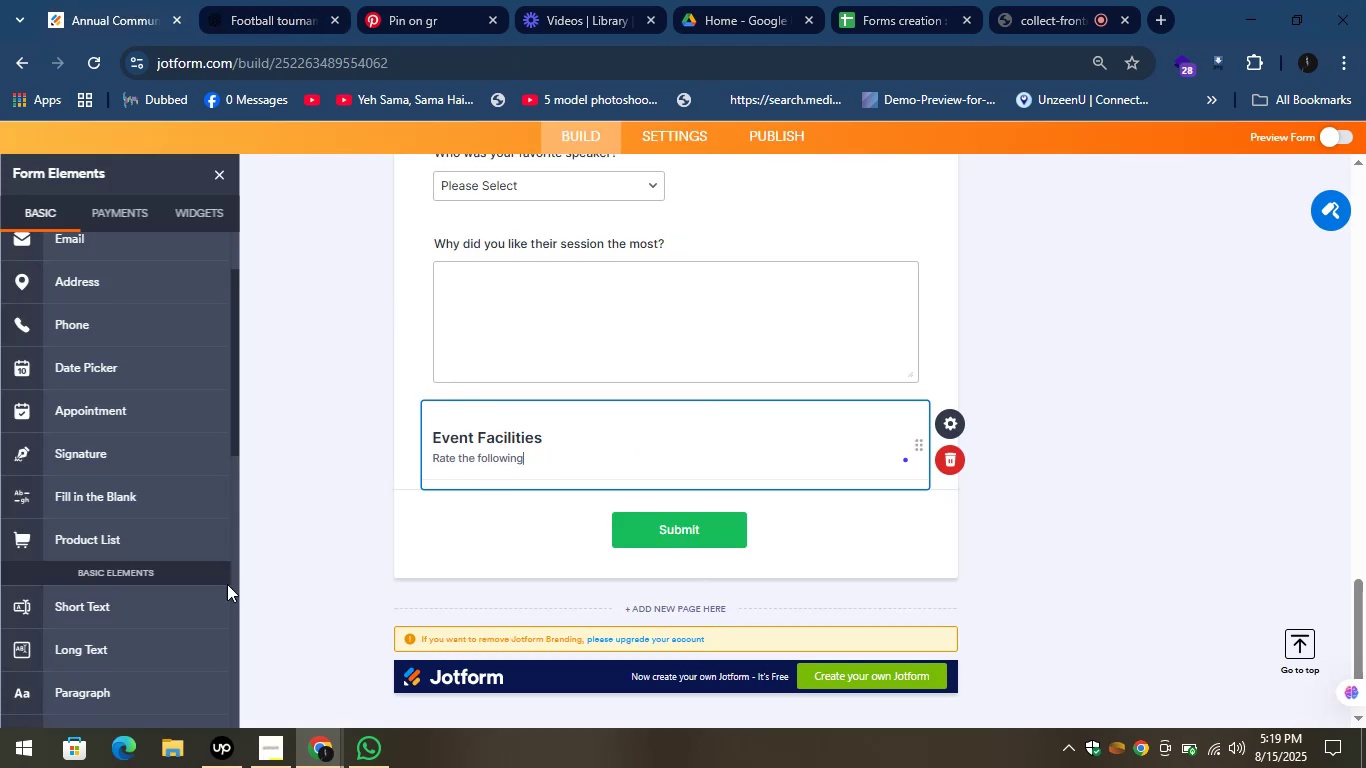 
left_click([262, 514])
 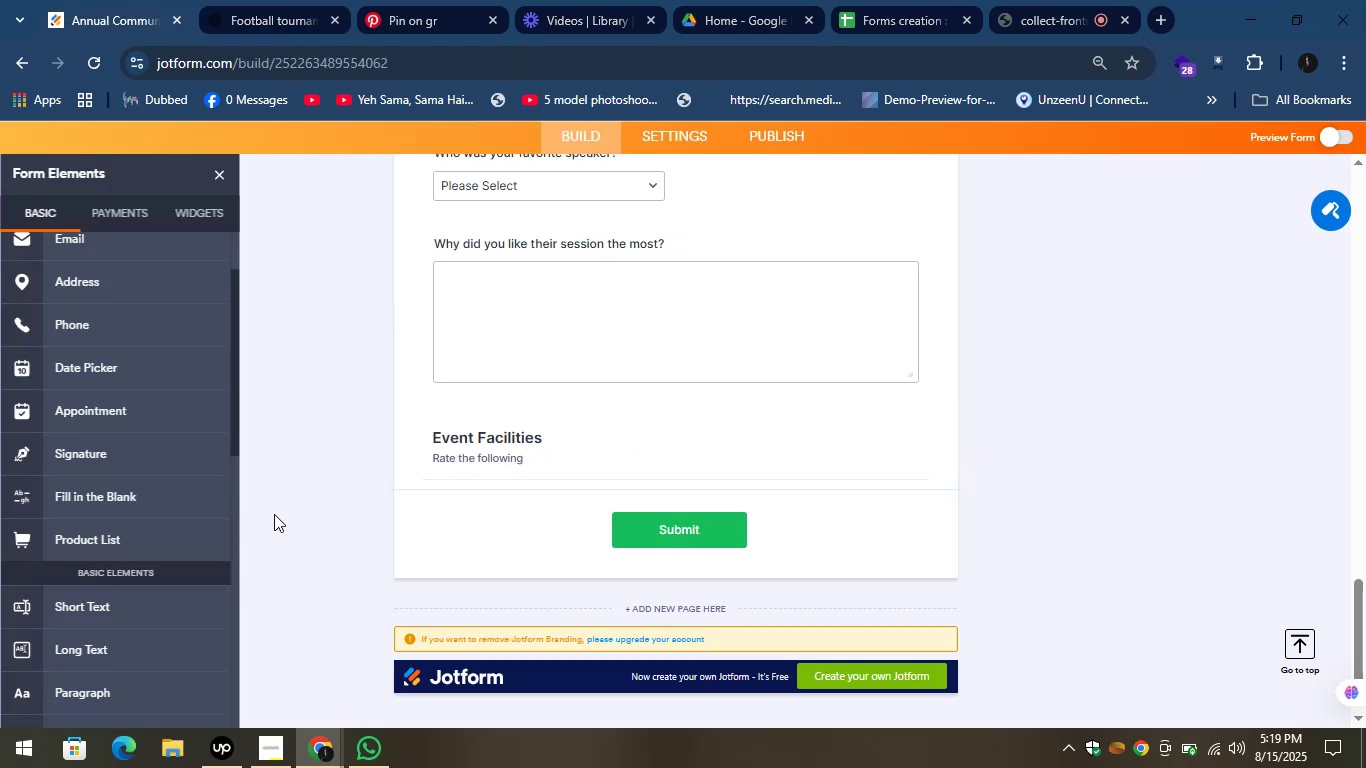 
scroll: coordinate [135, 584], scroll_direction: down, amount: 7.0
 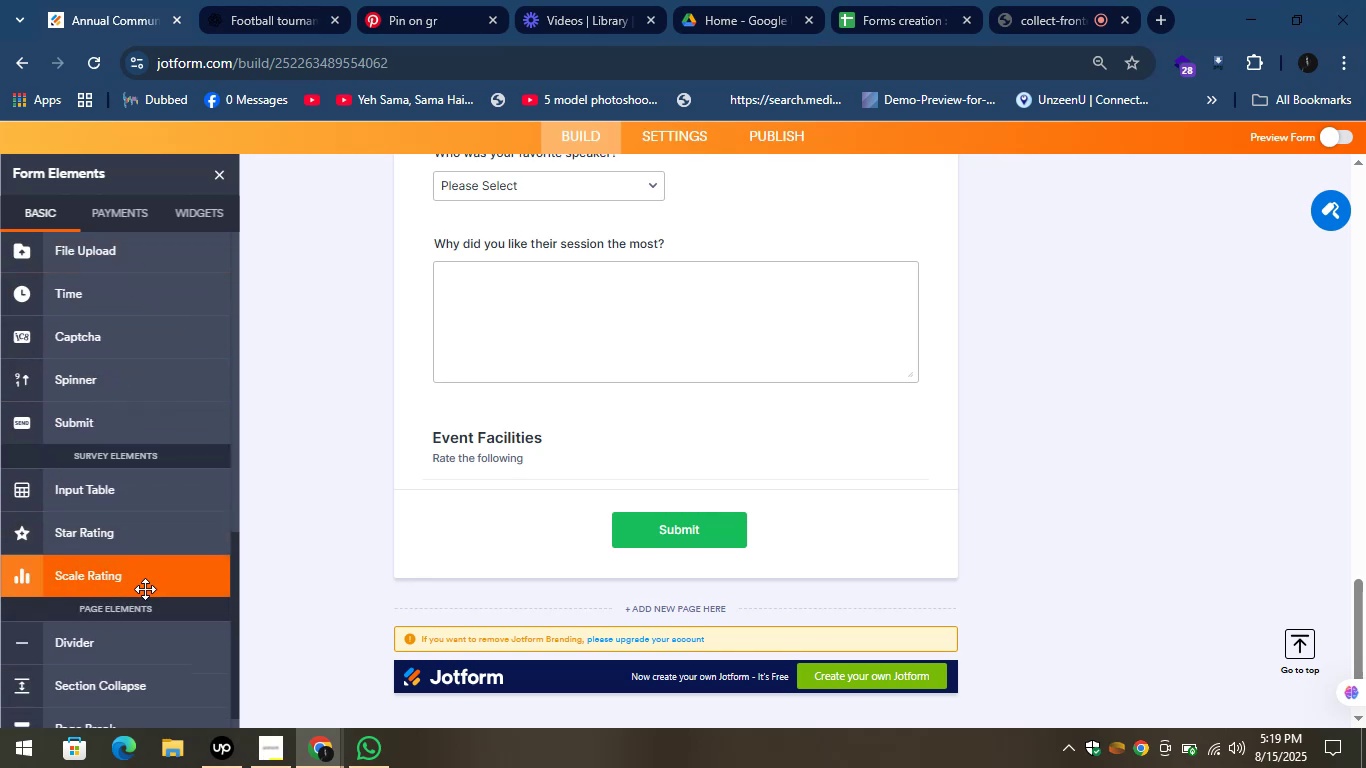 
left_click_drag(start_coordinate=[124, 575], to_coordinate=[464, 501])
 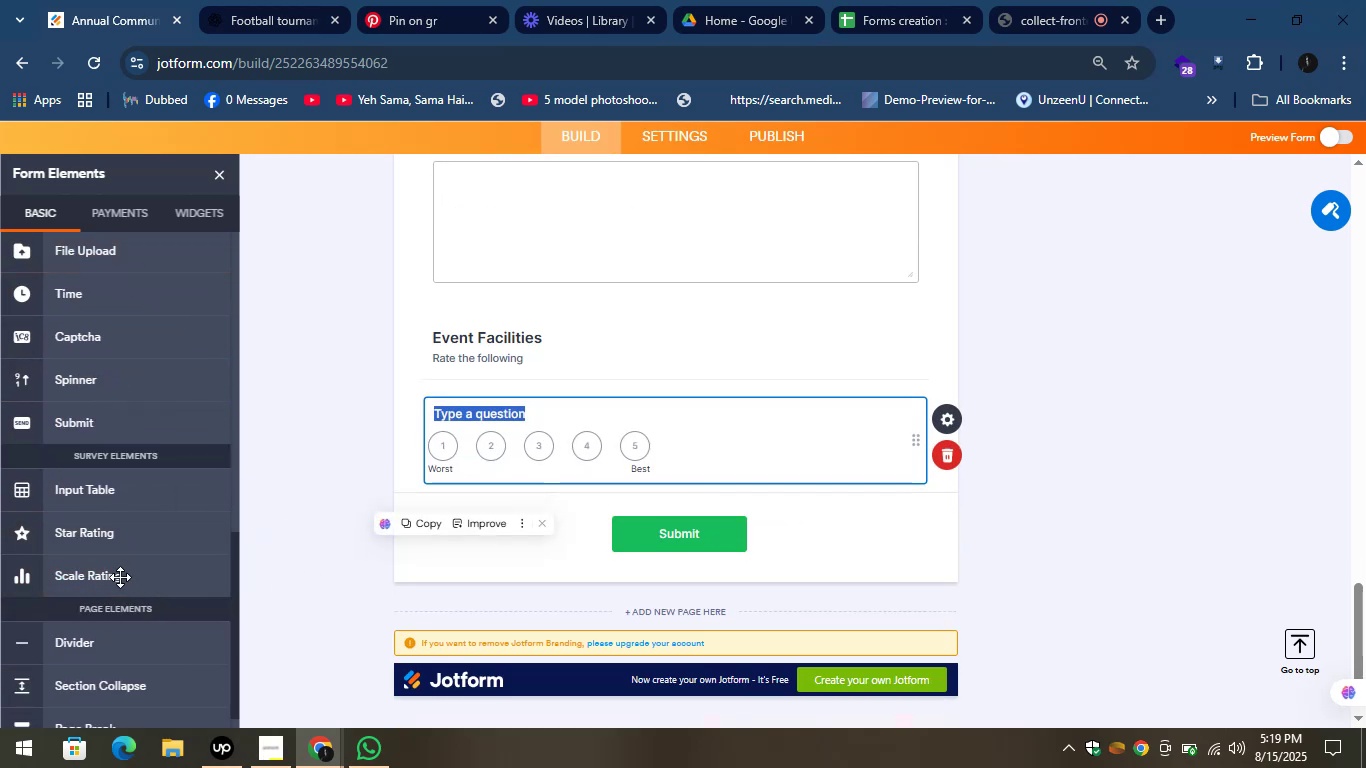 
left_click_drag(start_coordinate=[117, 570], to_coordinate=[577, 485])
 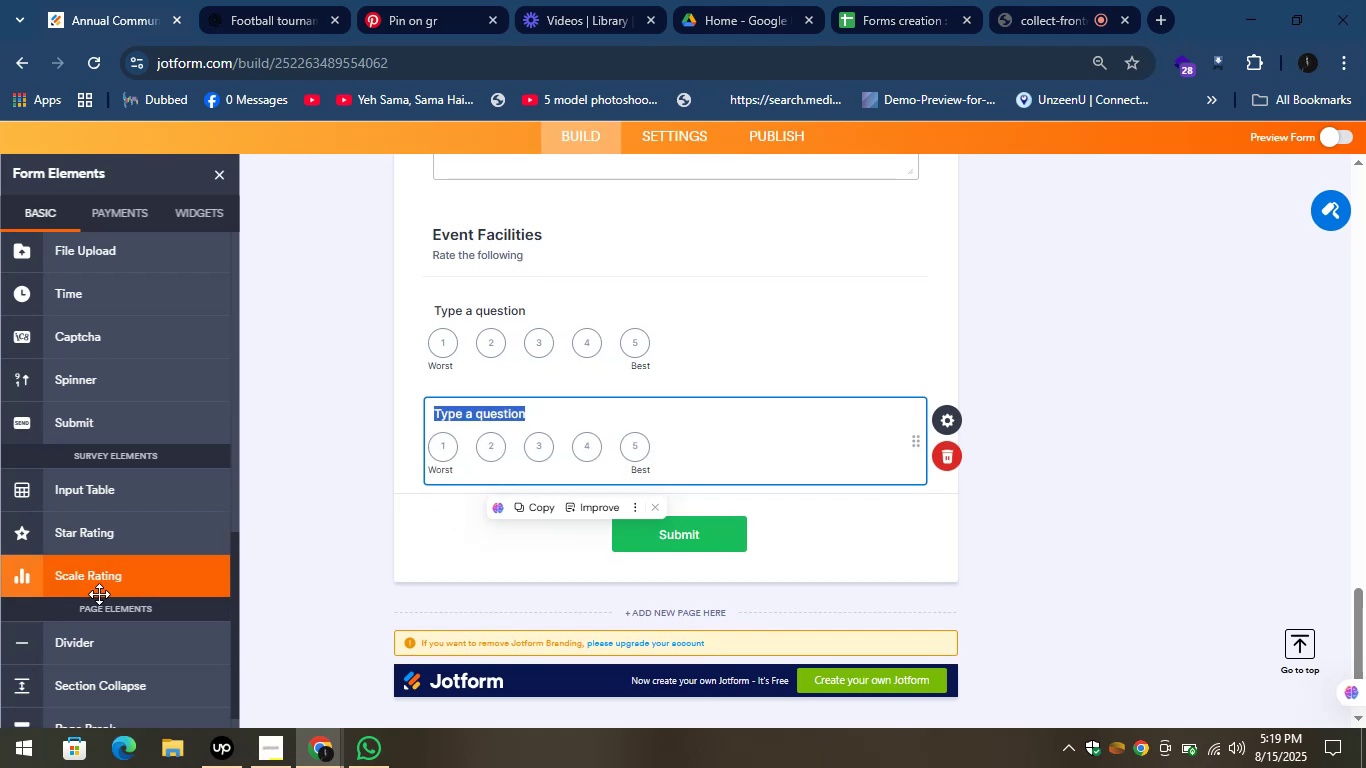 
left_click_drag(start_coordinate=[89, 587], to_coordinate=[627, 527])
 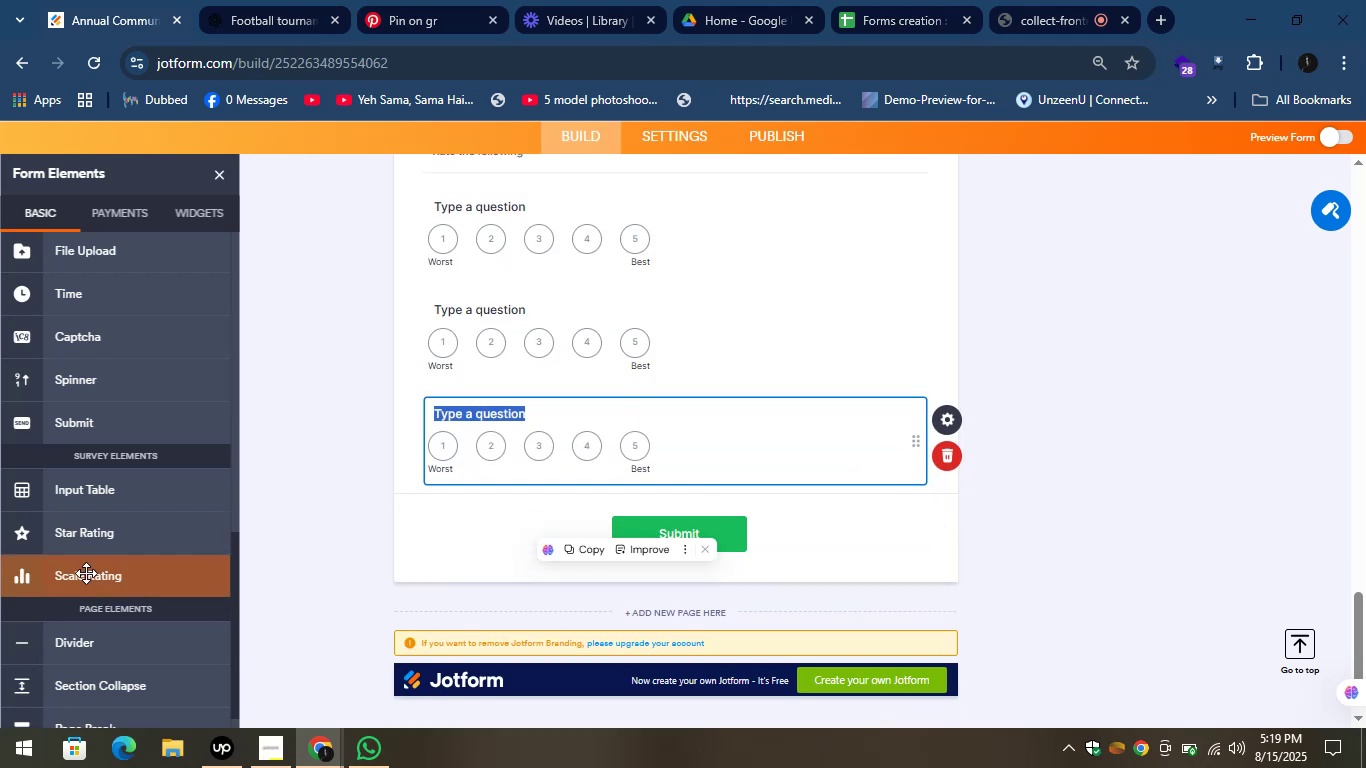 
left_click_drag(start_coordinate=[83, 580], to_coordinate=[627, 536])
 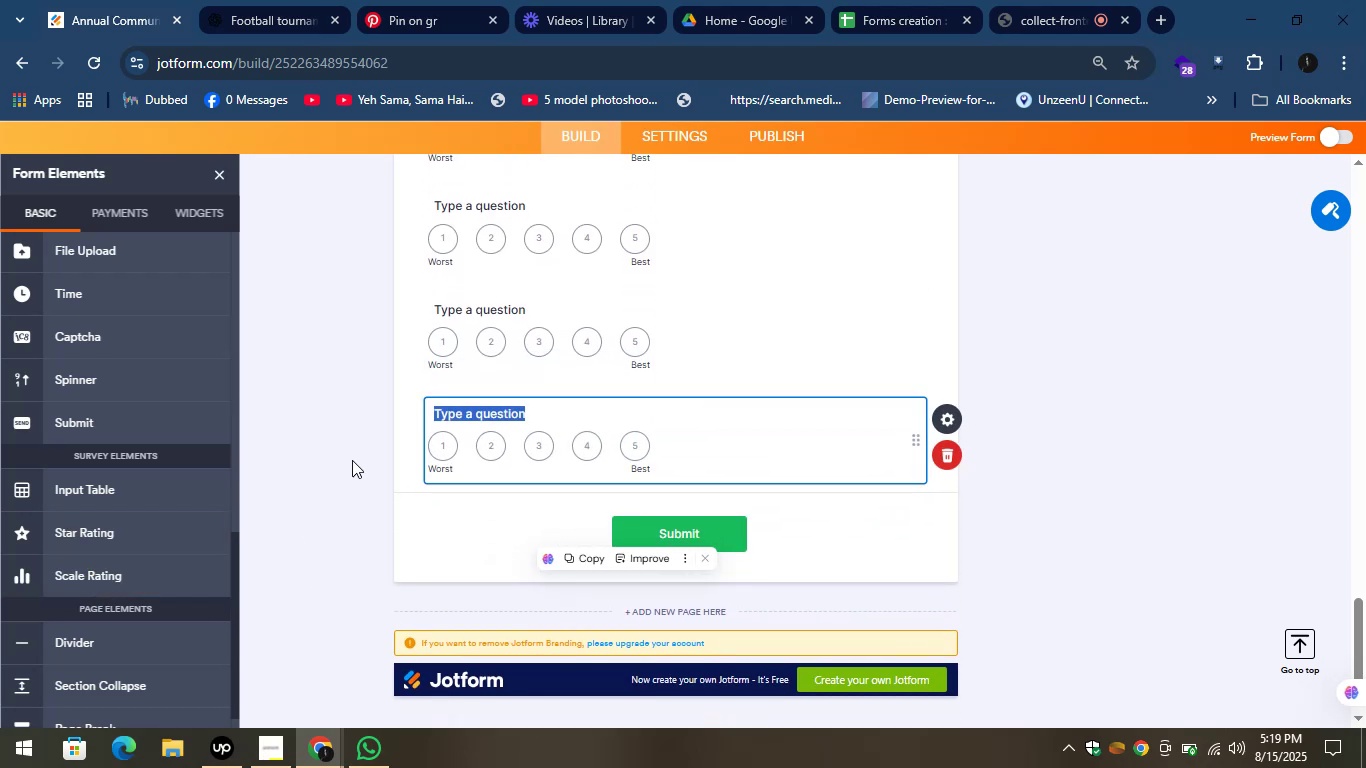 
left_click([352, 459])
 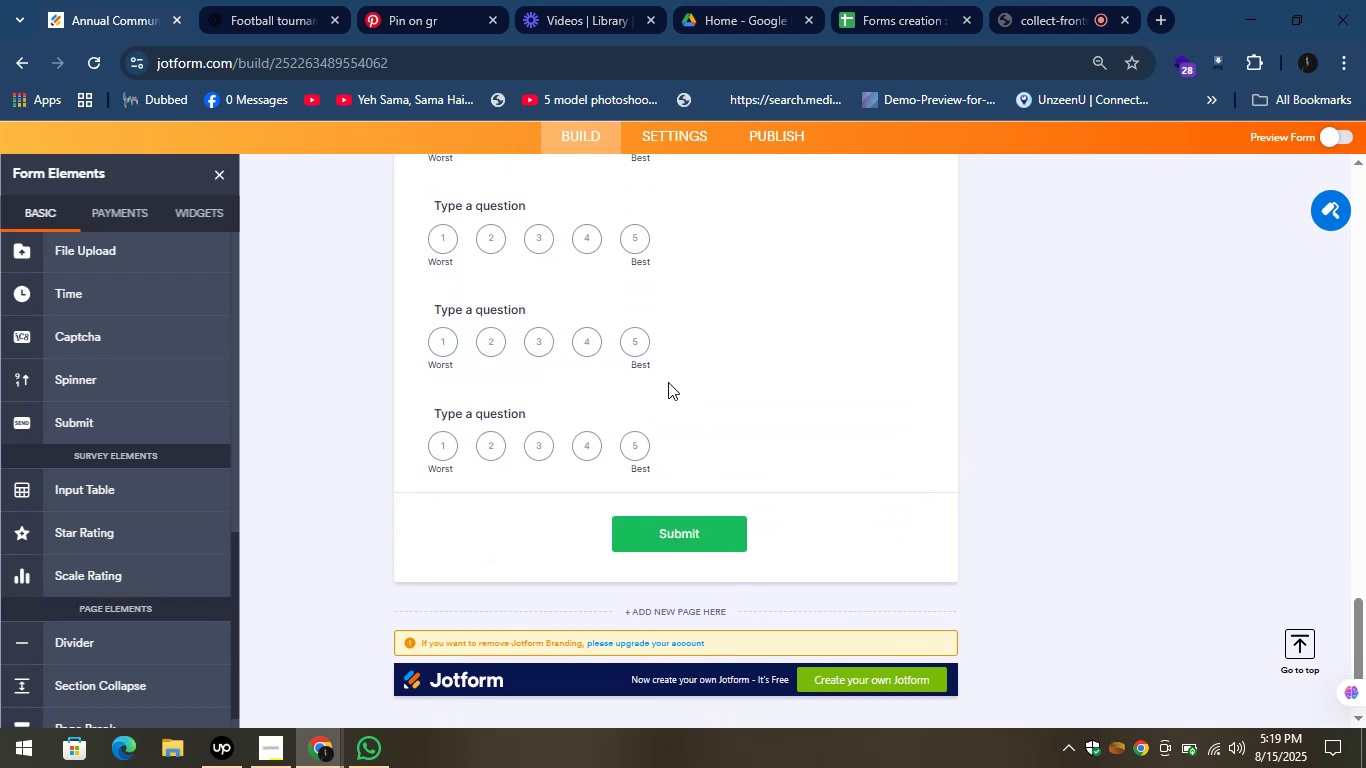 
scroll: coordinate [668, 382], scroll_direction: up, amount: 2.0
 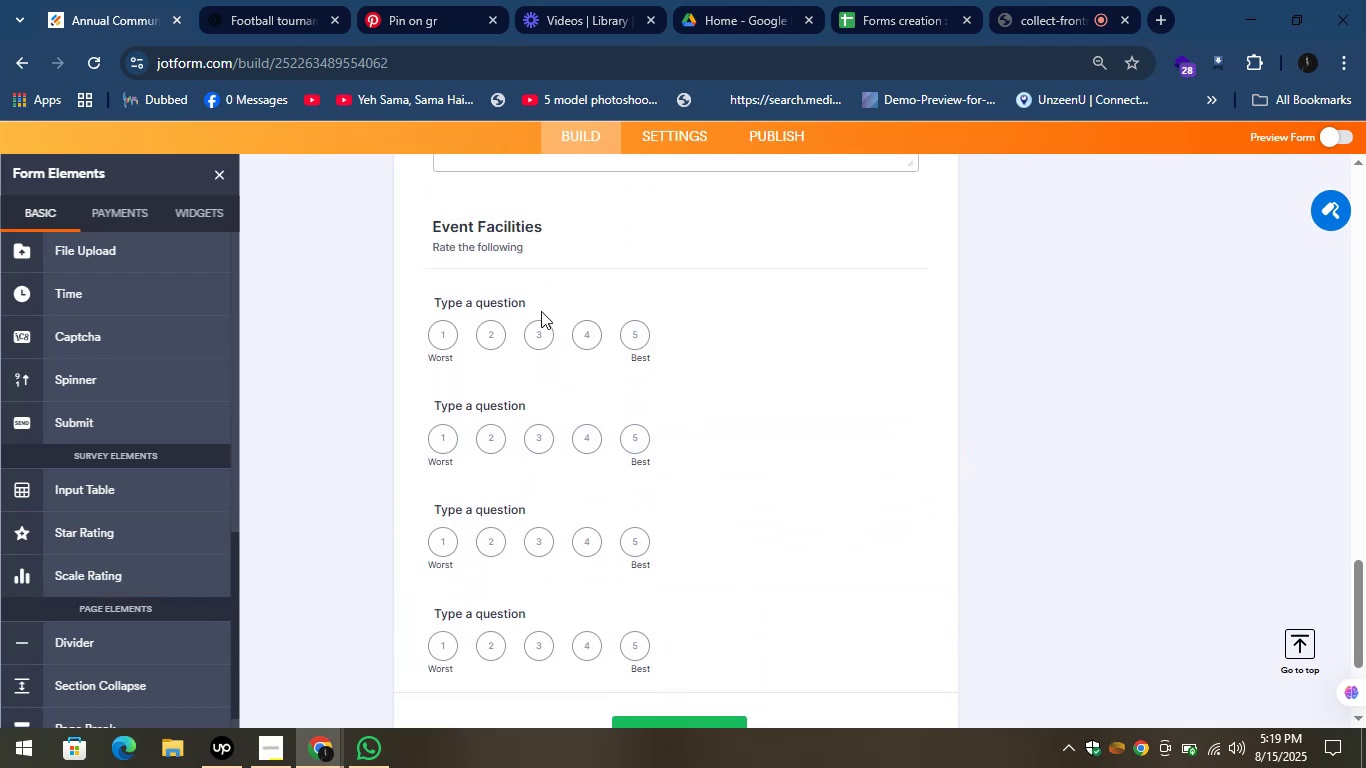 
left_click([531, 307])
 